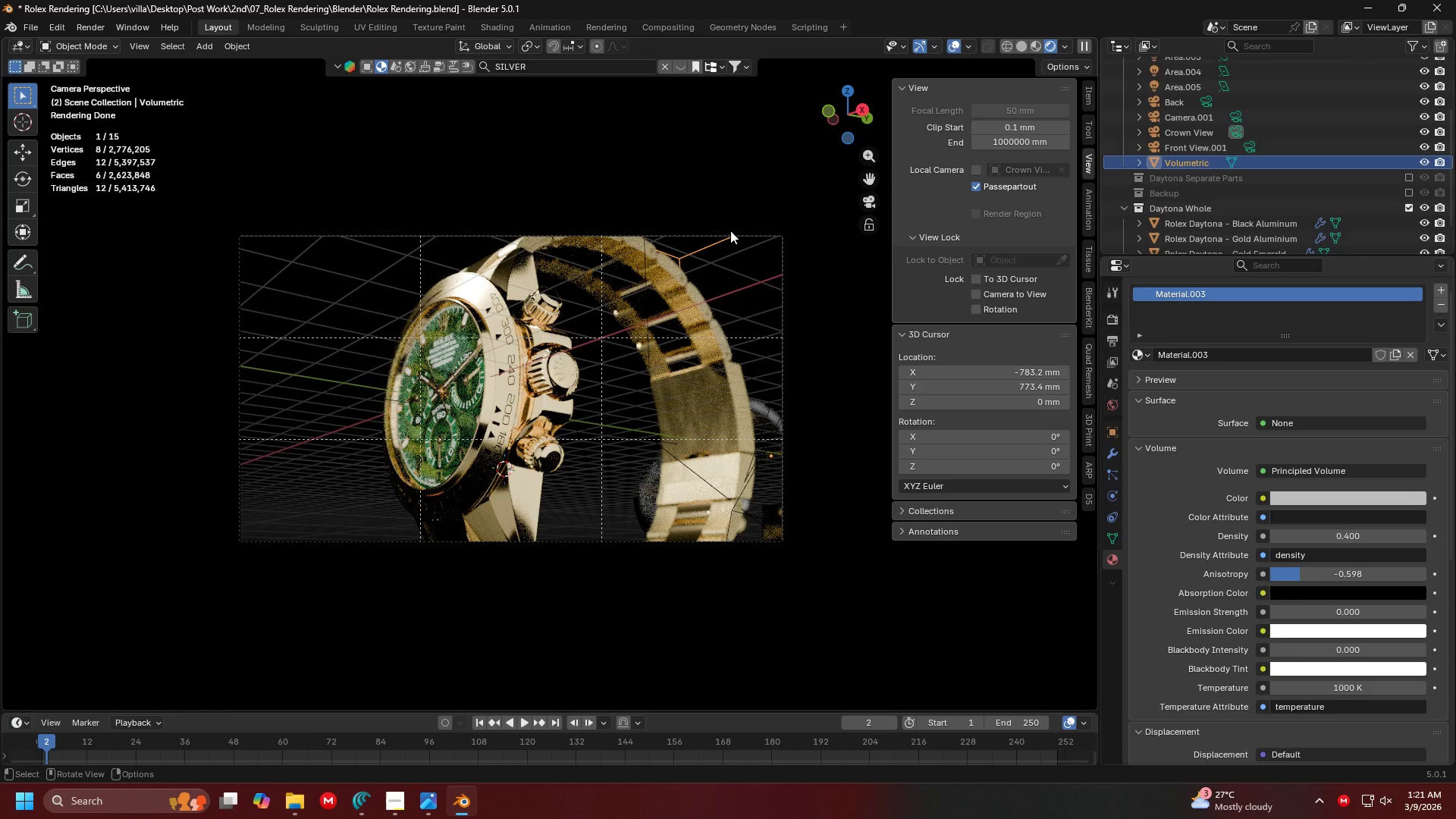 
left_click([730, 231])
 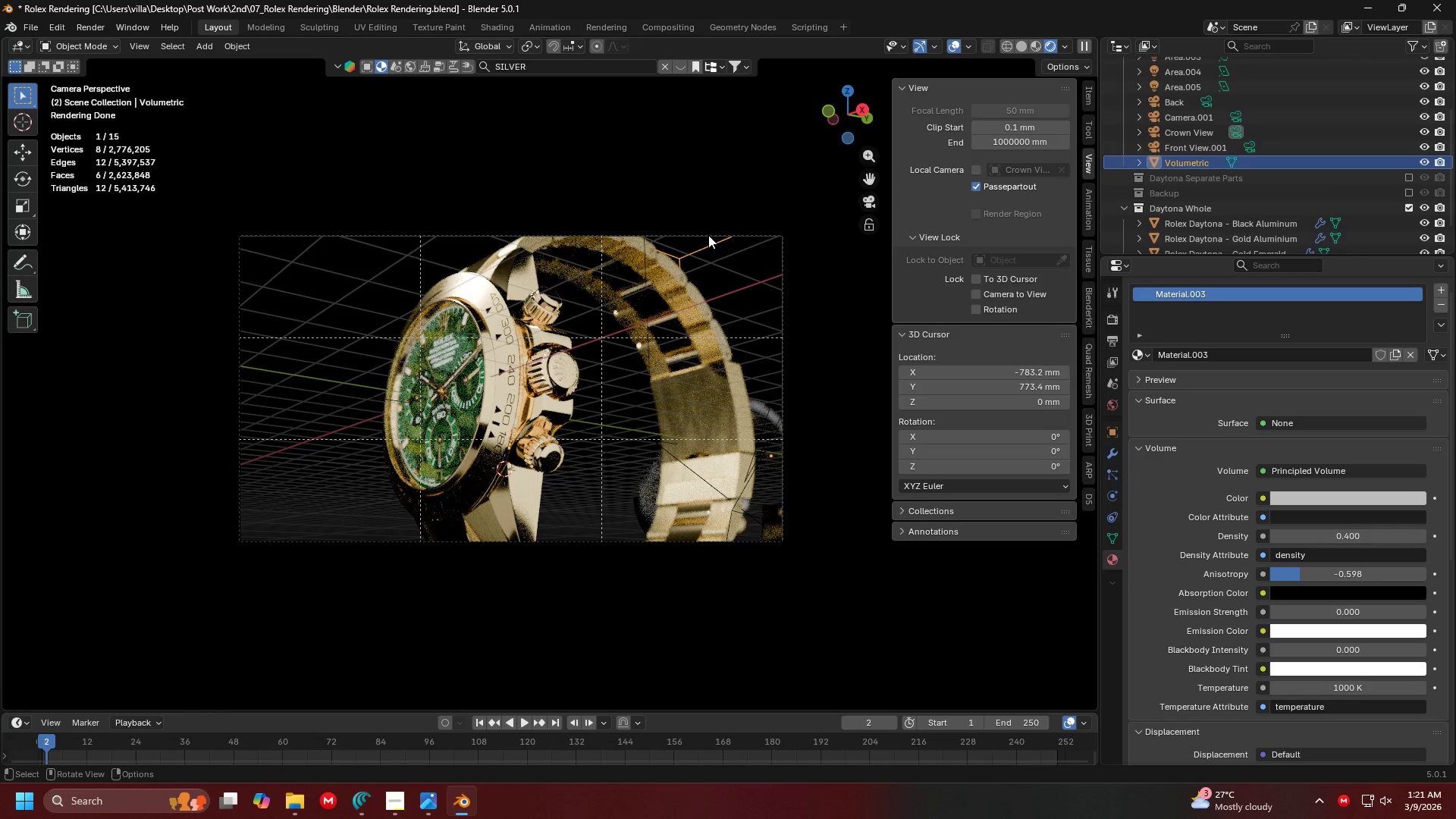 
double_click([708, 235])
 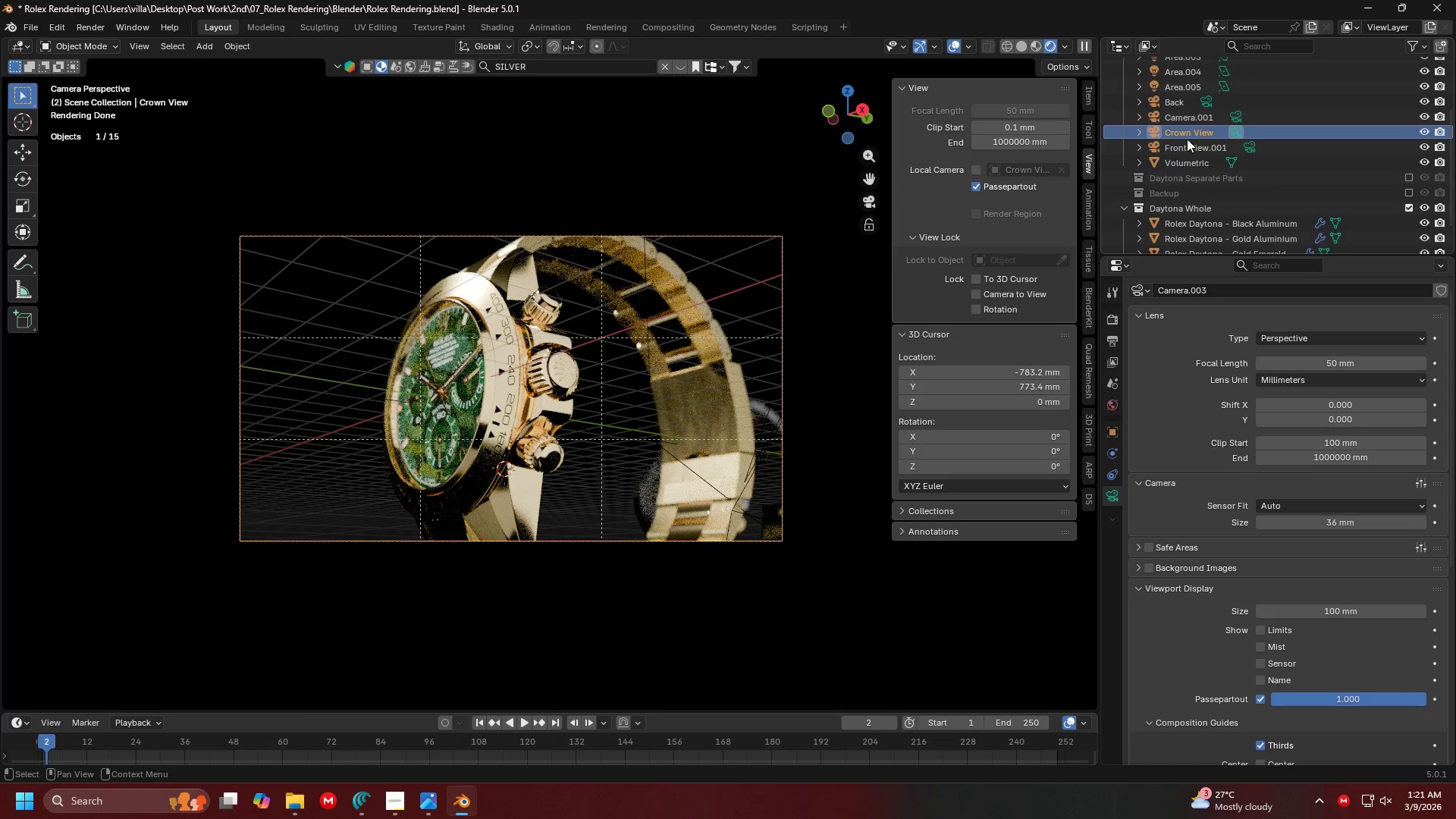 
double_click([1187, 139])
 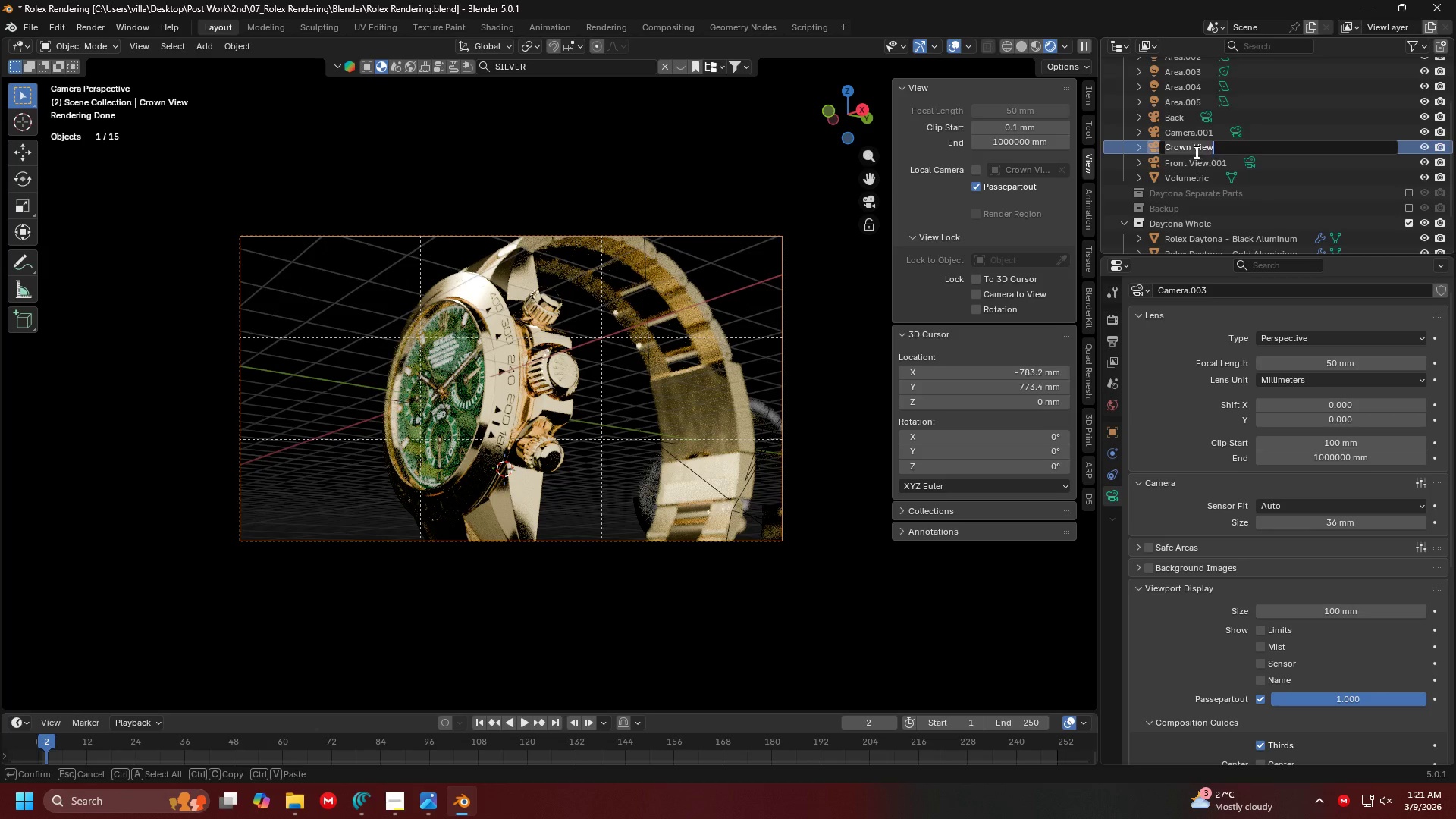 
left_click([1192, 151])
 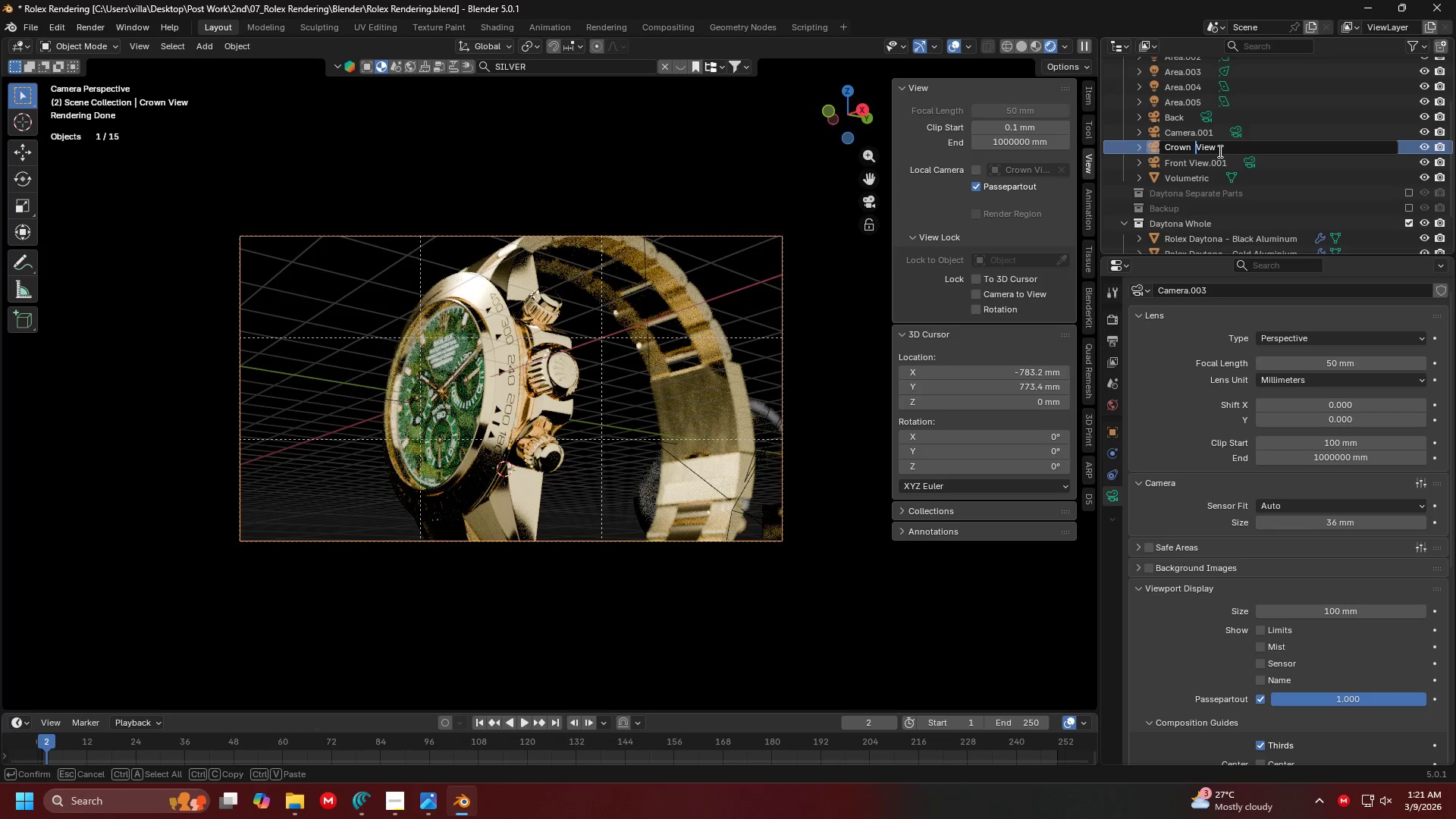 
type( )
key(Backspace)
type(Detra)
key(Backspace)
key(Backspace)
key(Backspace)
type(tailk)
key(Backspace)
type( )
 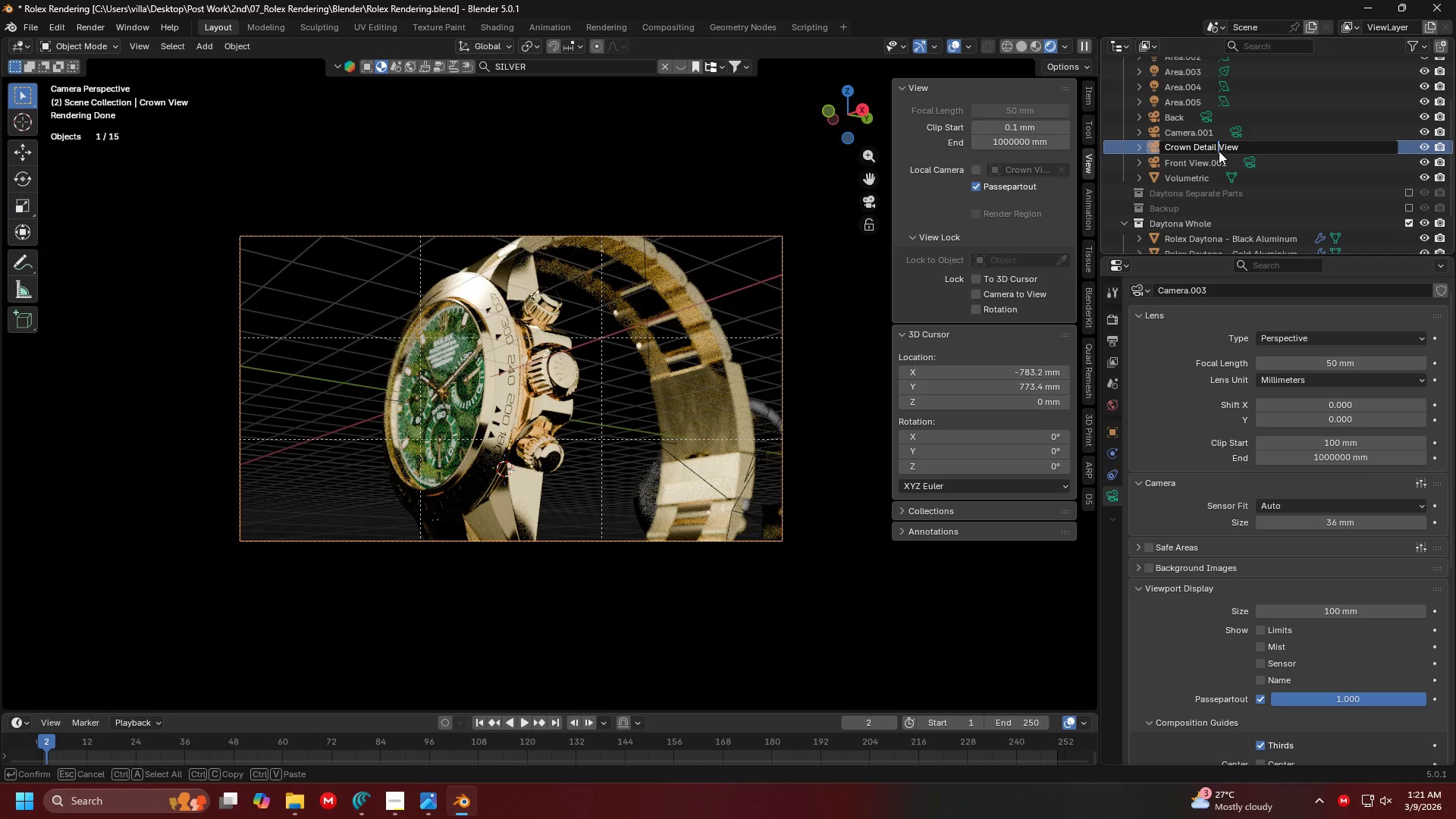 
key(Enter)
 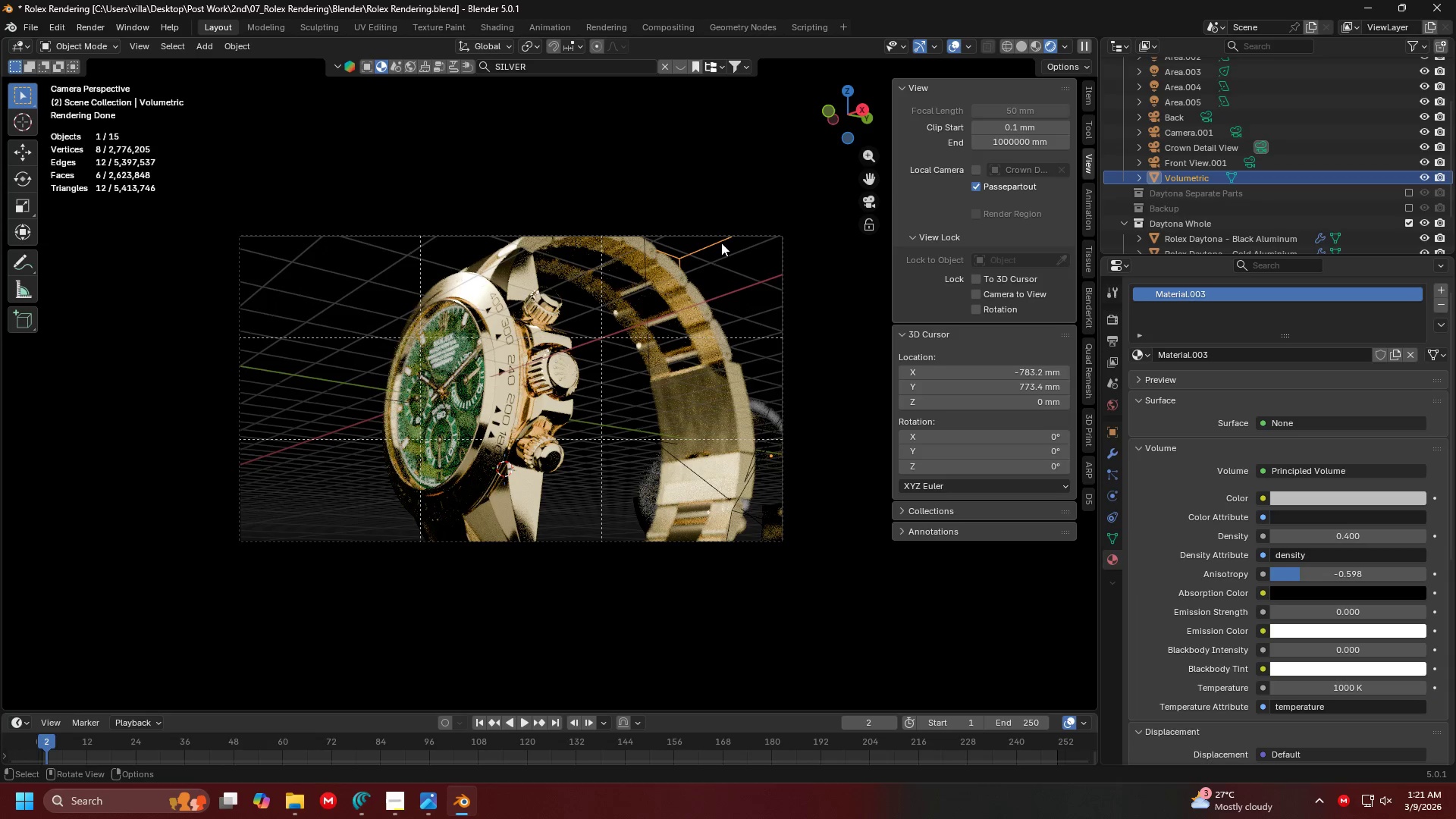 
double_click([726, 237])
 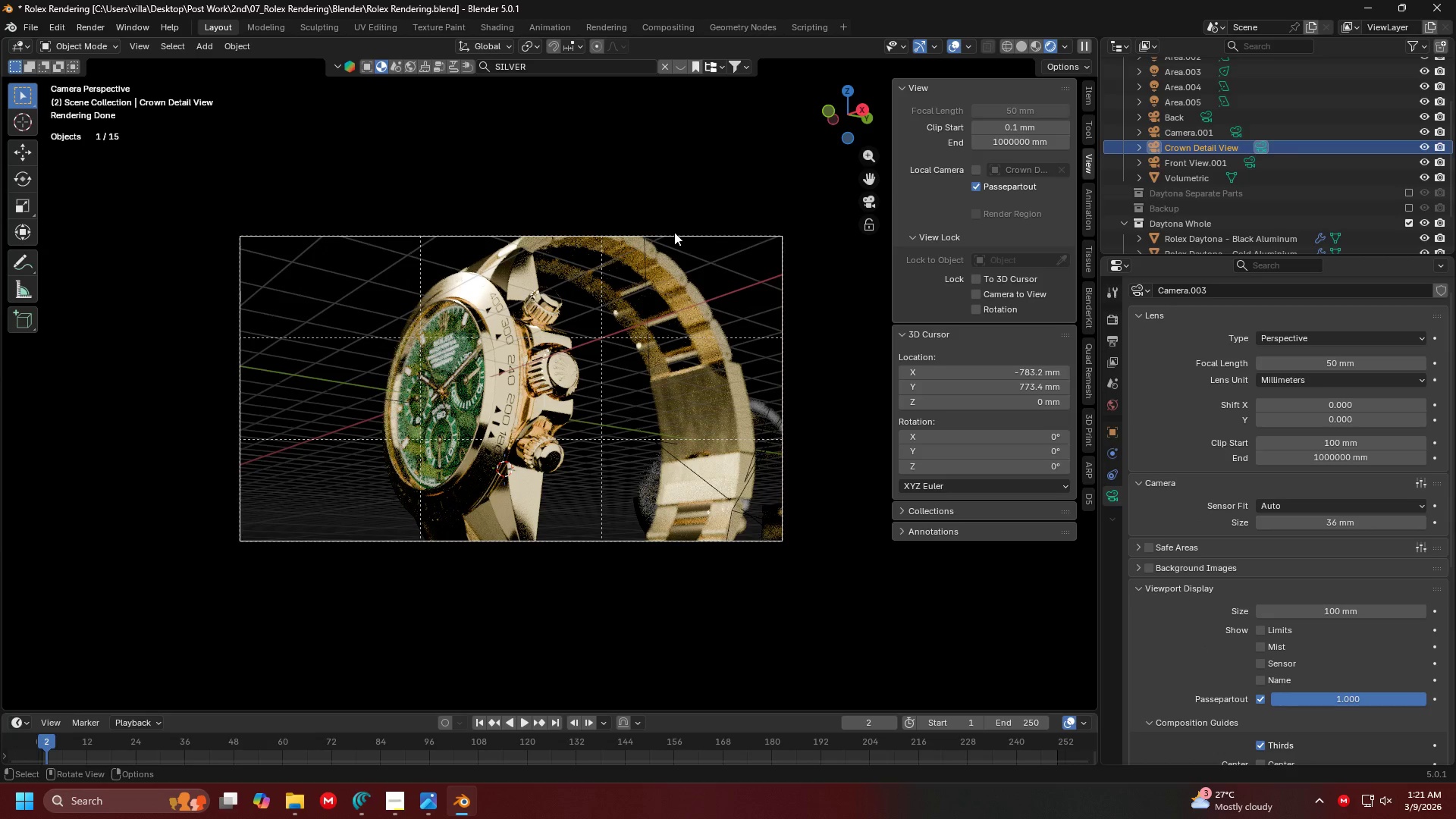 
key(Shift+D)
 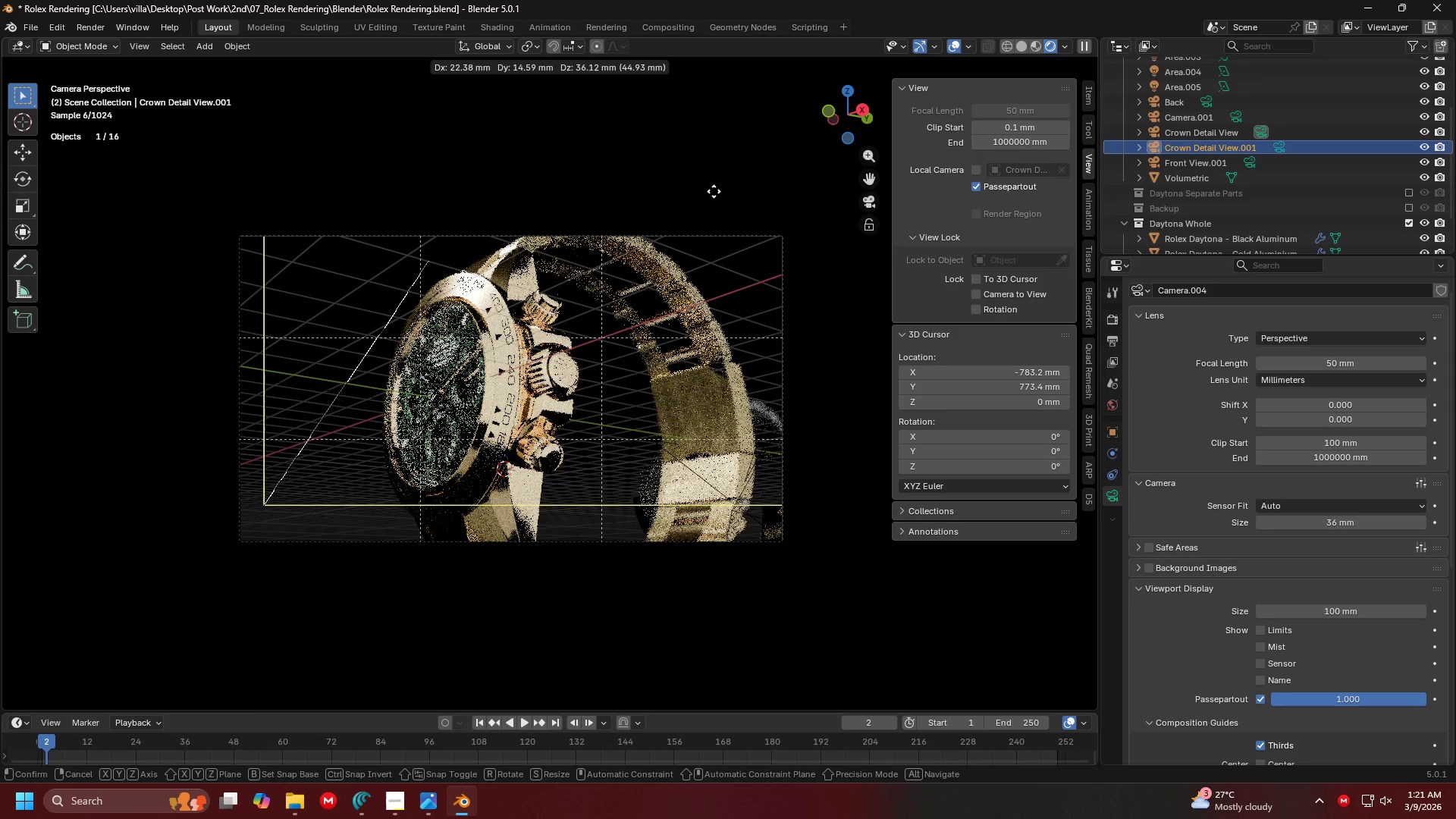 
right_click([714, 191])
 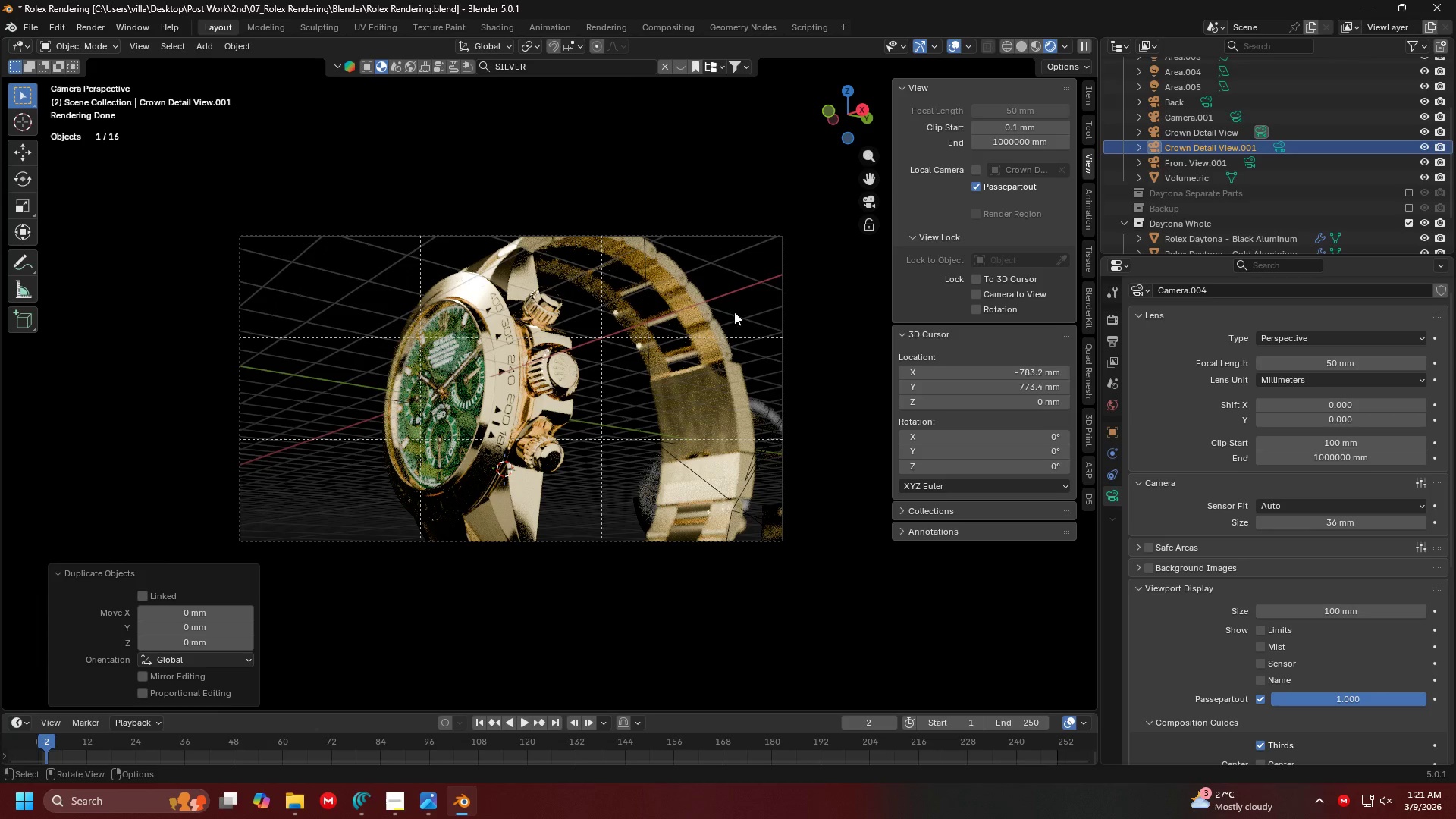 
left_click([990, 295])
 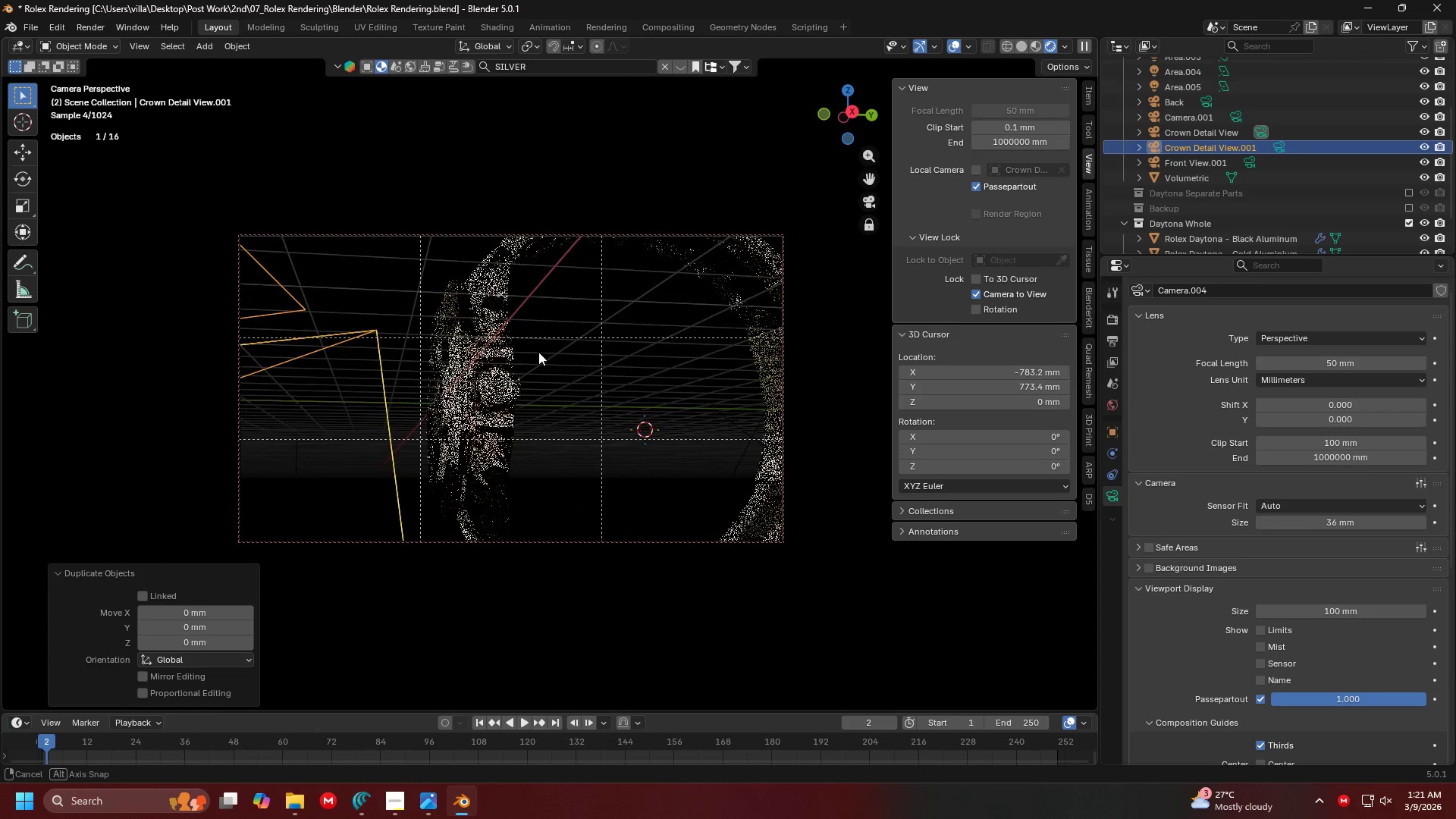 
hold_key(key=ShiftLeft, duration=0.55)
 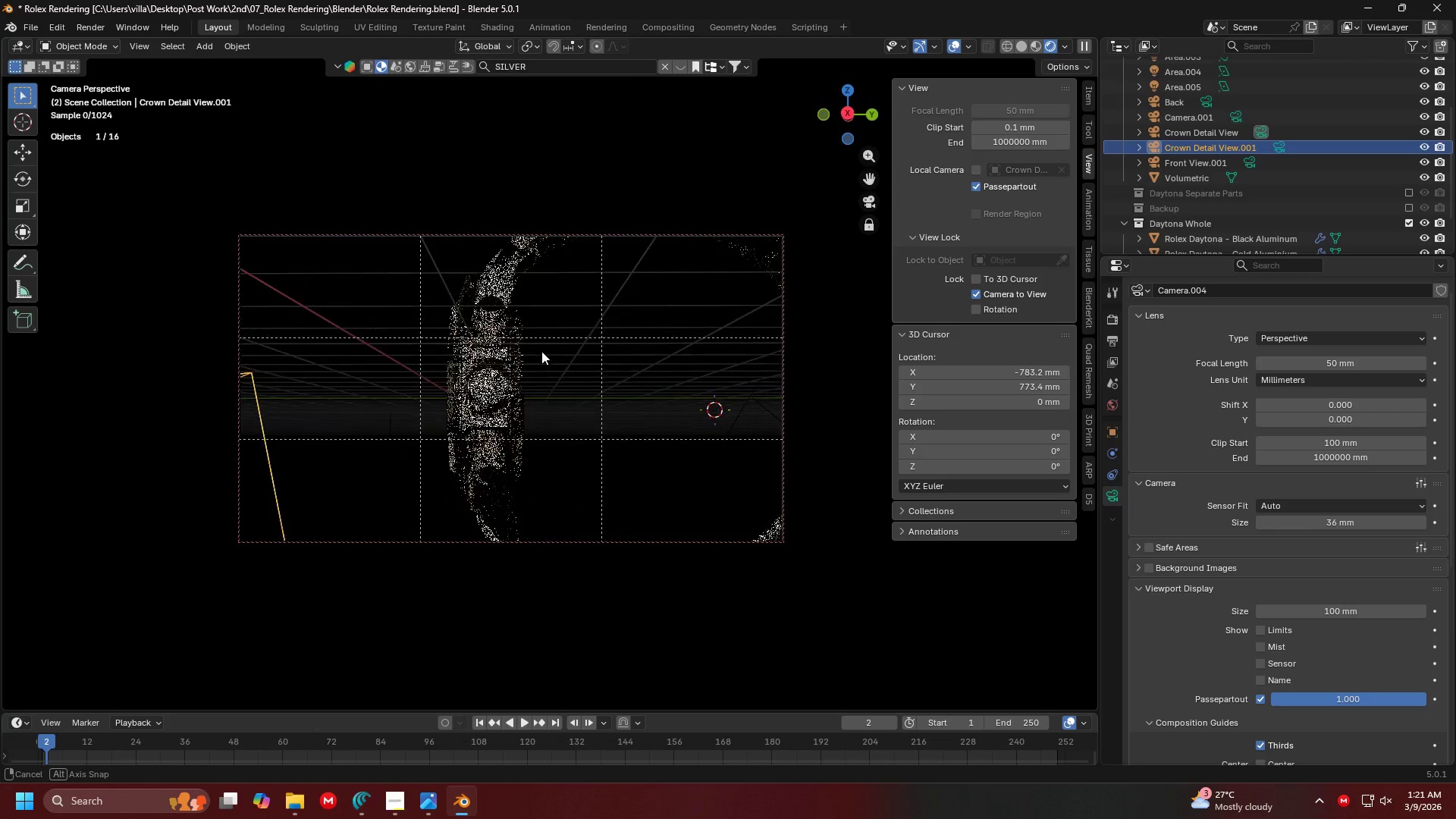 
hold_key(key=ControlLeft, duration=0.58)
 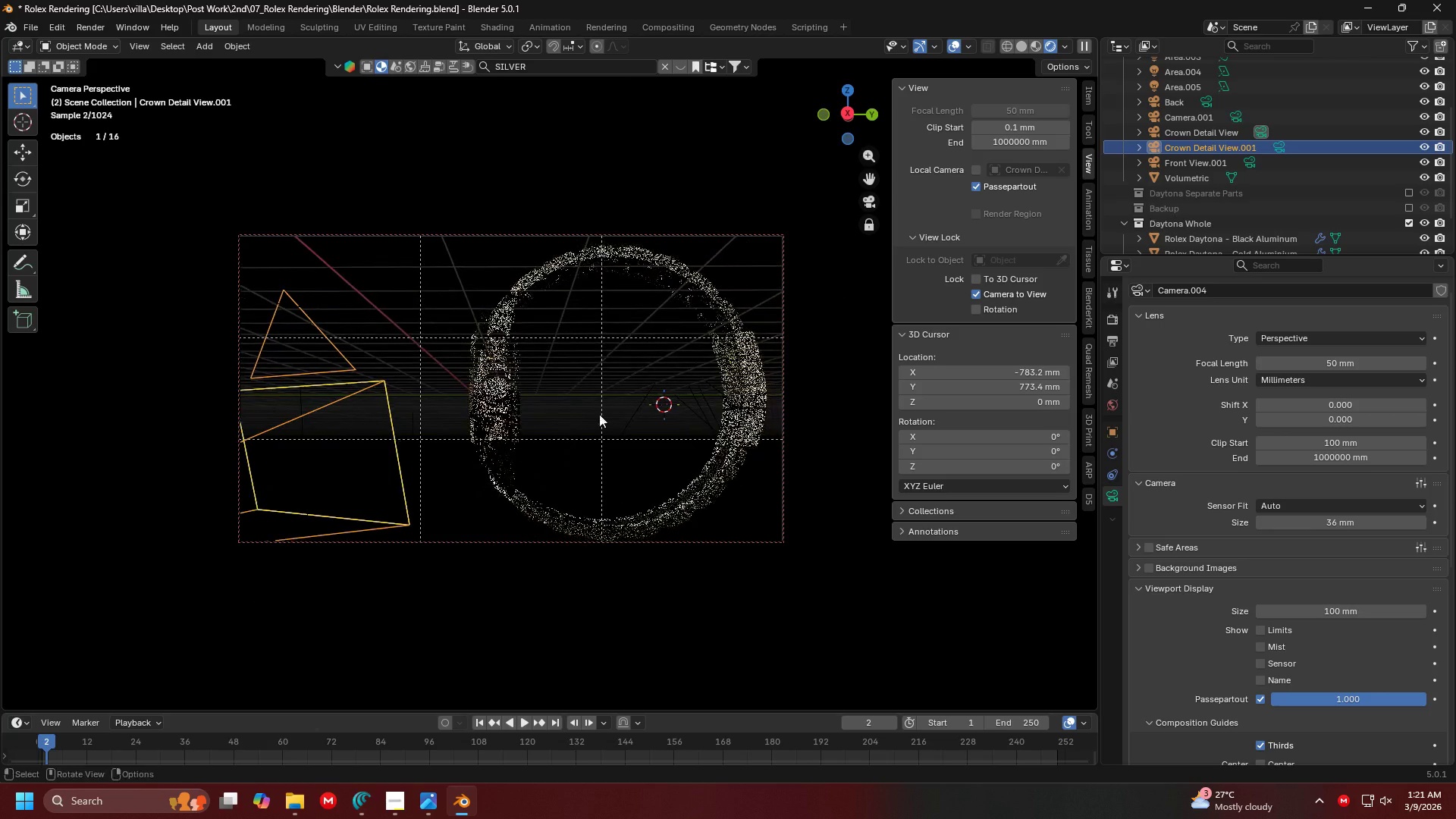 
hold_key(key=ShiftLeft, duration=1.38)
 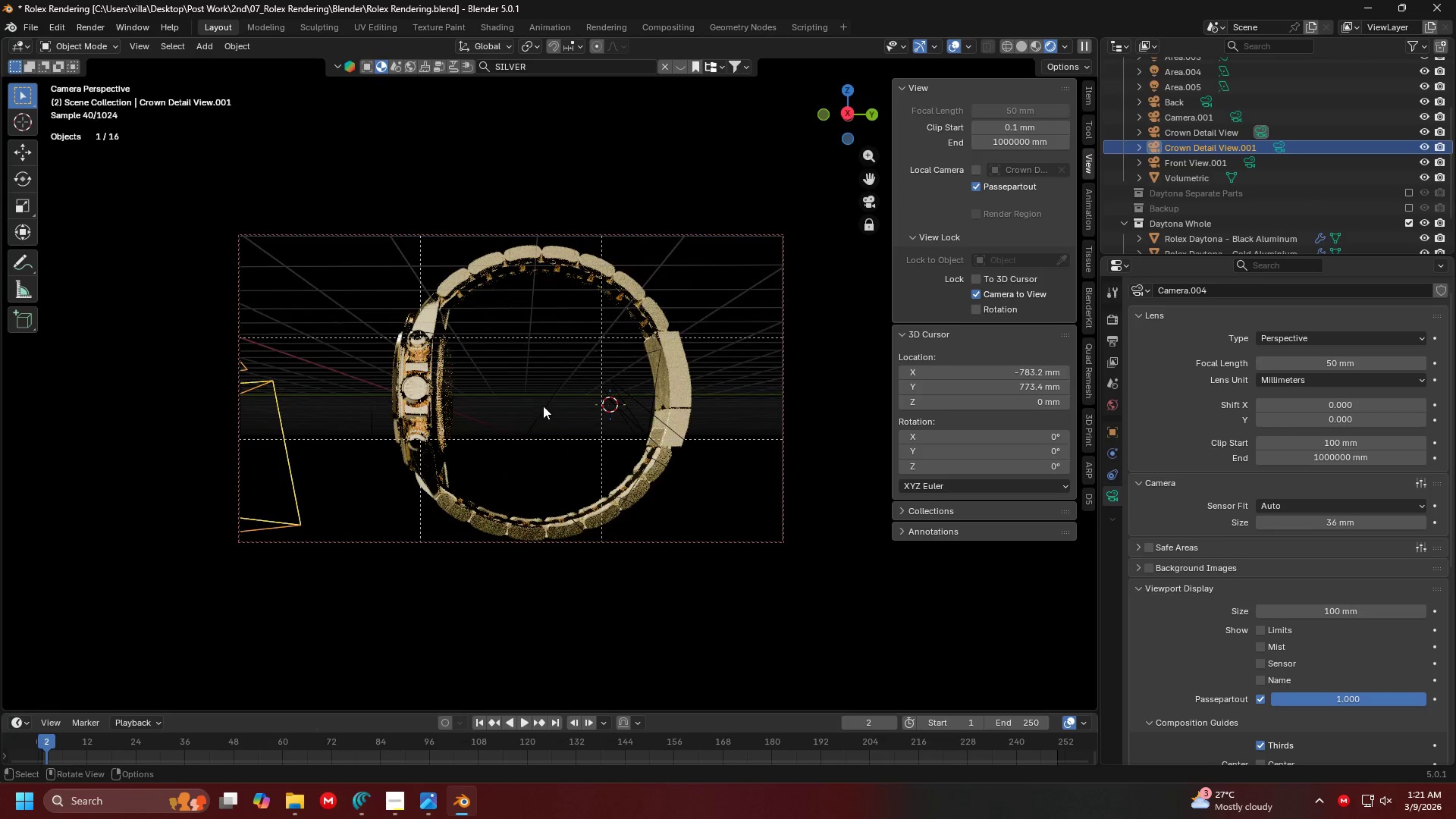 
hold_key(key=ShiftLeft, duration=0.83)
 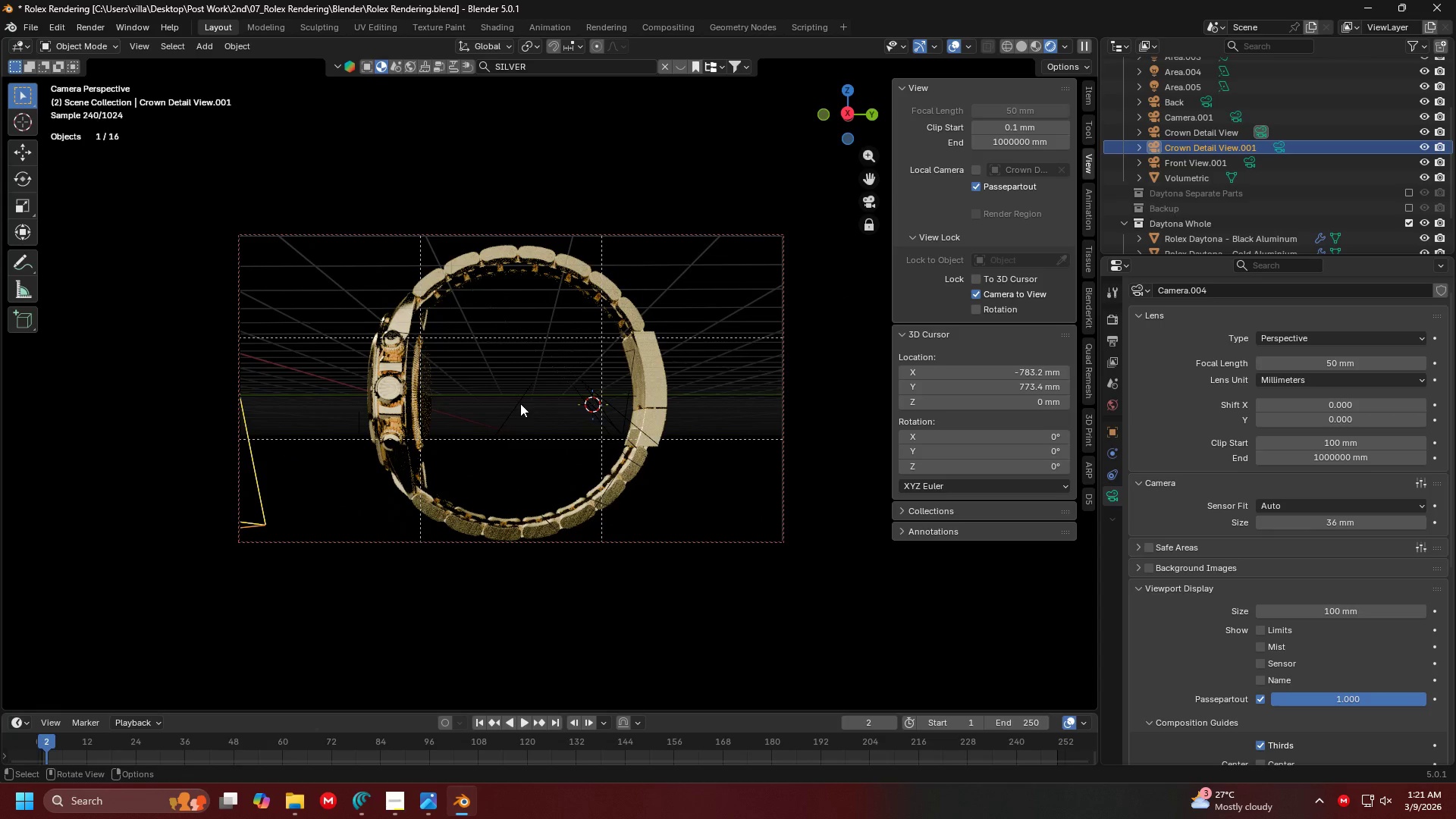 
hold_key(key=ShiftLeft, duration=0.72)
 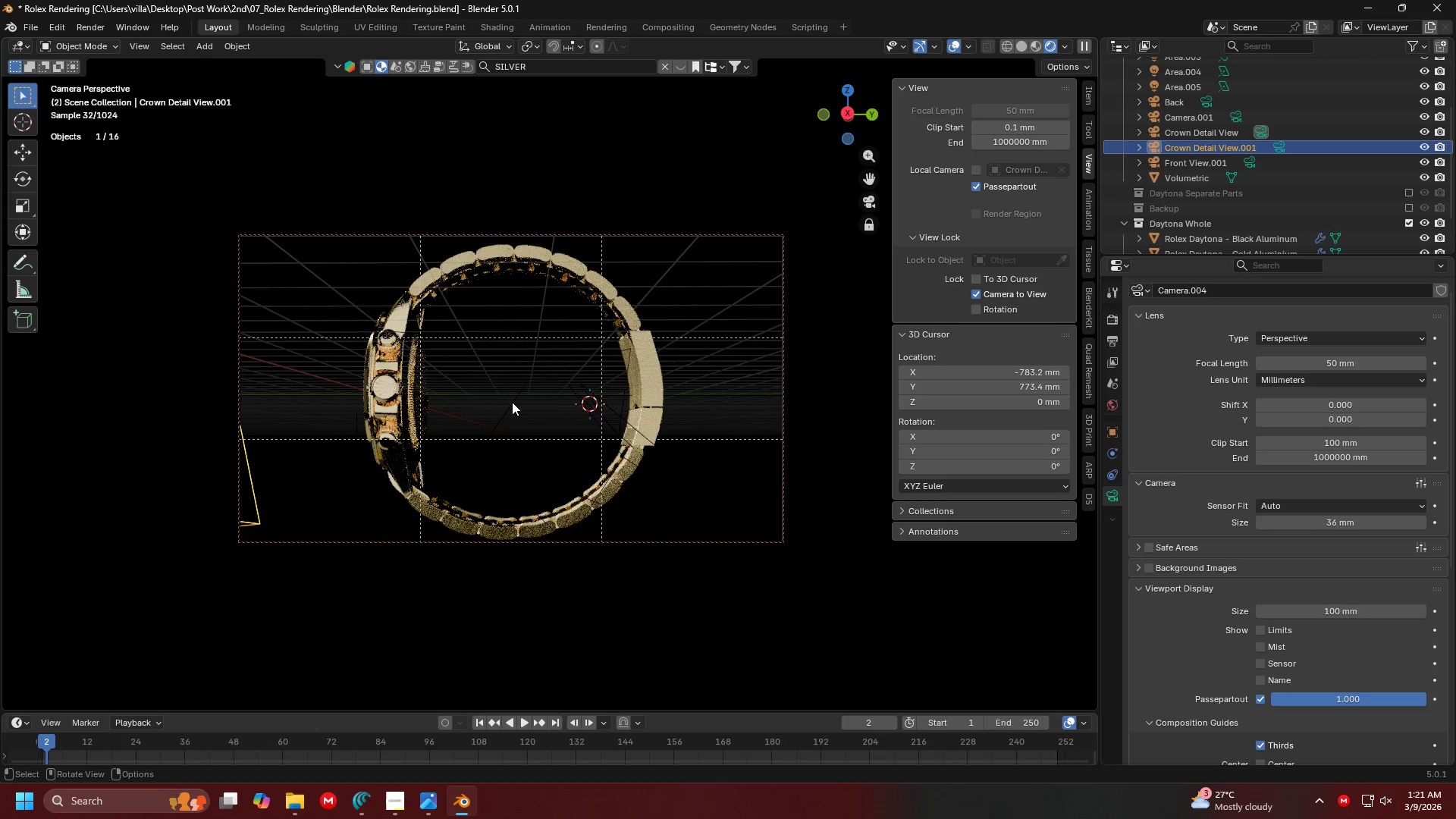 
hold_key(key=ControlLeft, duration=0.78)
 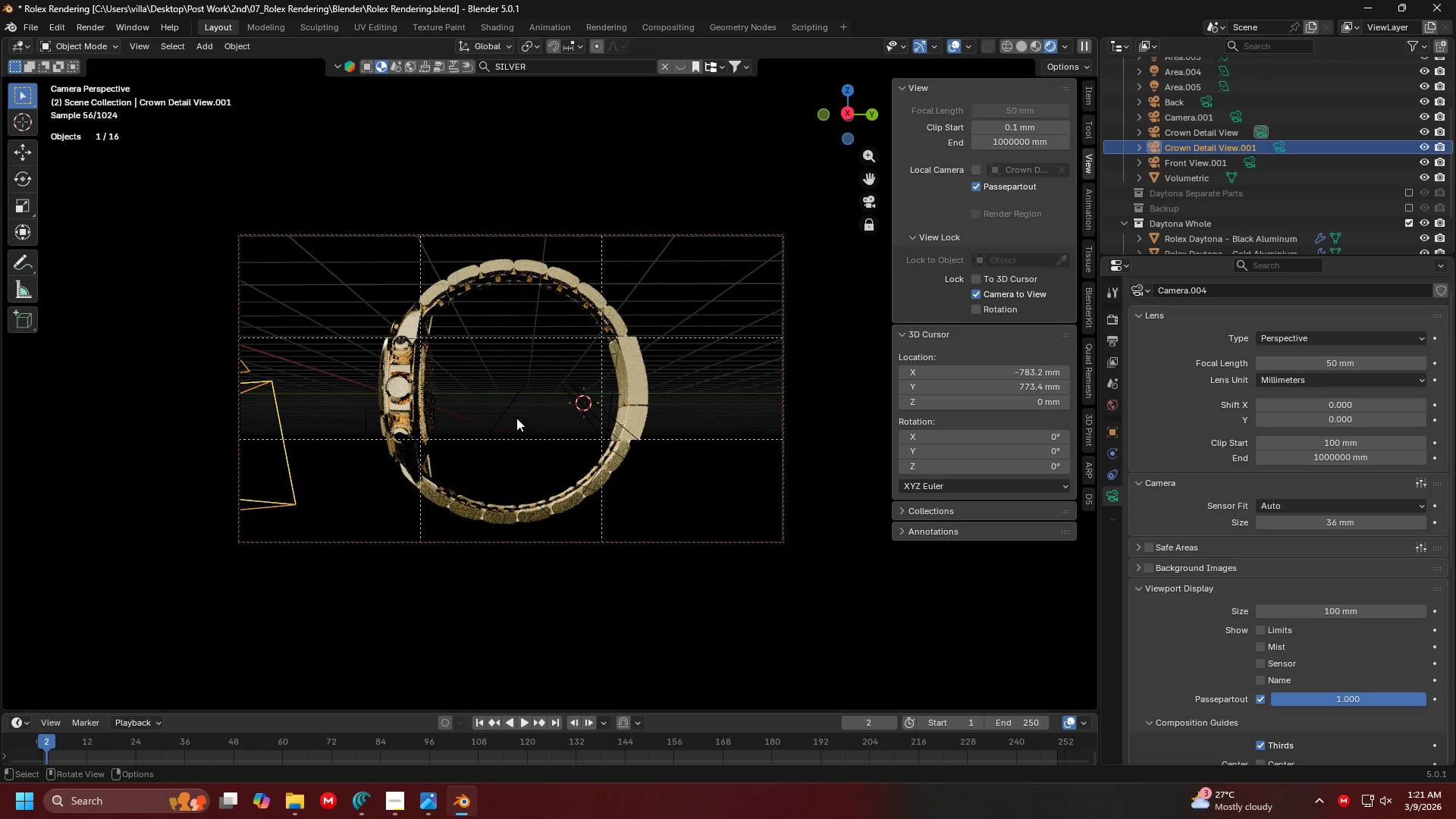 
hold_key(key=ShiftLeft, duration=1.52)
 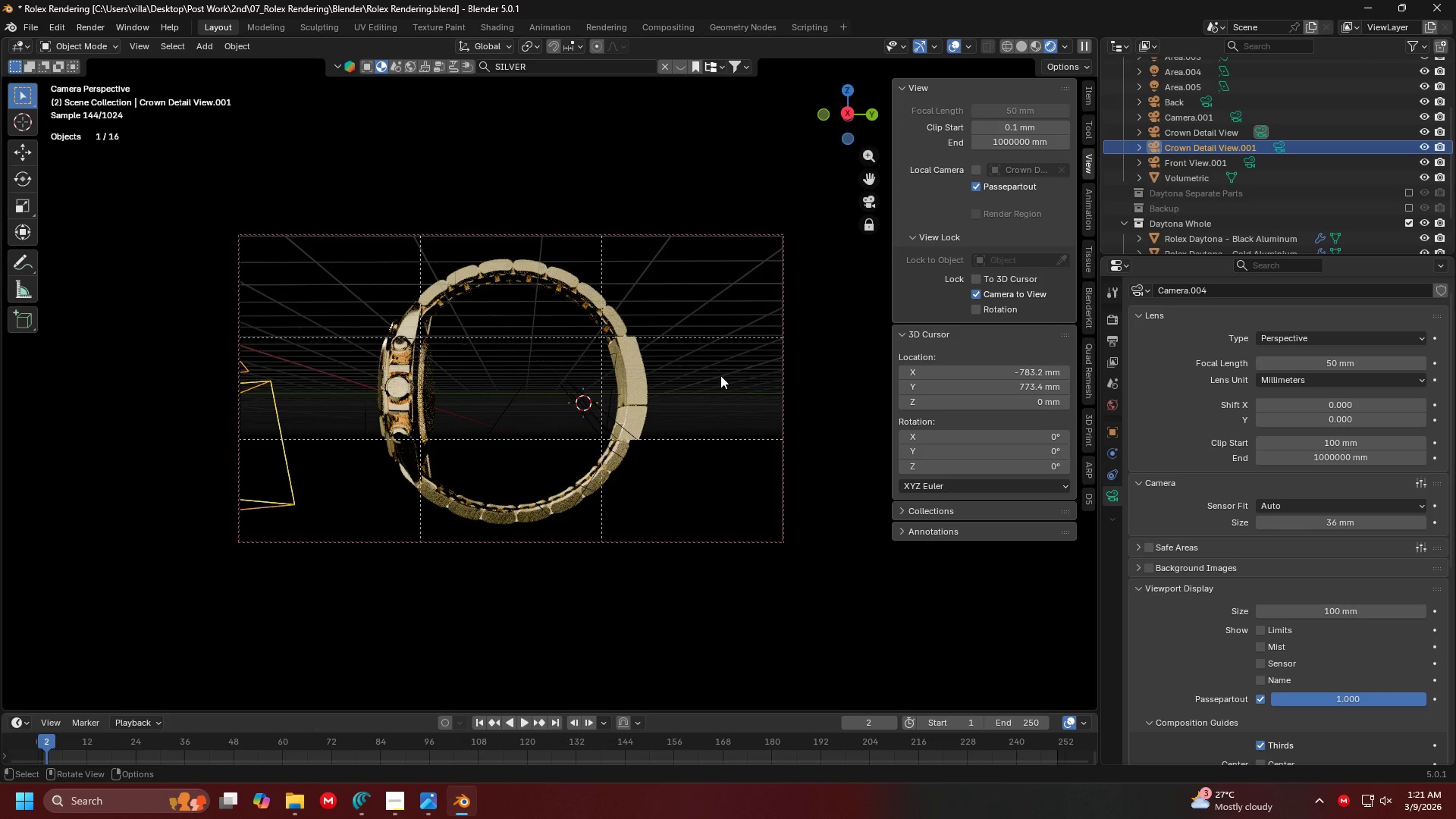 
hold_key(key=ShiftLeft, duration=0.31)
 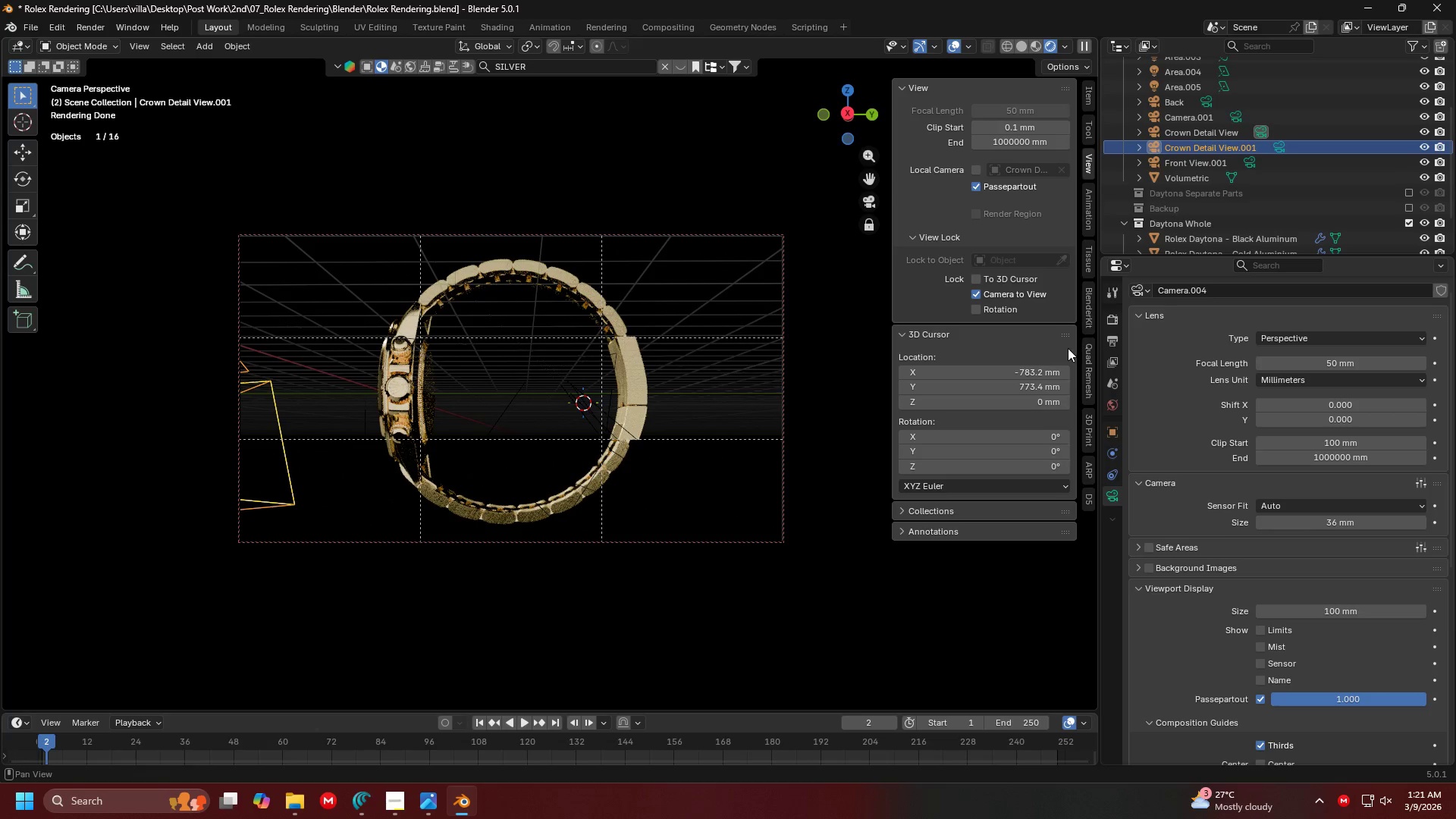 
left_click([1010, 301])
 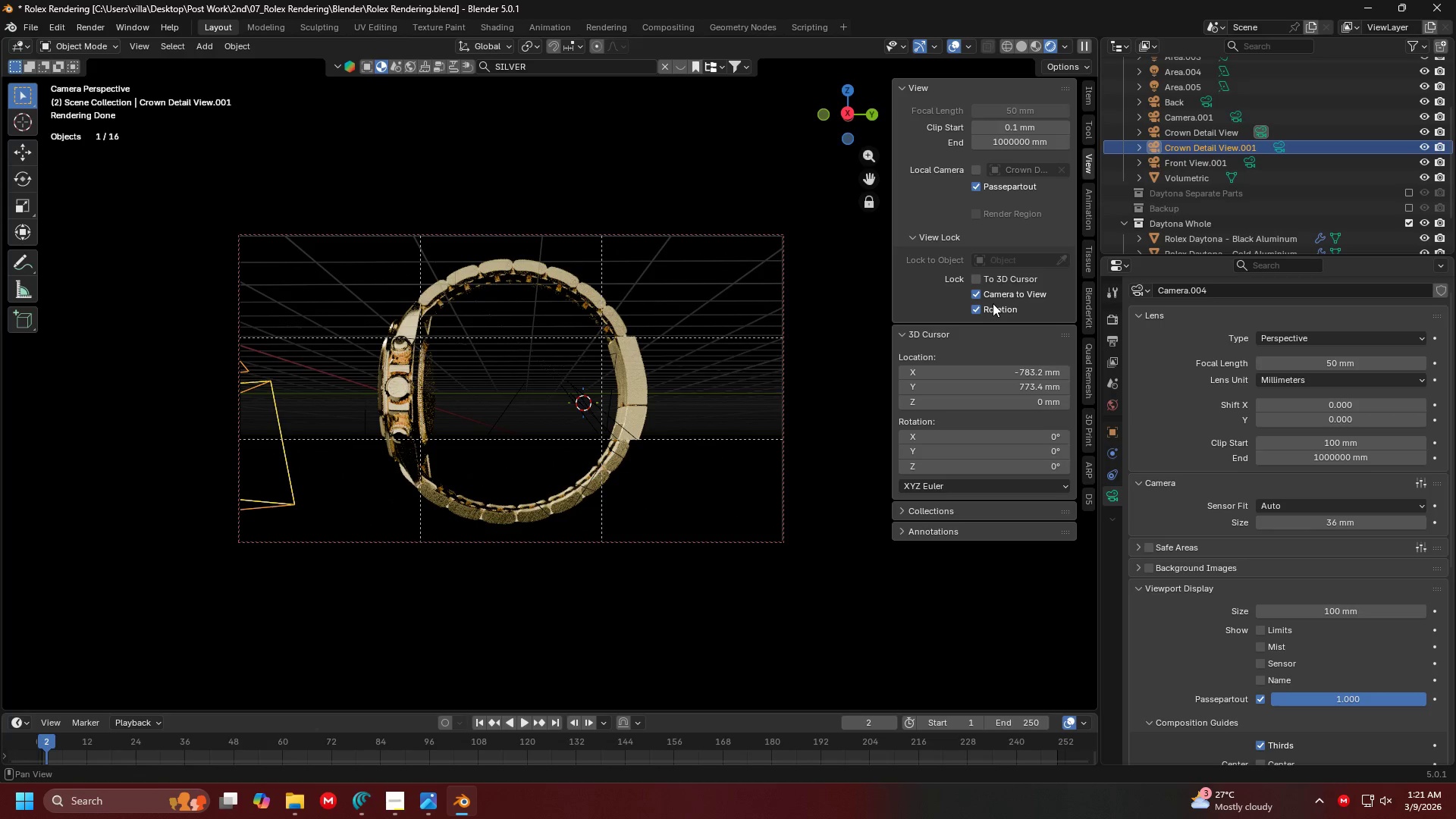 
double_click([1000, 294])
 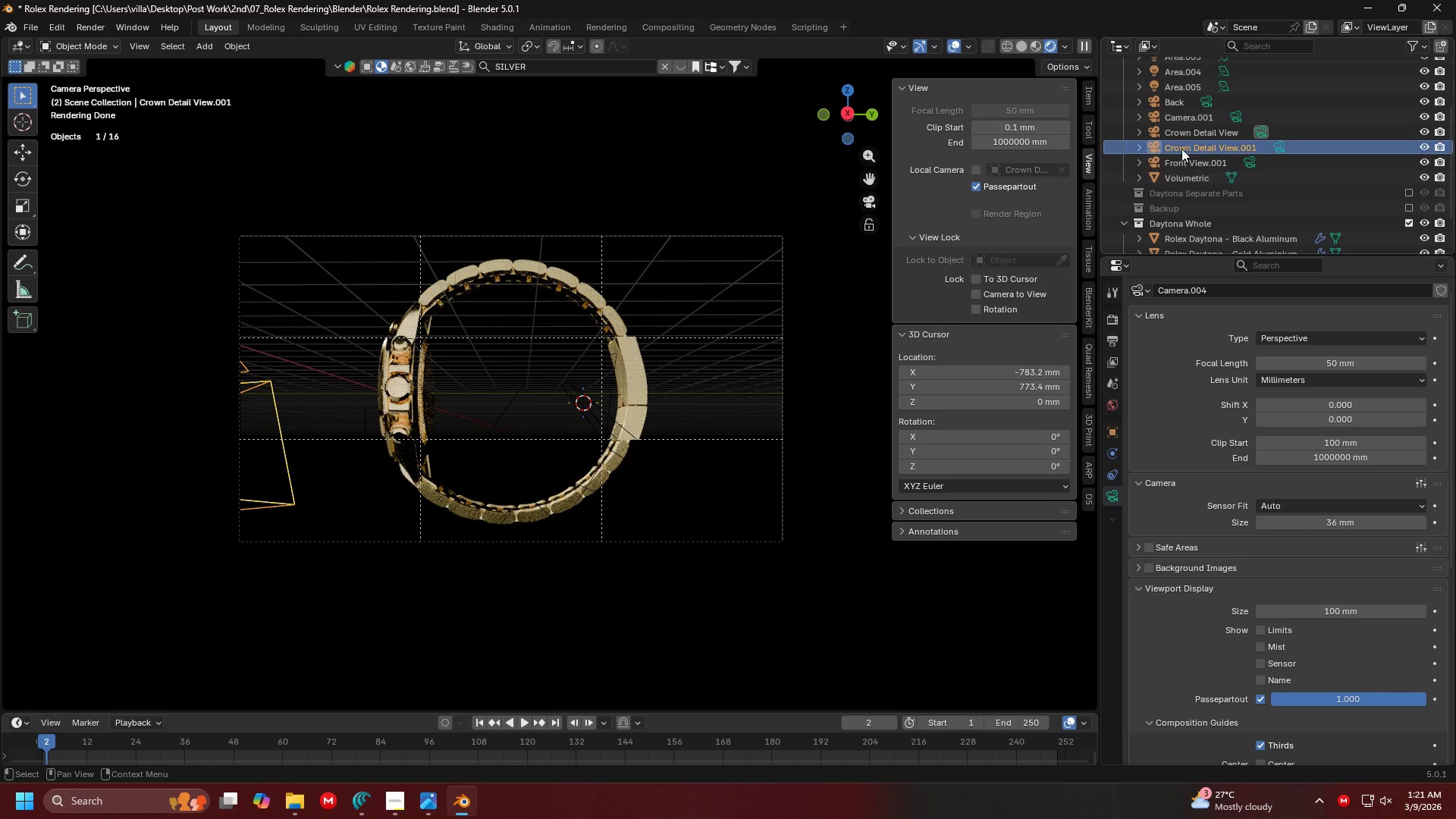 
double_click([1182, 147])
 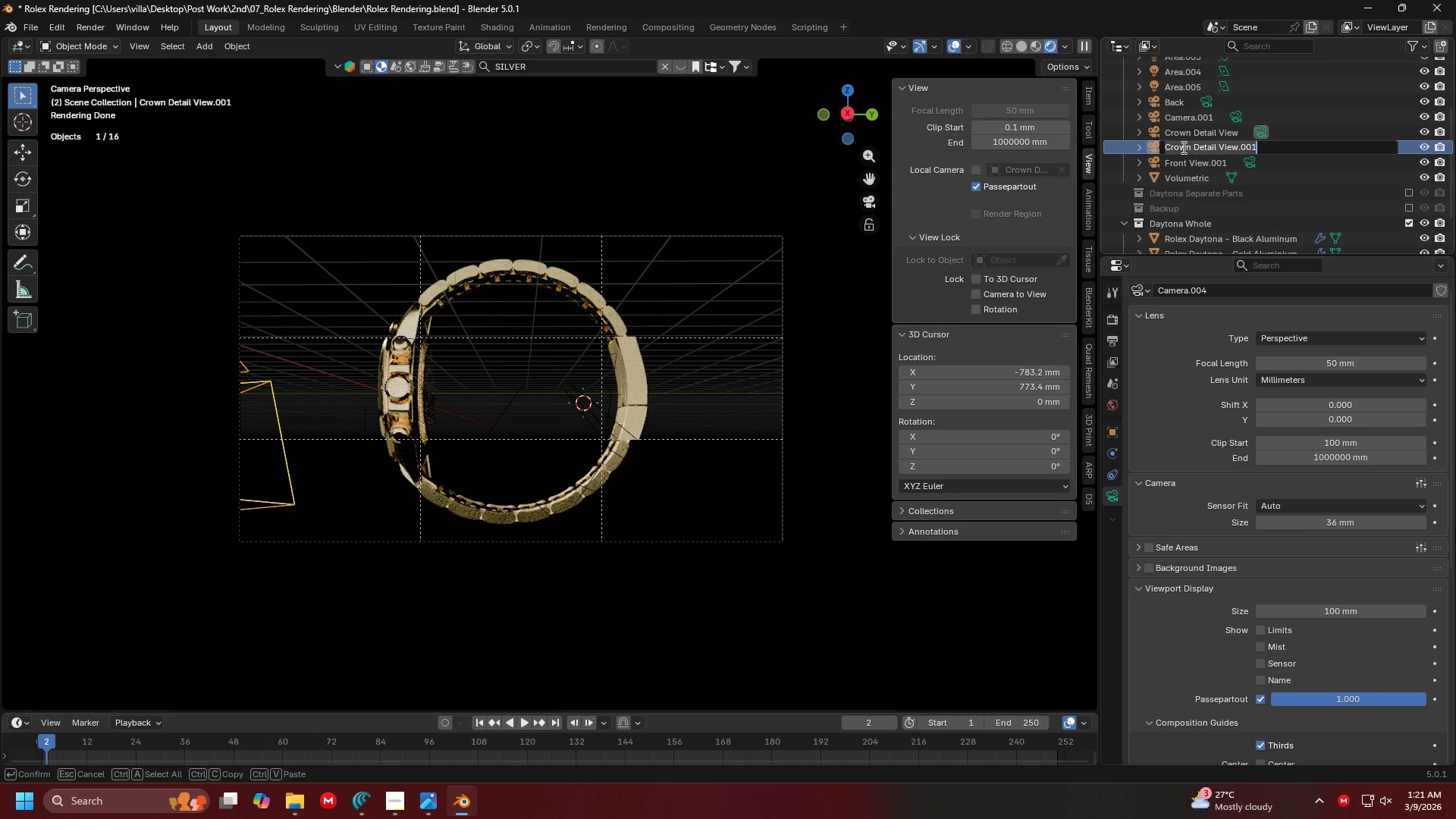 
type(Side Profile)
 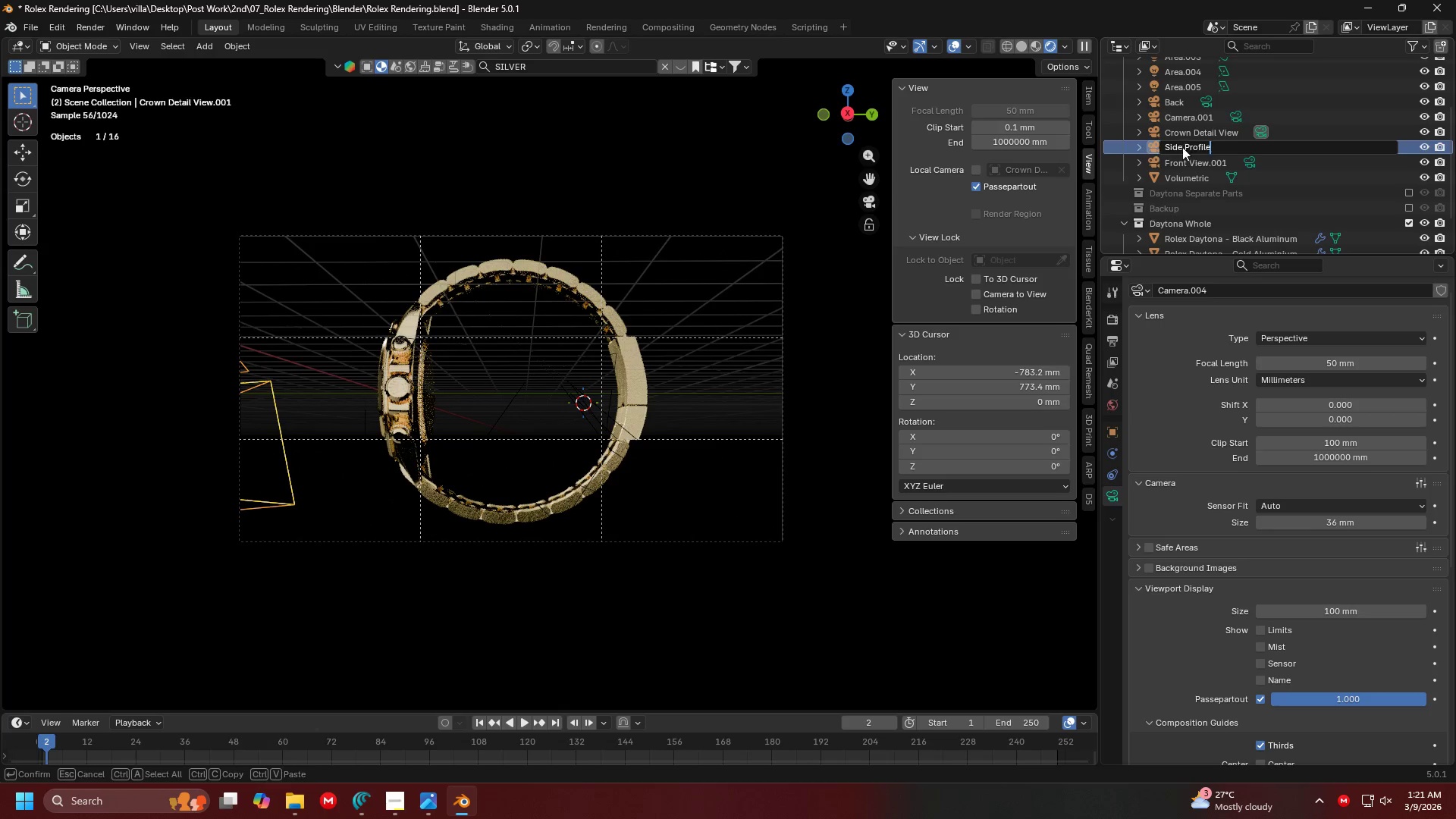 
key(Enter)
 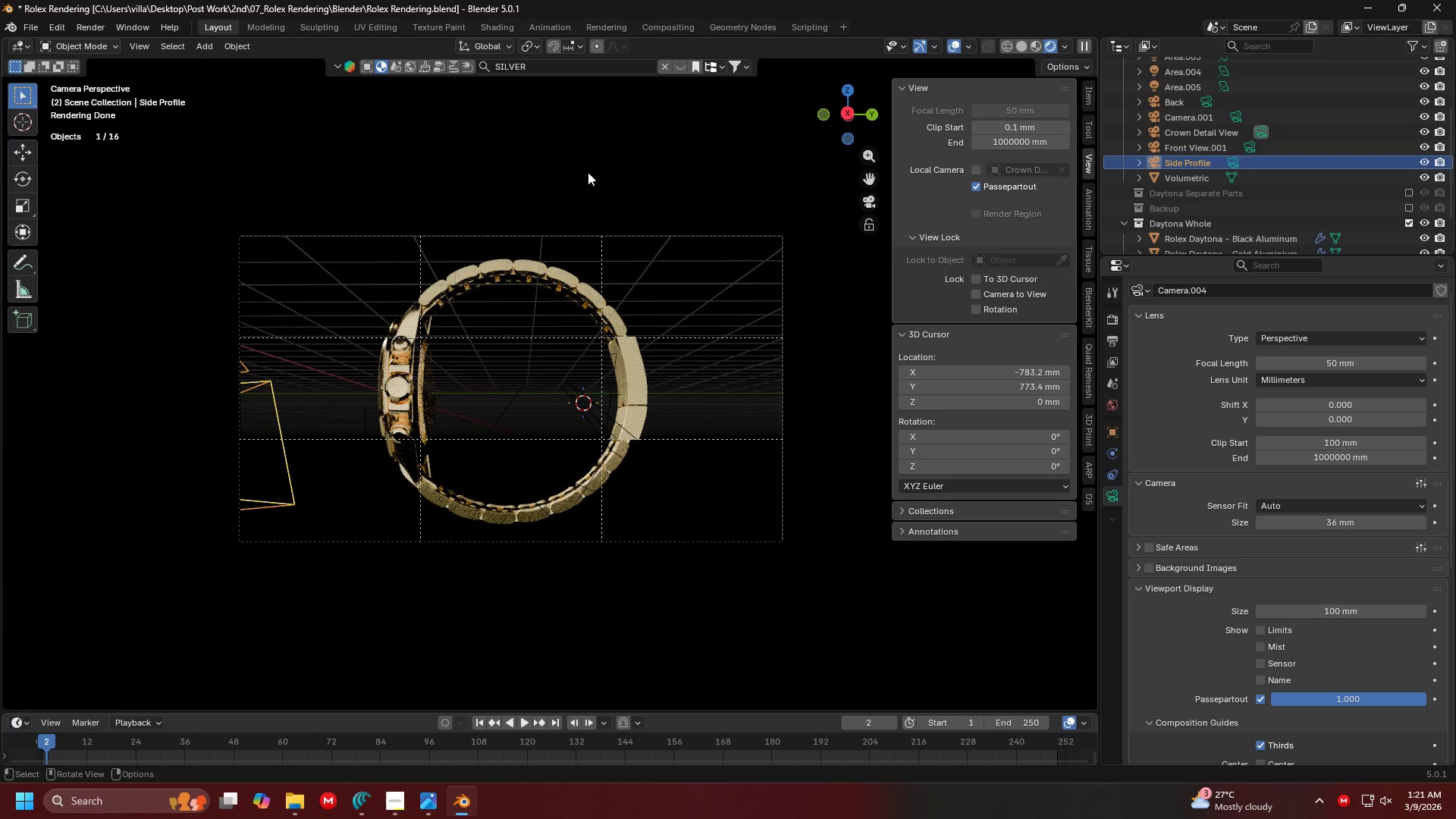 
scroll: coordinate [458, 205], scroll_direction: down, amount: 1.0
 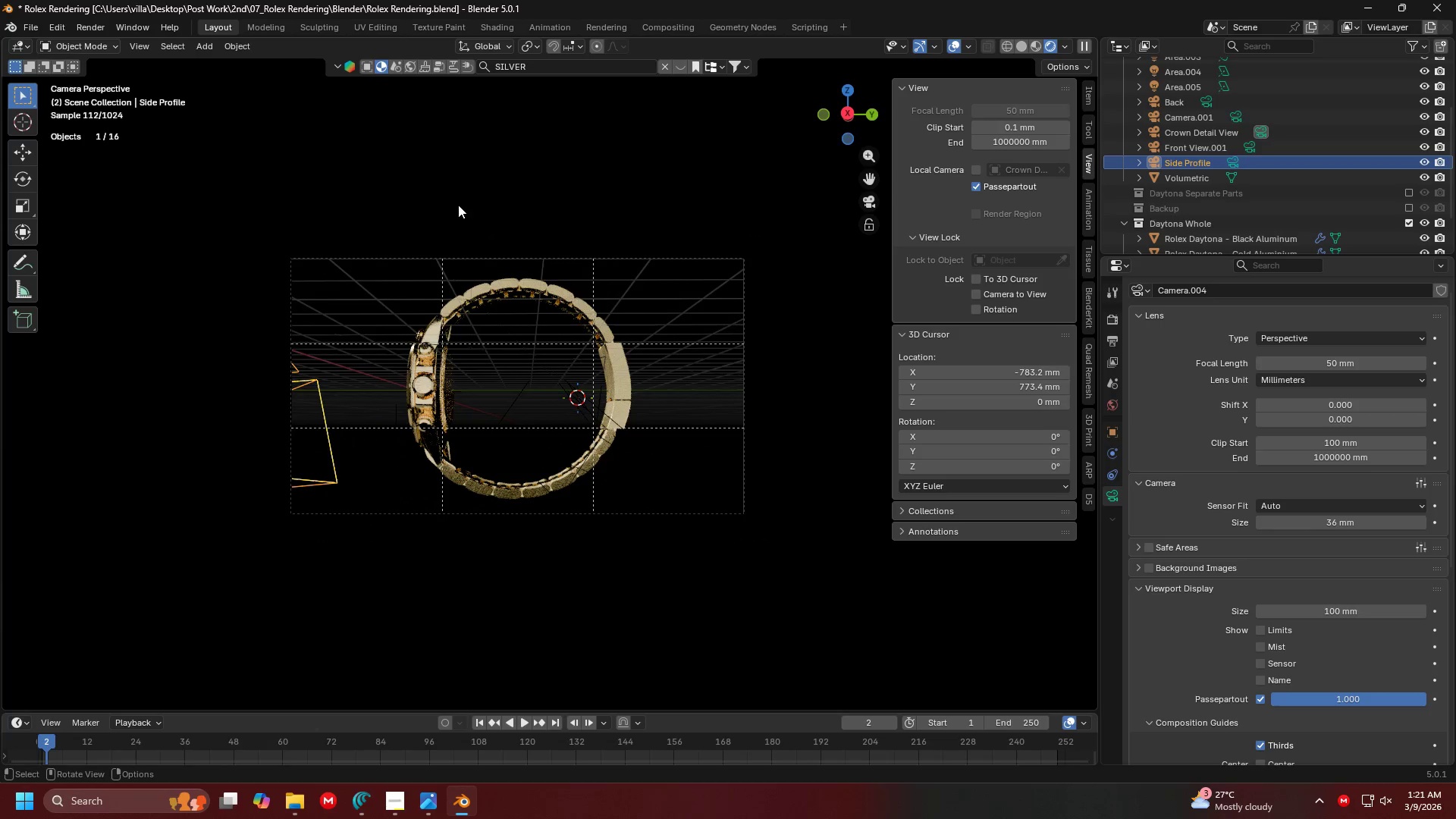 
scroll: coordinate [571, 227], scroll_direction: up, amount: 2.0
 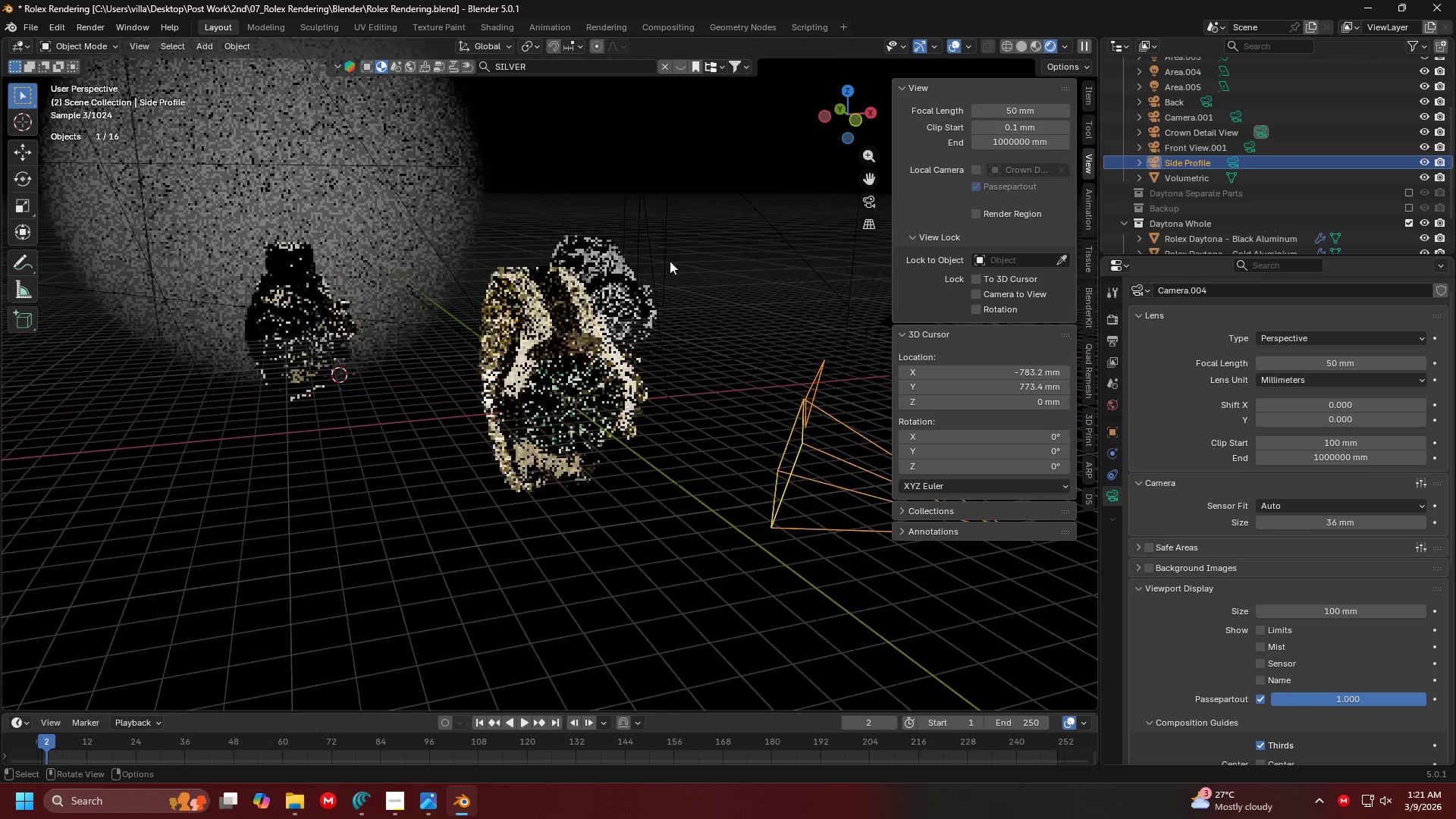 
scroll: coordinate [644, 278], scroll_direction: down, amount: 2.0
 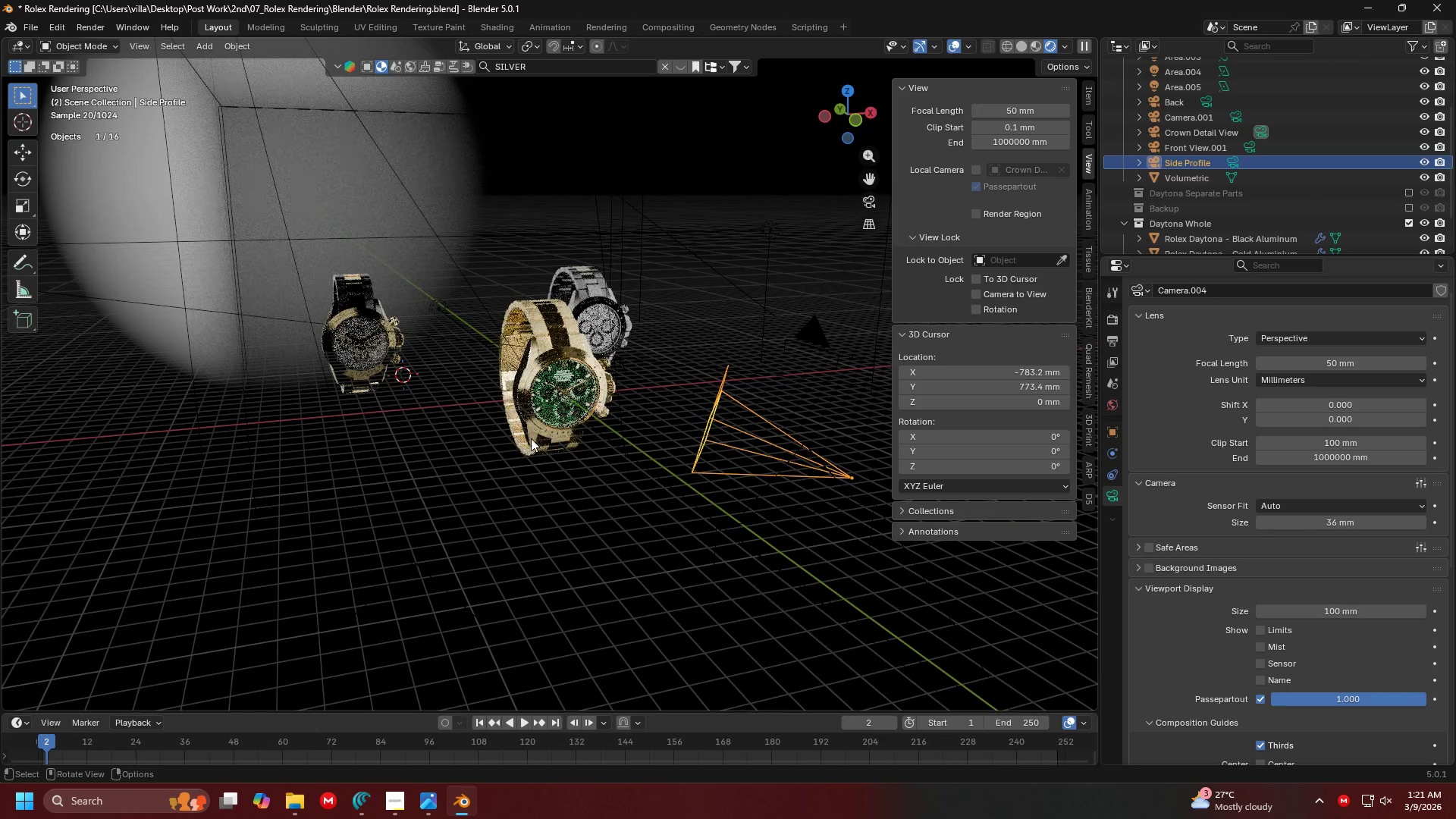 
left_click([494, 462])
 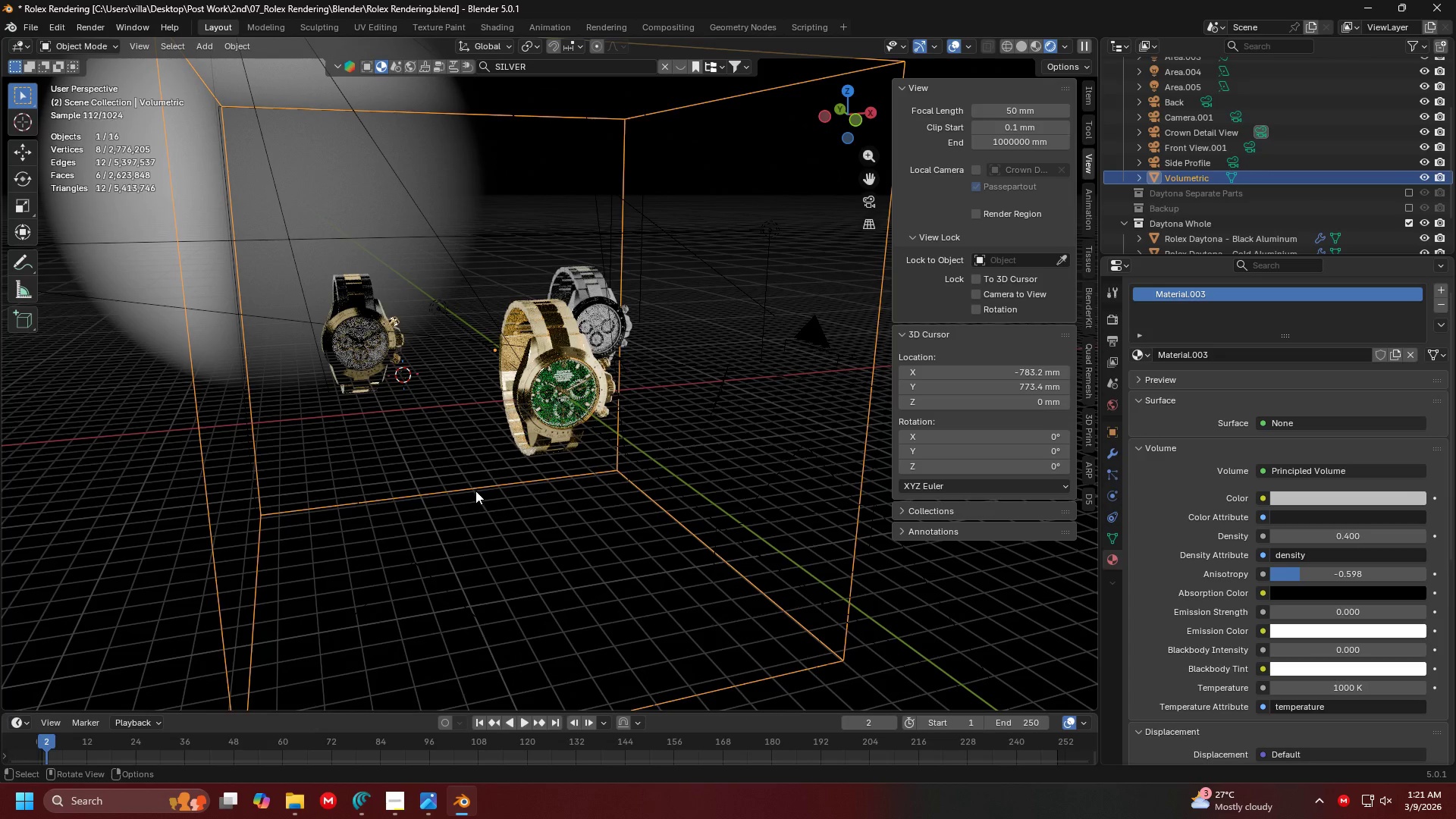 
triple_click([479, 504])
 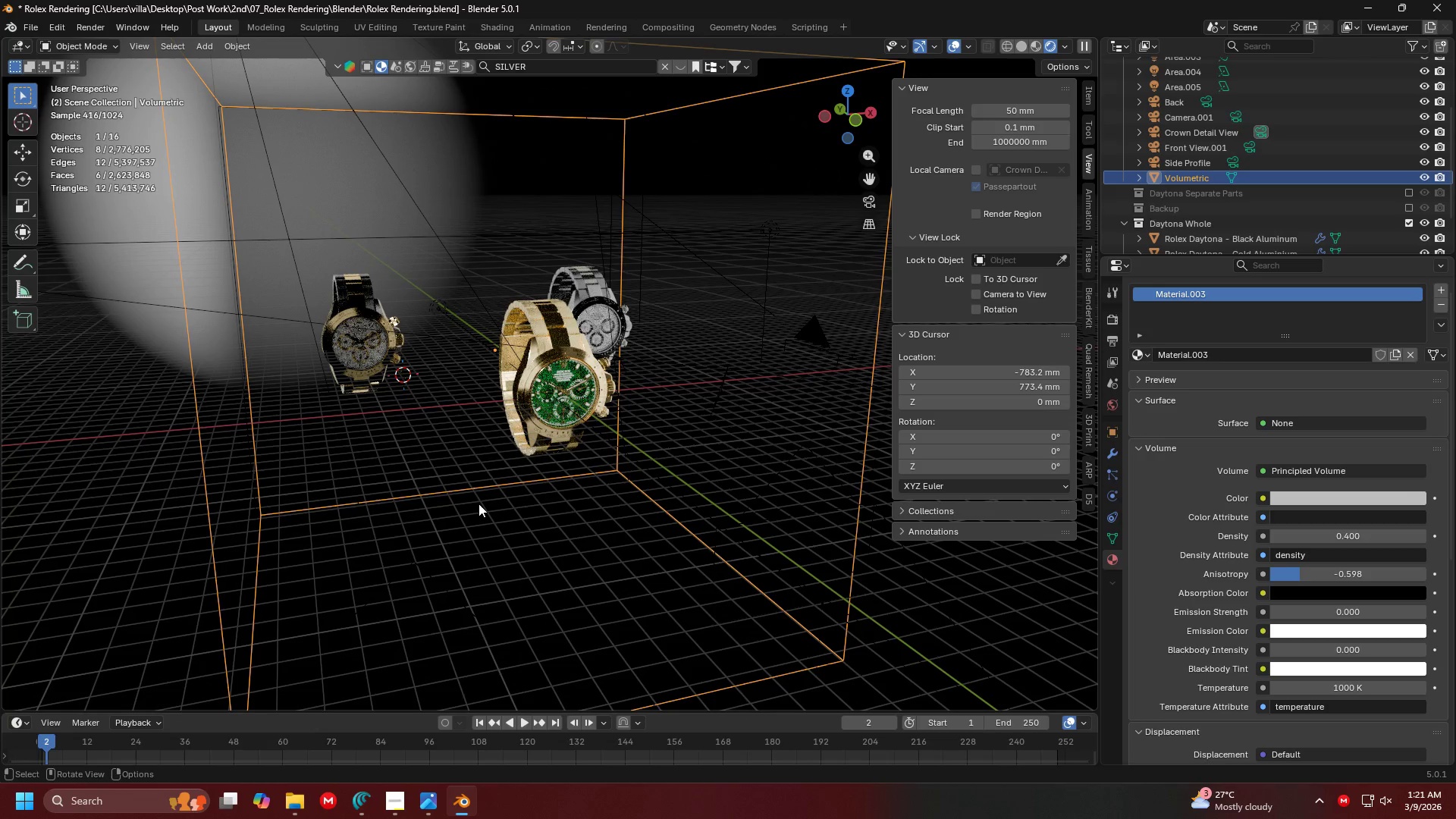 
scroll: coordinate [654, 453], scroll_direction: down, amount: 2.0
 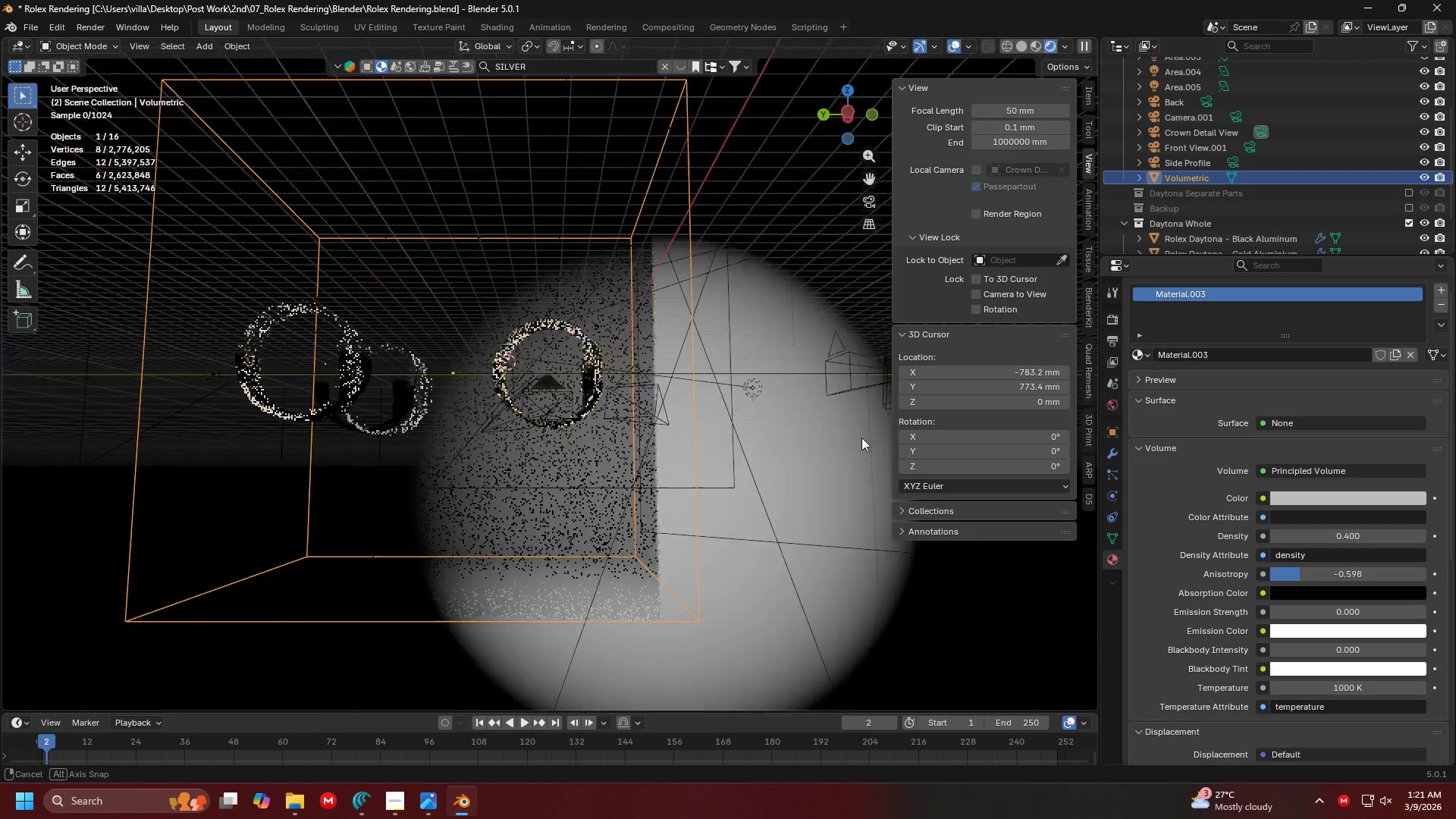 
key(Shift+ShiftLeft)
 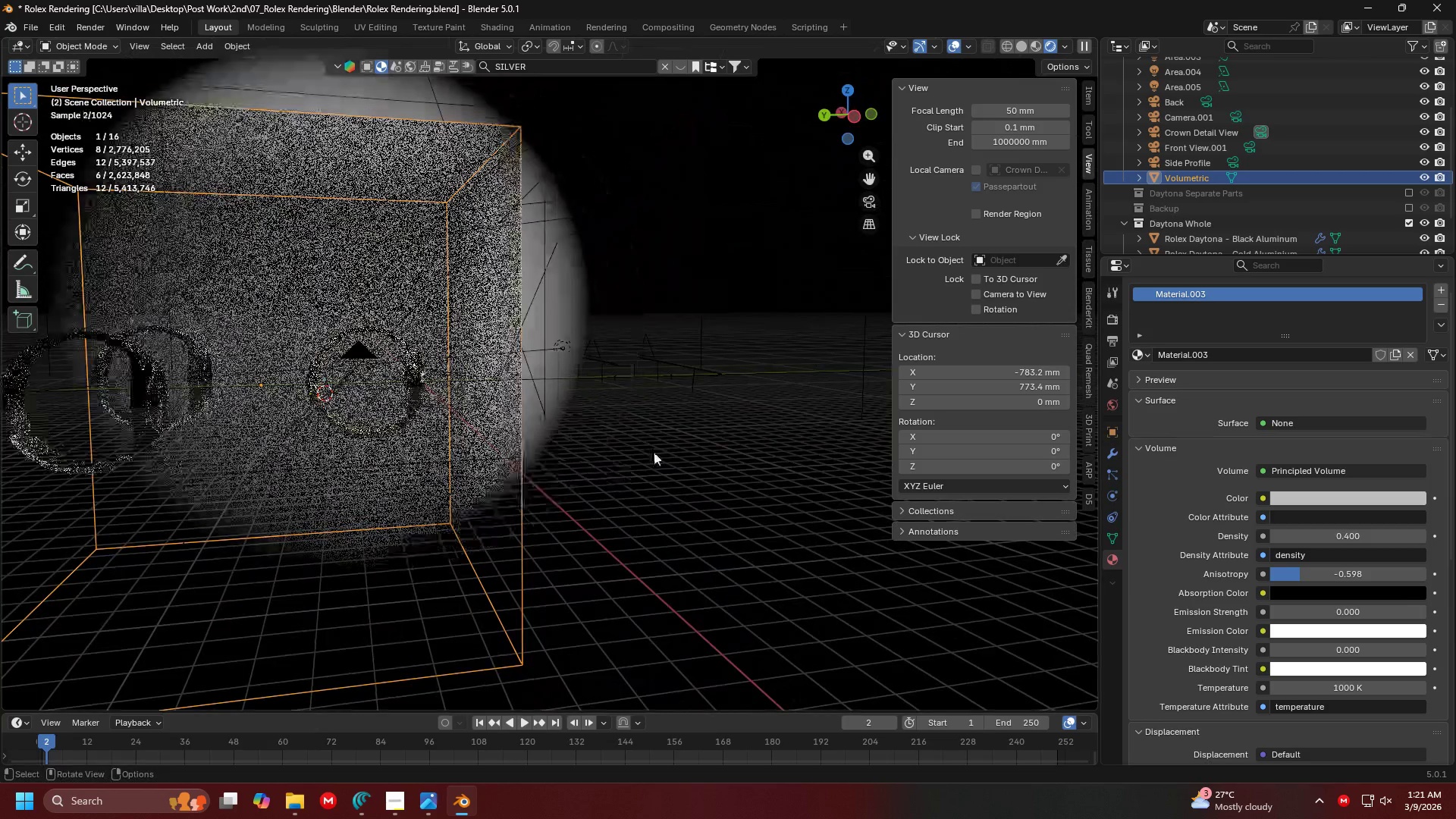 
left_click([711, 414])
 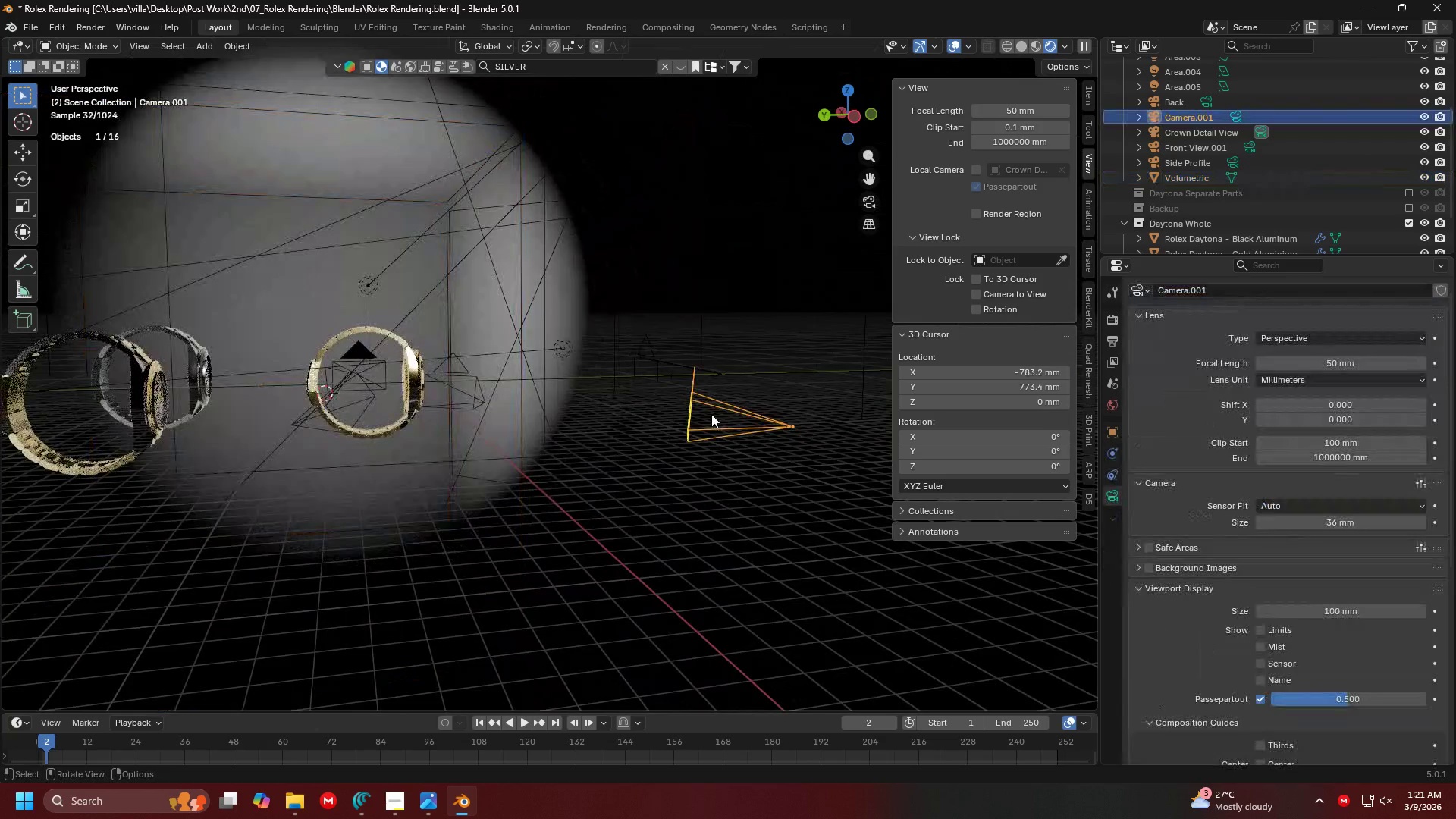 
right_click([711, 414])
 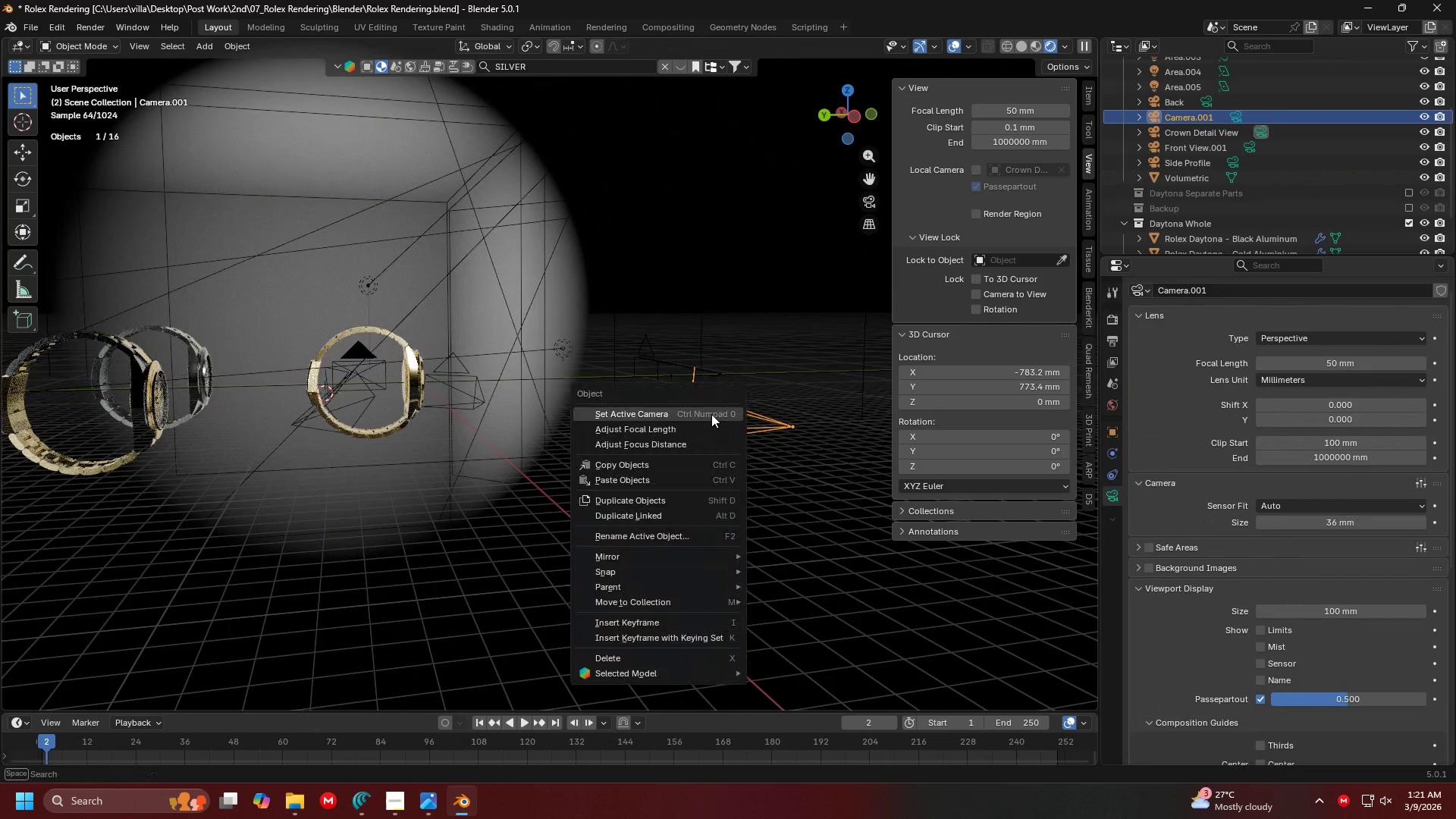 
left_click([711, 414])
 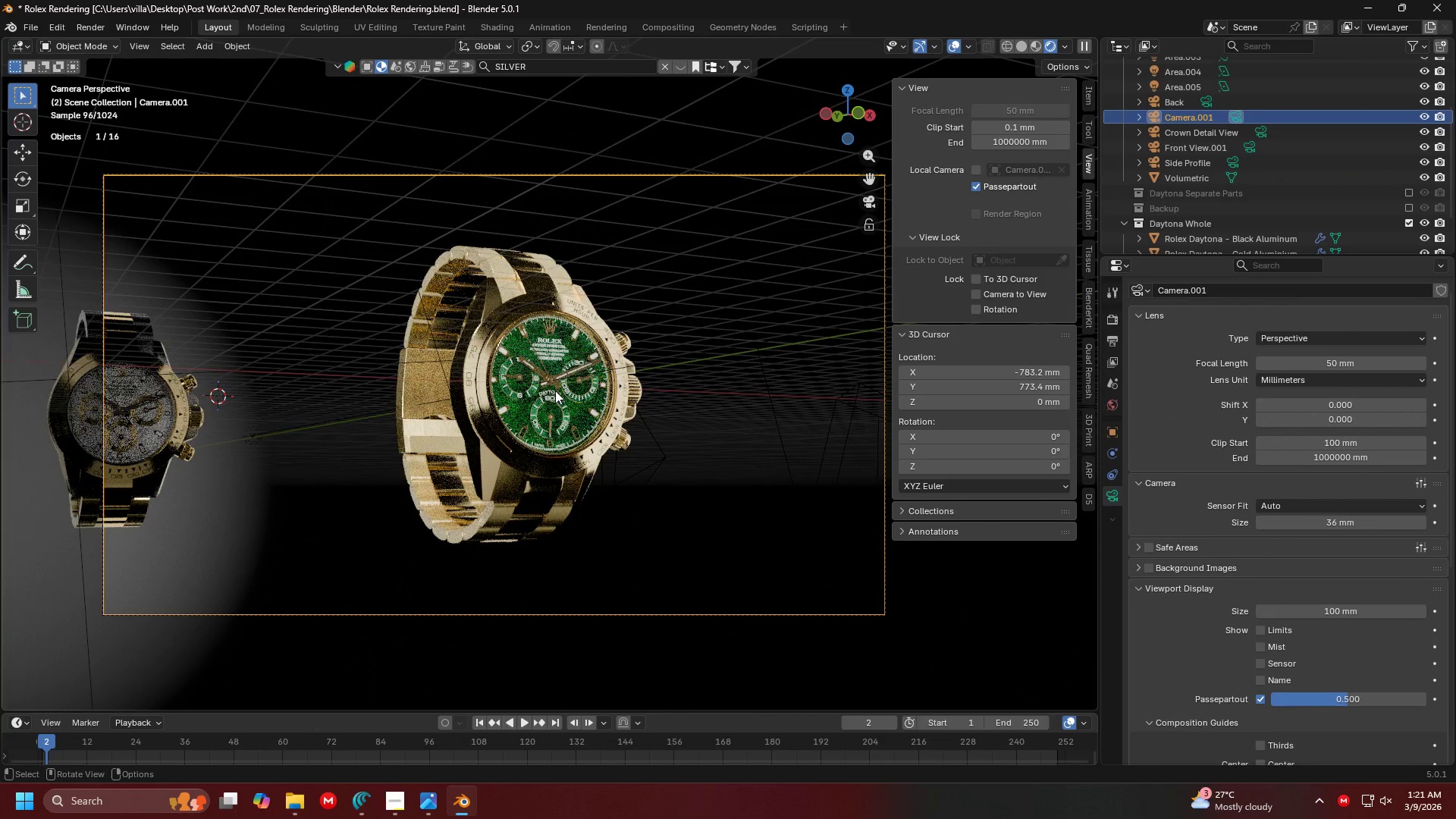 
scroll: coordinate [555, 391], scroll_direction: down, amount: 4.0
 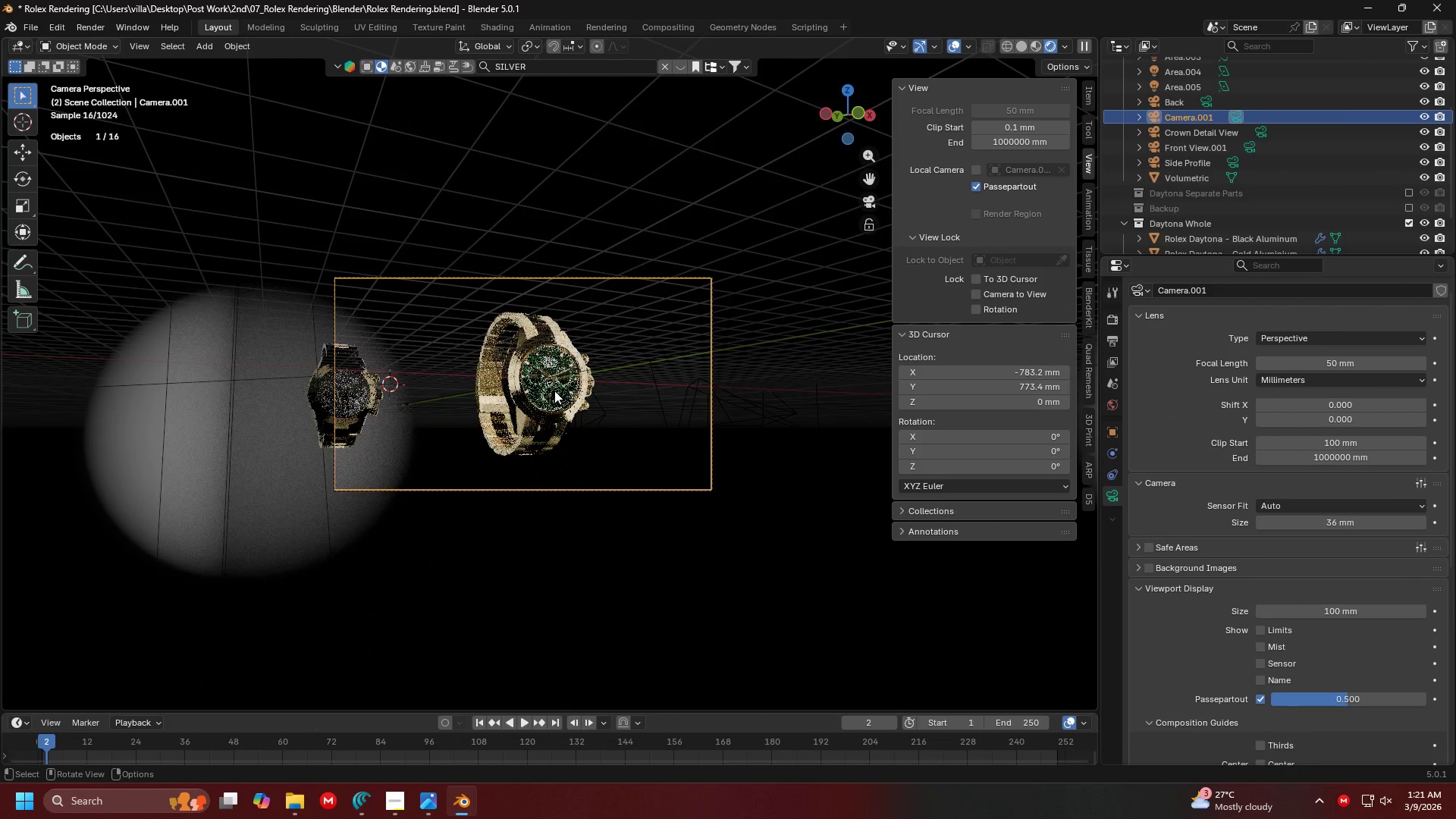 
scroll: coordinate [551, 389], scroll_direction: up, amount: 7.0
 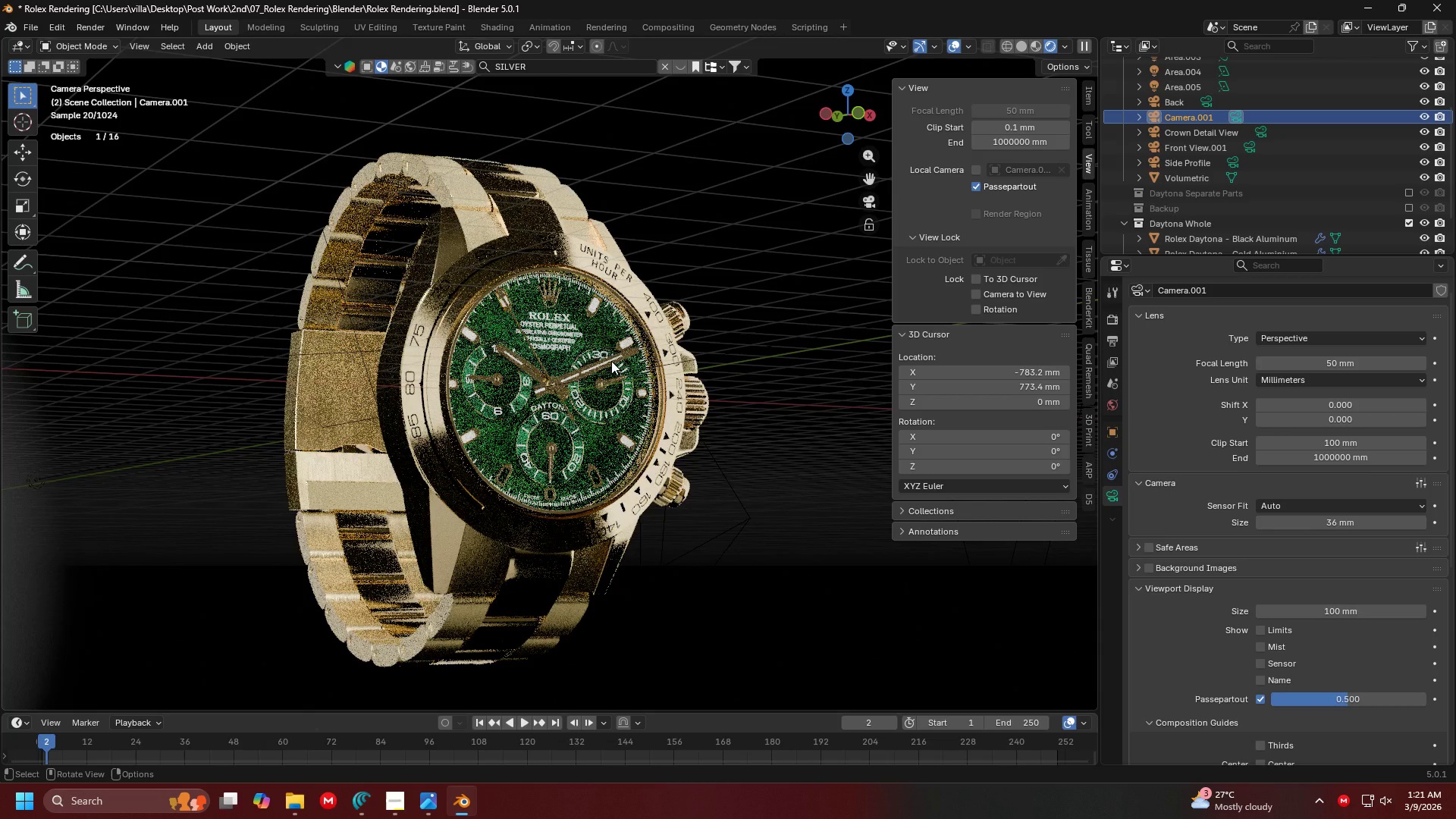 
scroll: coordinate [611, 361], scroll_direction: down, amount: 5.0
 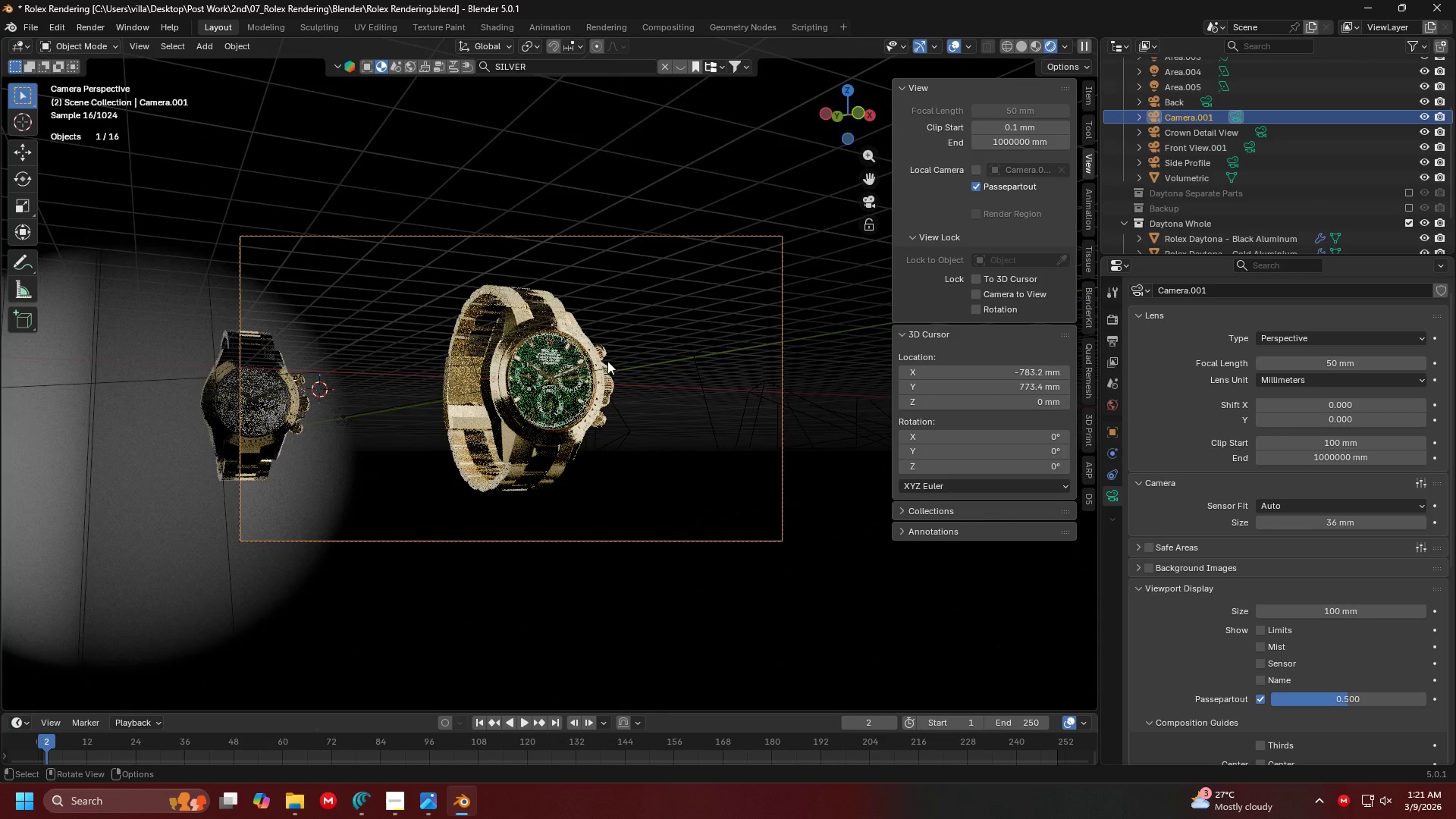 
scroll: coordinate [603, 364], scroll_direction: up, amount: 1.0
 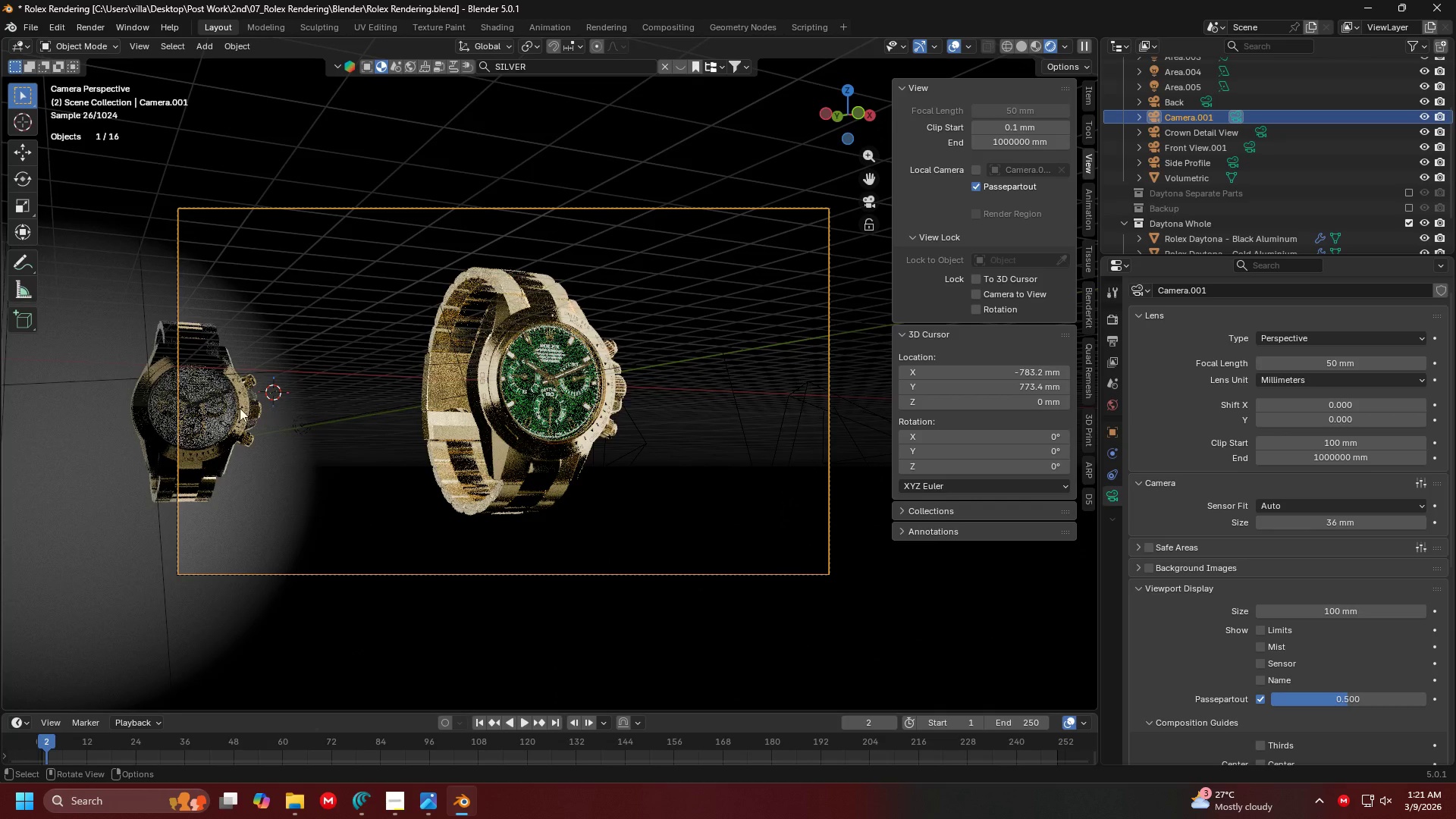 
left_click([222, 410])
 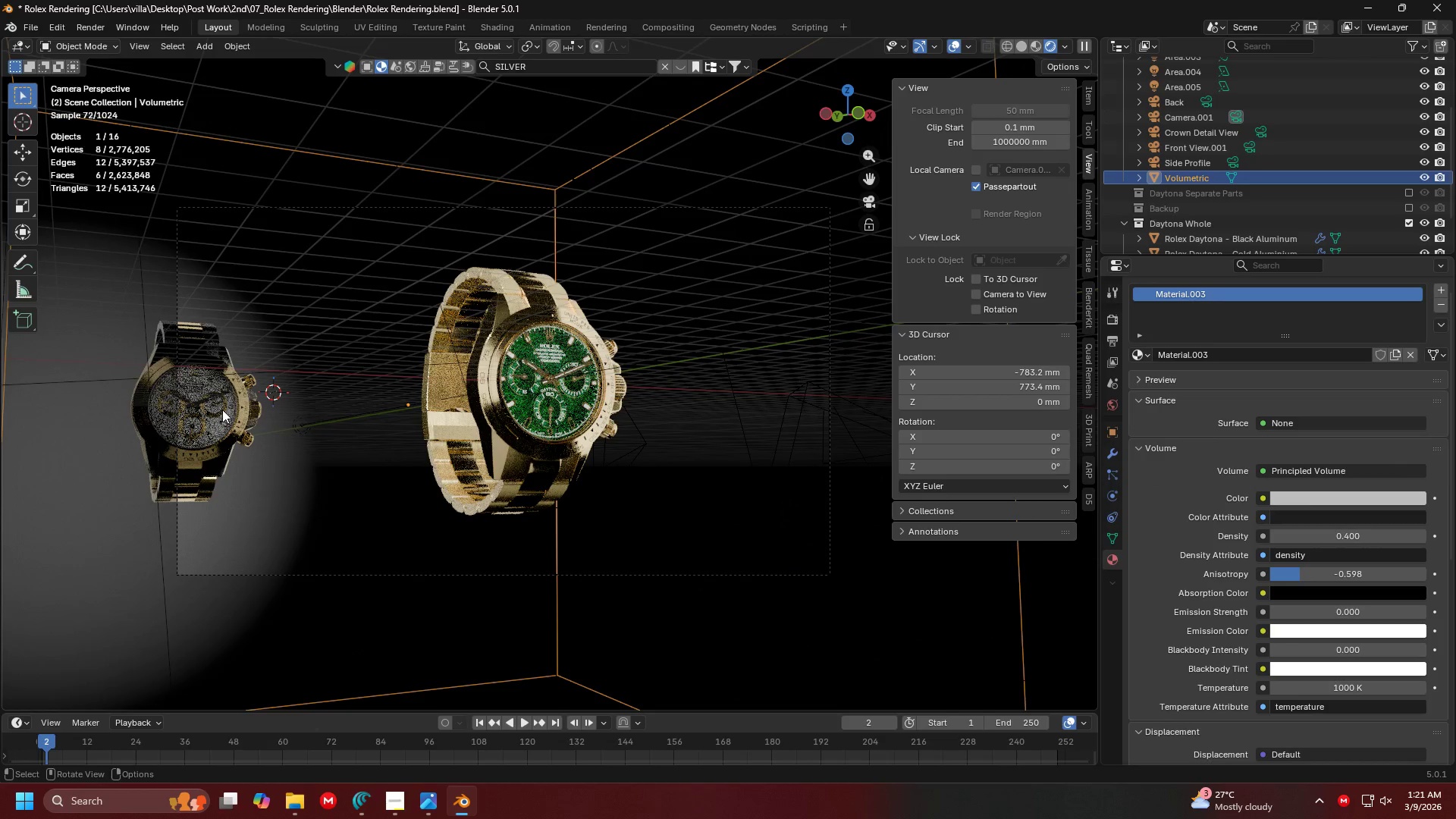 
left_click([222, 410])
 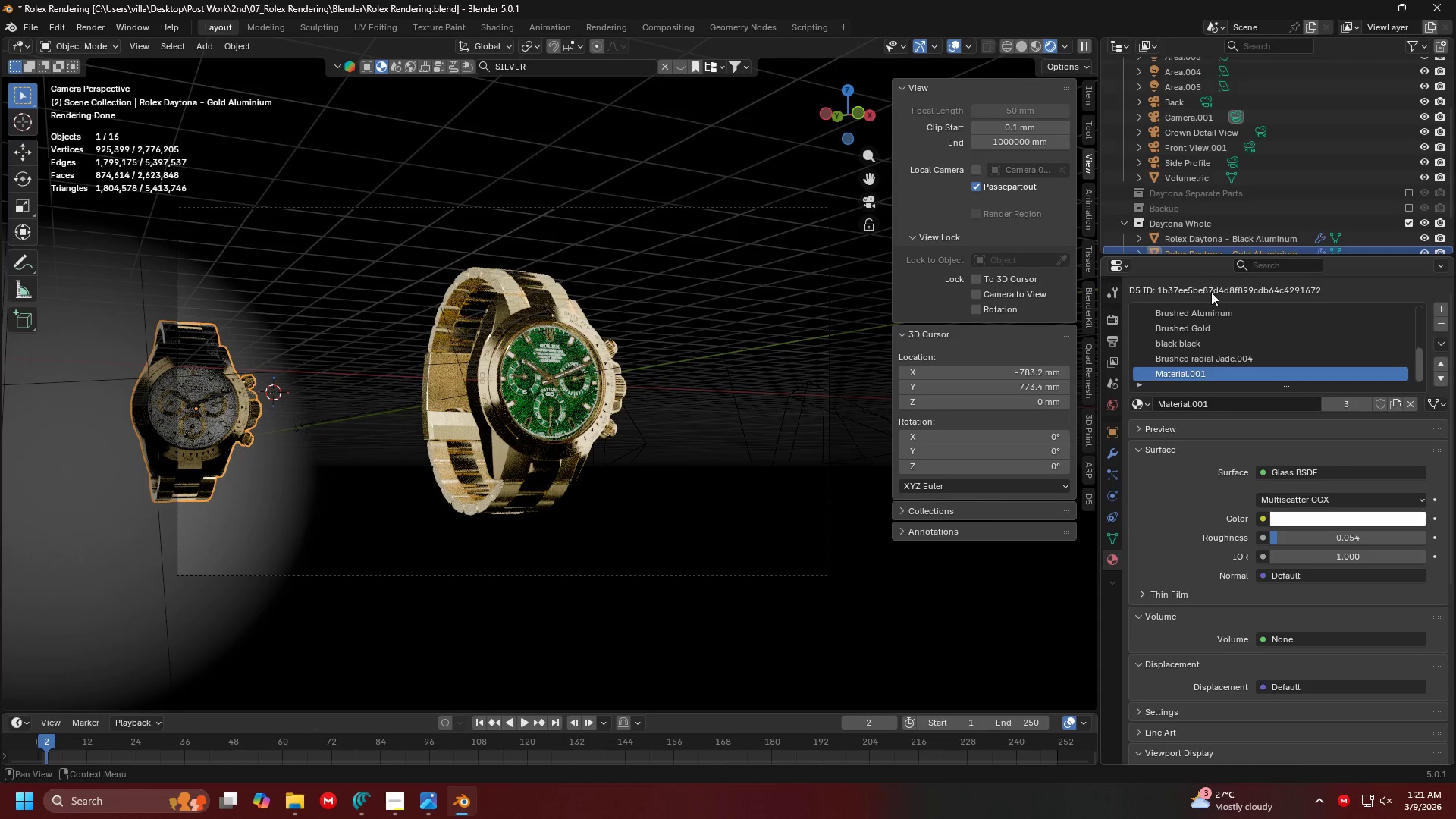 
left_click_drag(start_coordinate=[1198, 258], to_coordinate=[1198, 403])
 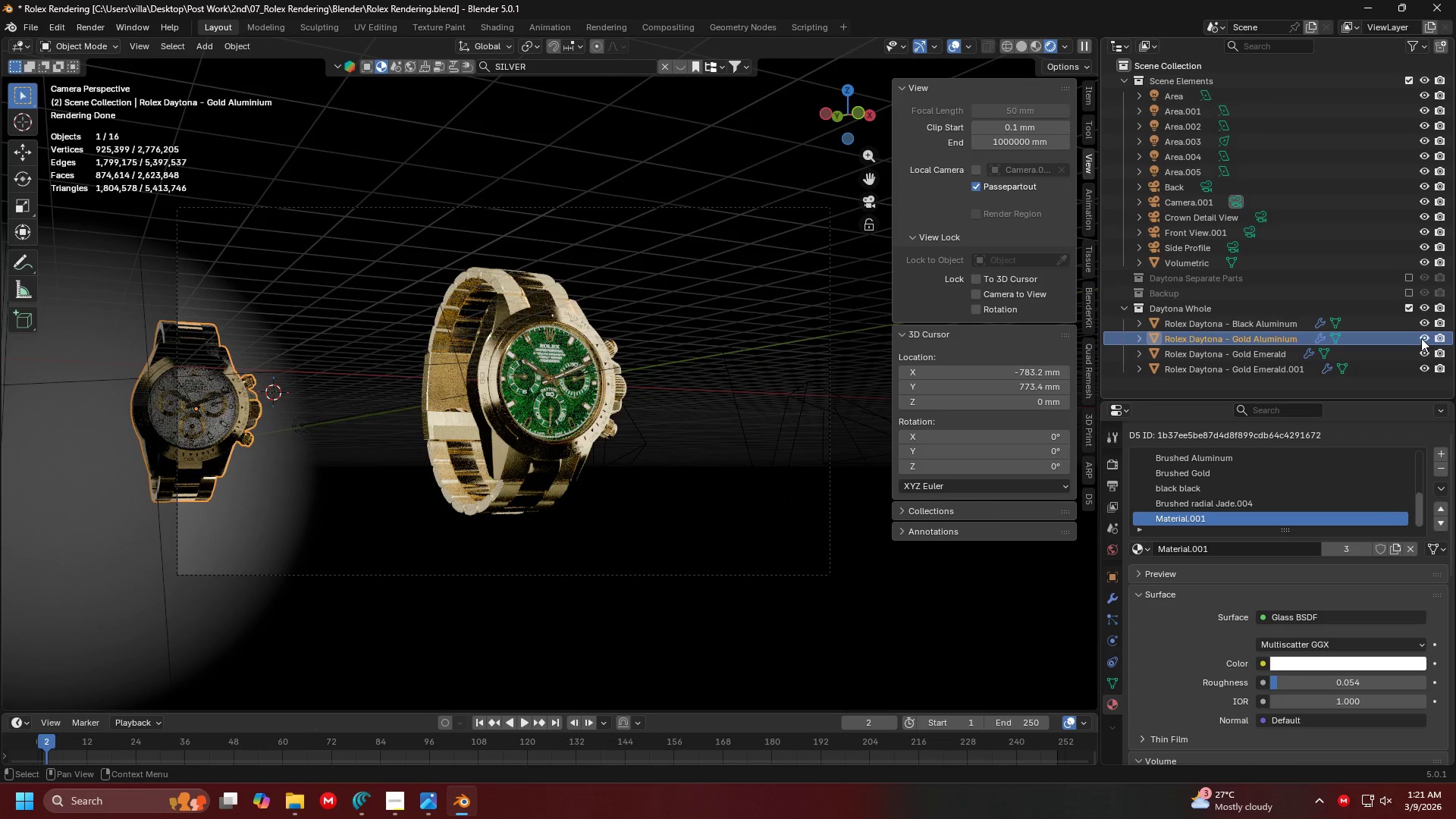 
double_click([1442, 337])
 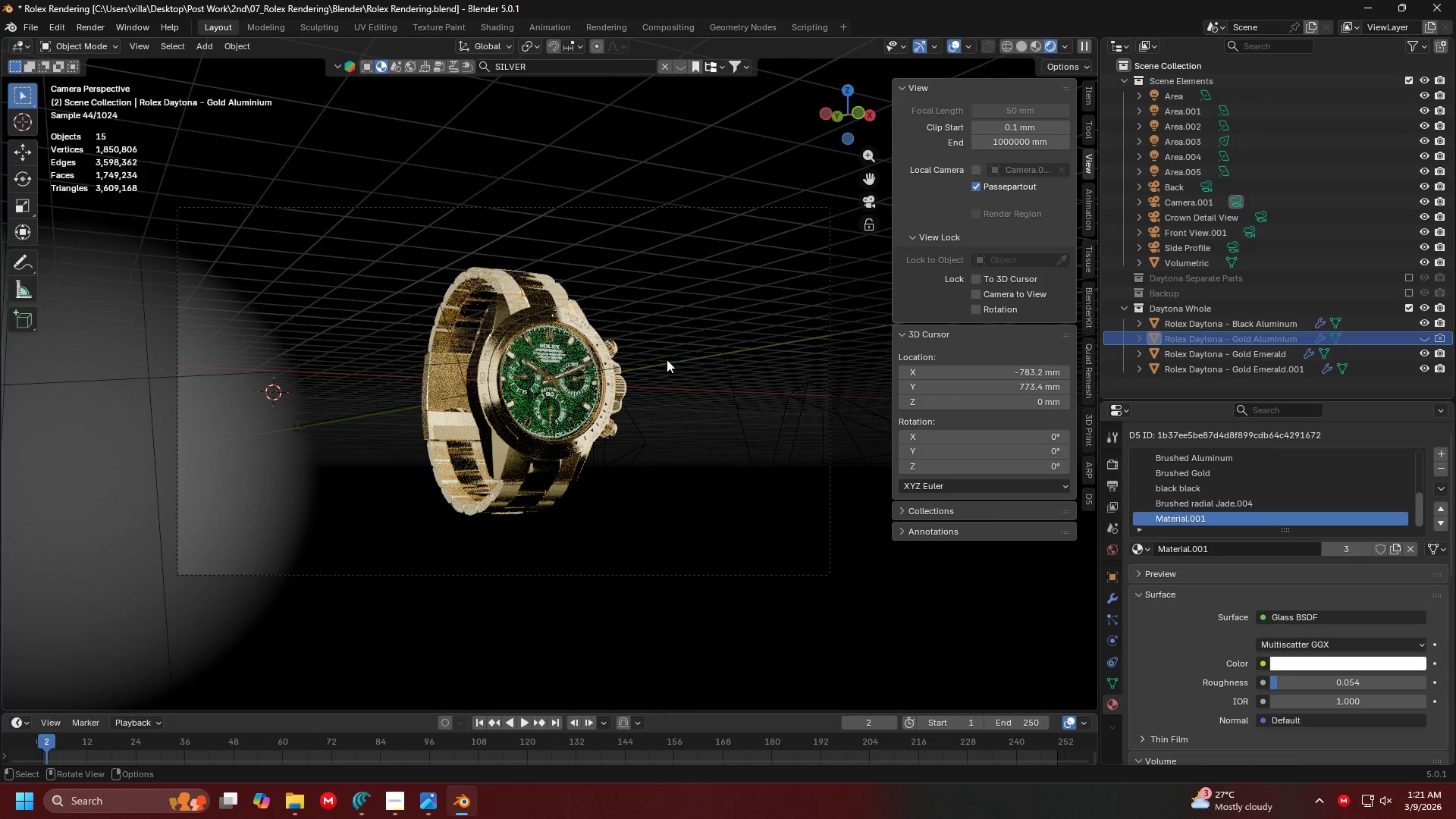 
scroll: coordinate [610, 387], scroll_direction: down, amount: 9.0
 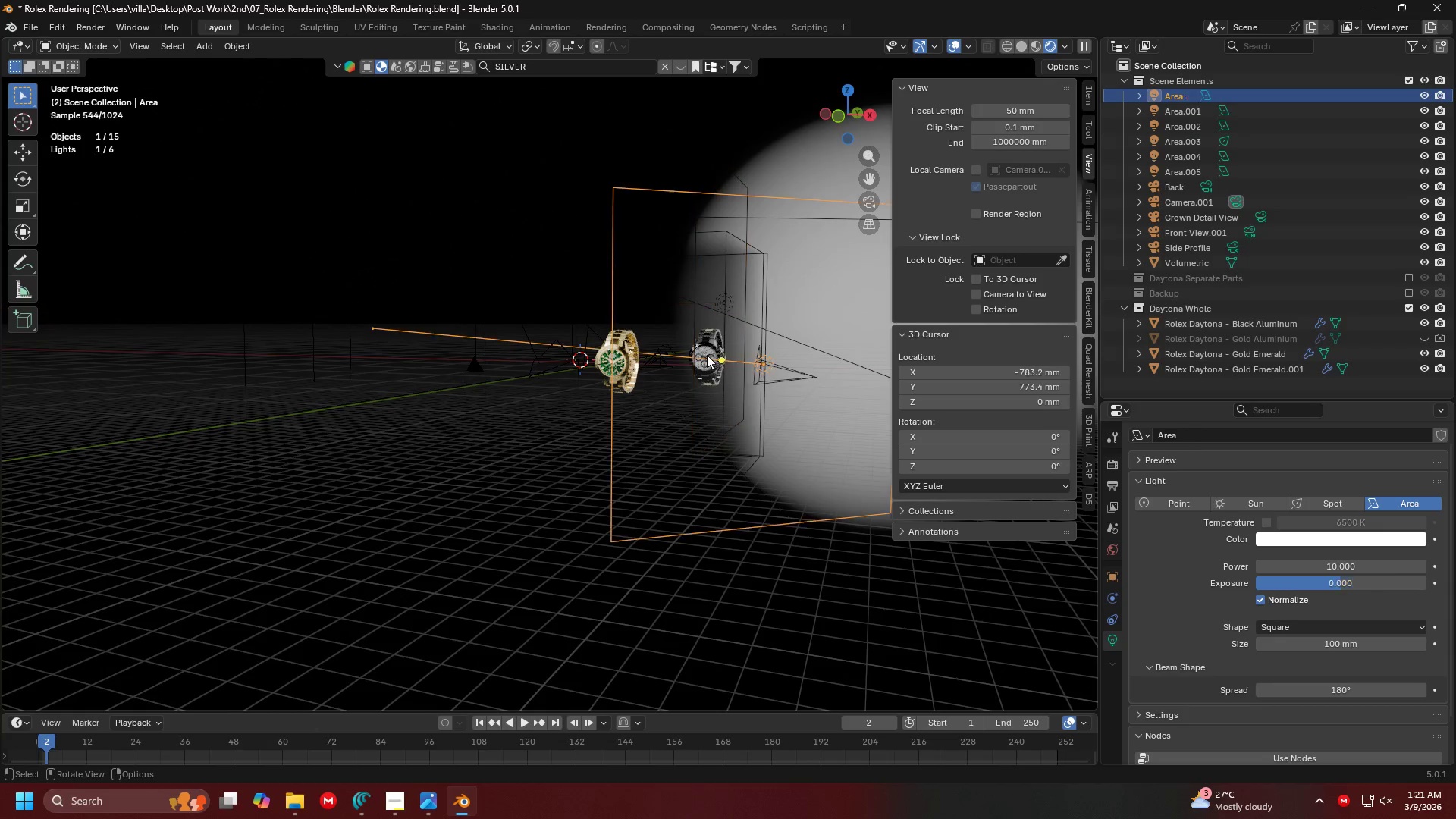 
double_click([714, 350])
 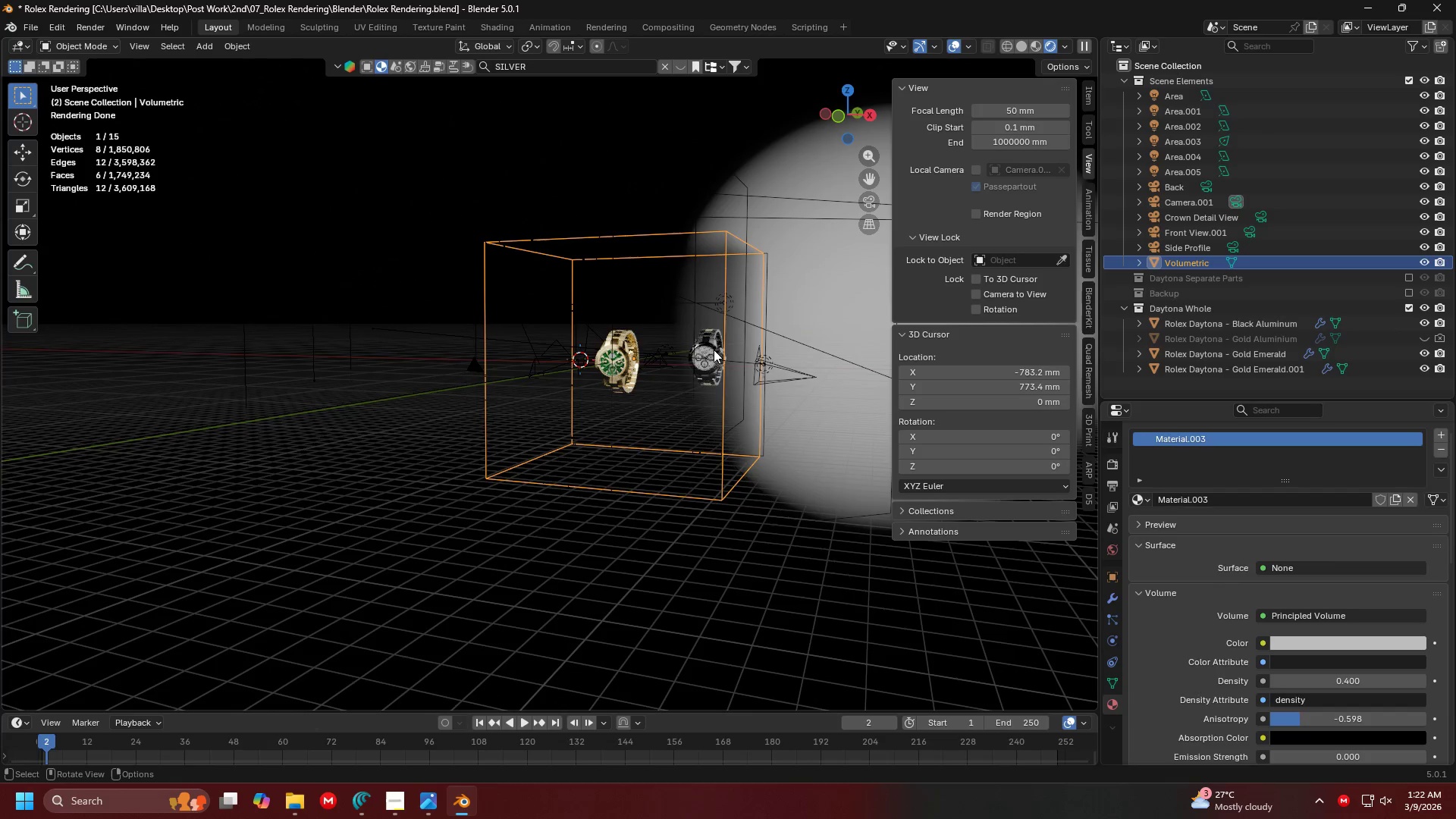 
triple_click([714, 350])
 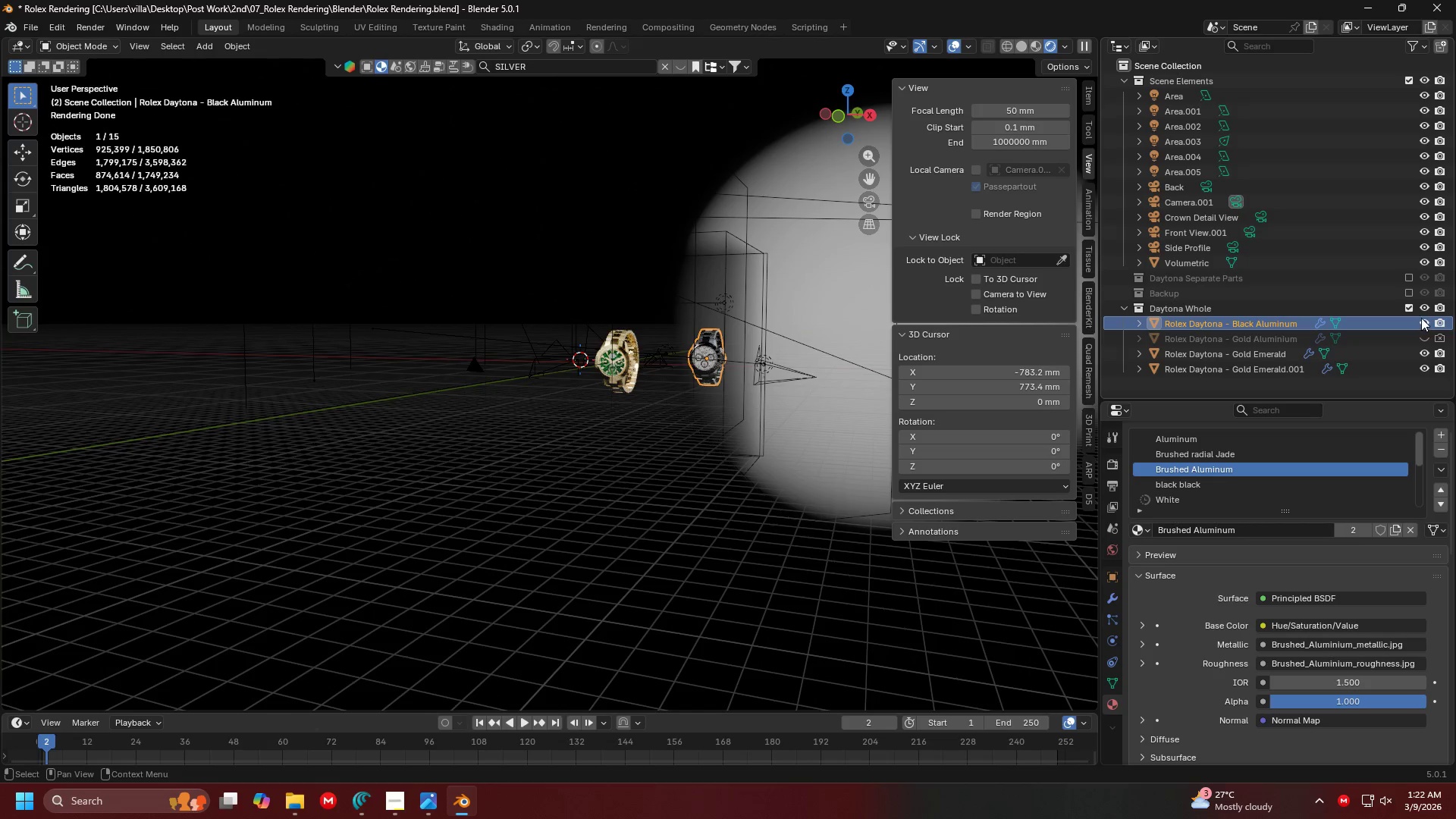 
double_click([1438, 320])
 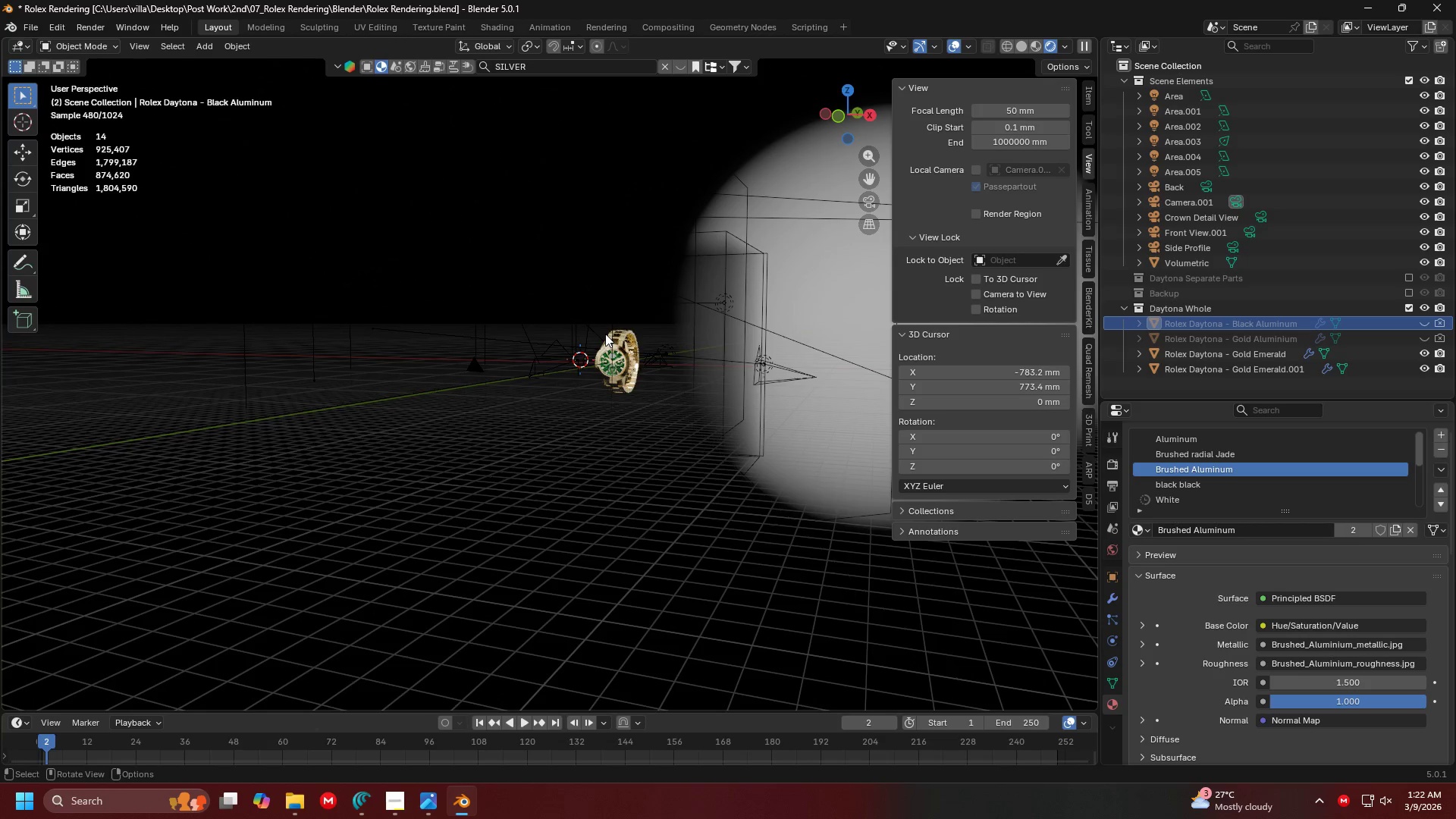 
key(0)
 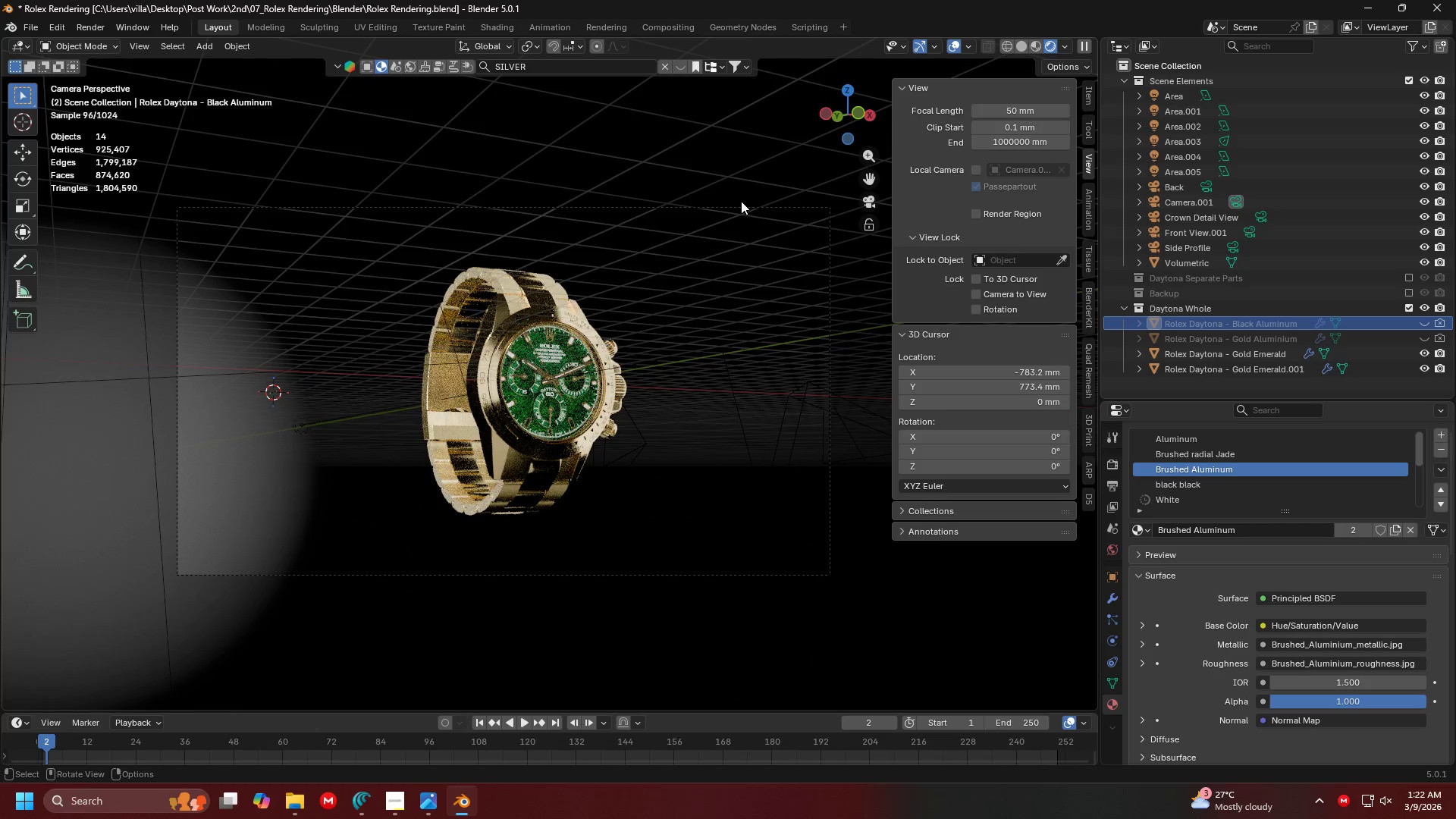 
double_click([742, 209])
 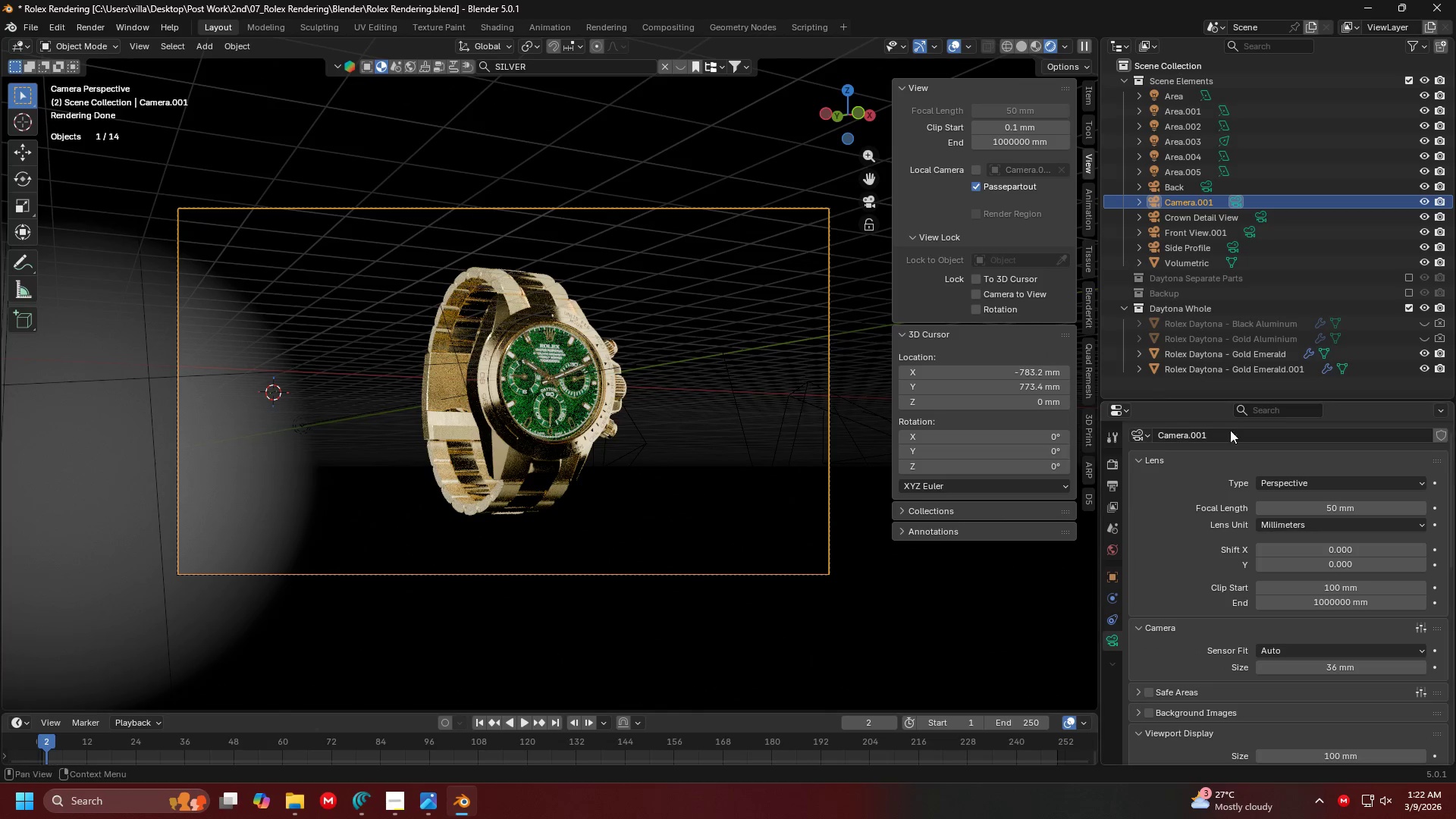 
scroll: coordinate [1241, 585], scroll_direction: down, amount: 10.0
 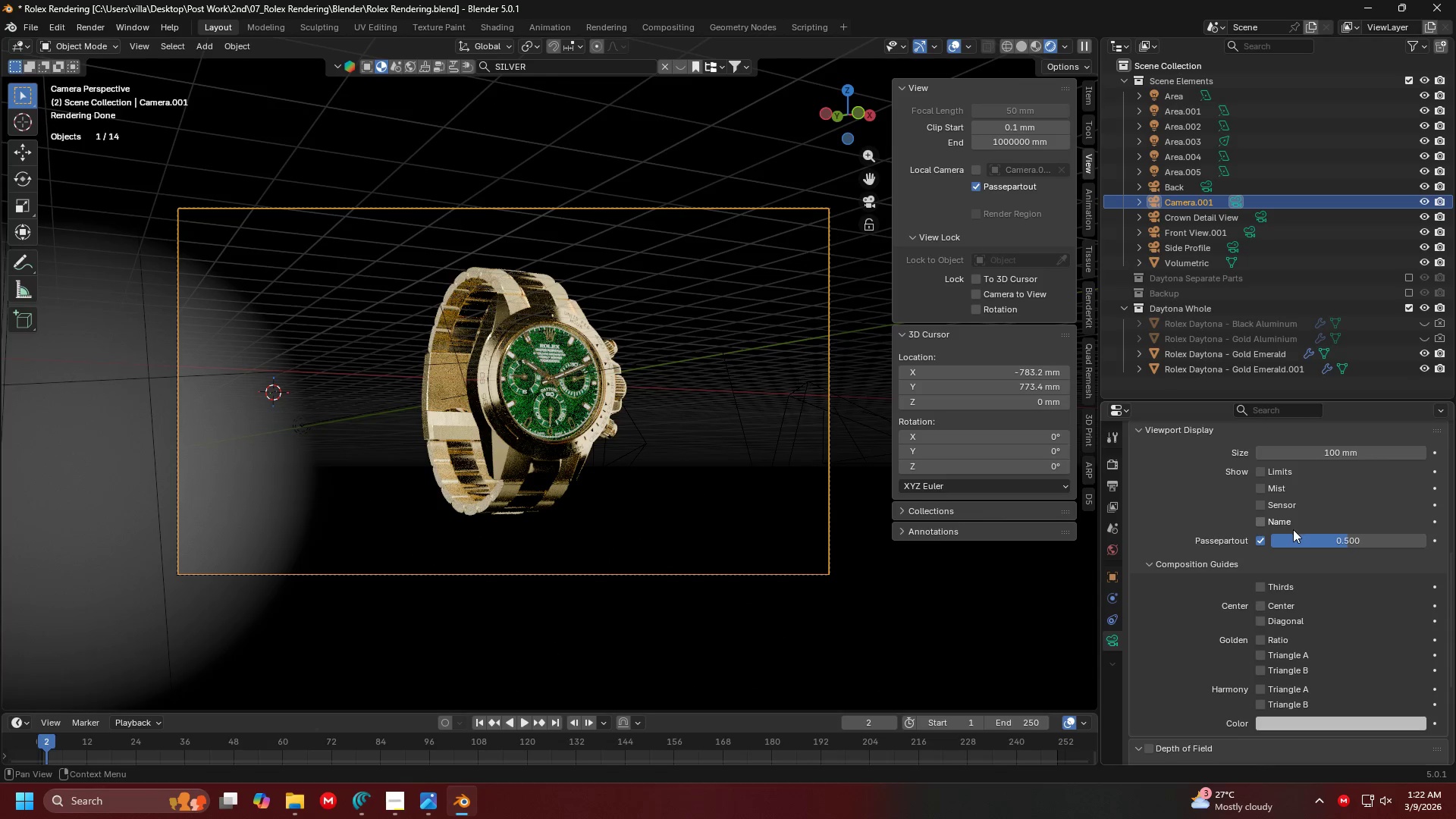 
left_click_drag(start_coordinate=[1318, 542], to_coordinate=[506, 539])
 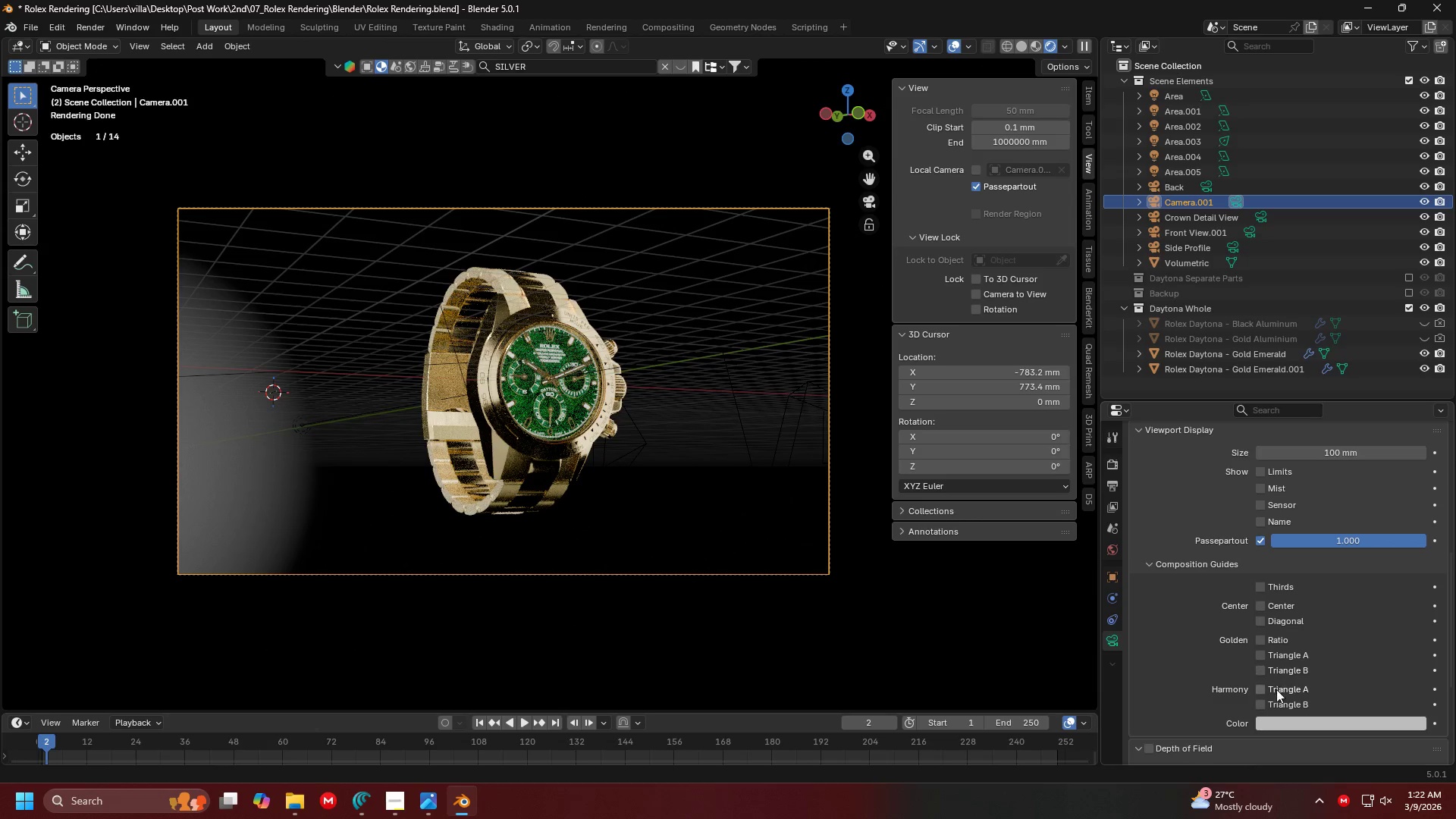 
scroll: coordinate [1269, 538], scroll_direction: up, amount: 4.0
 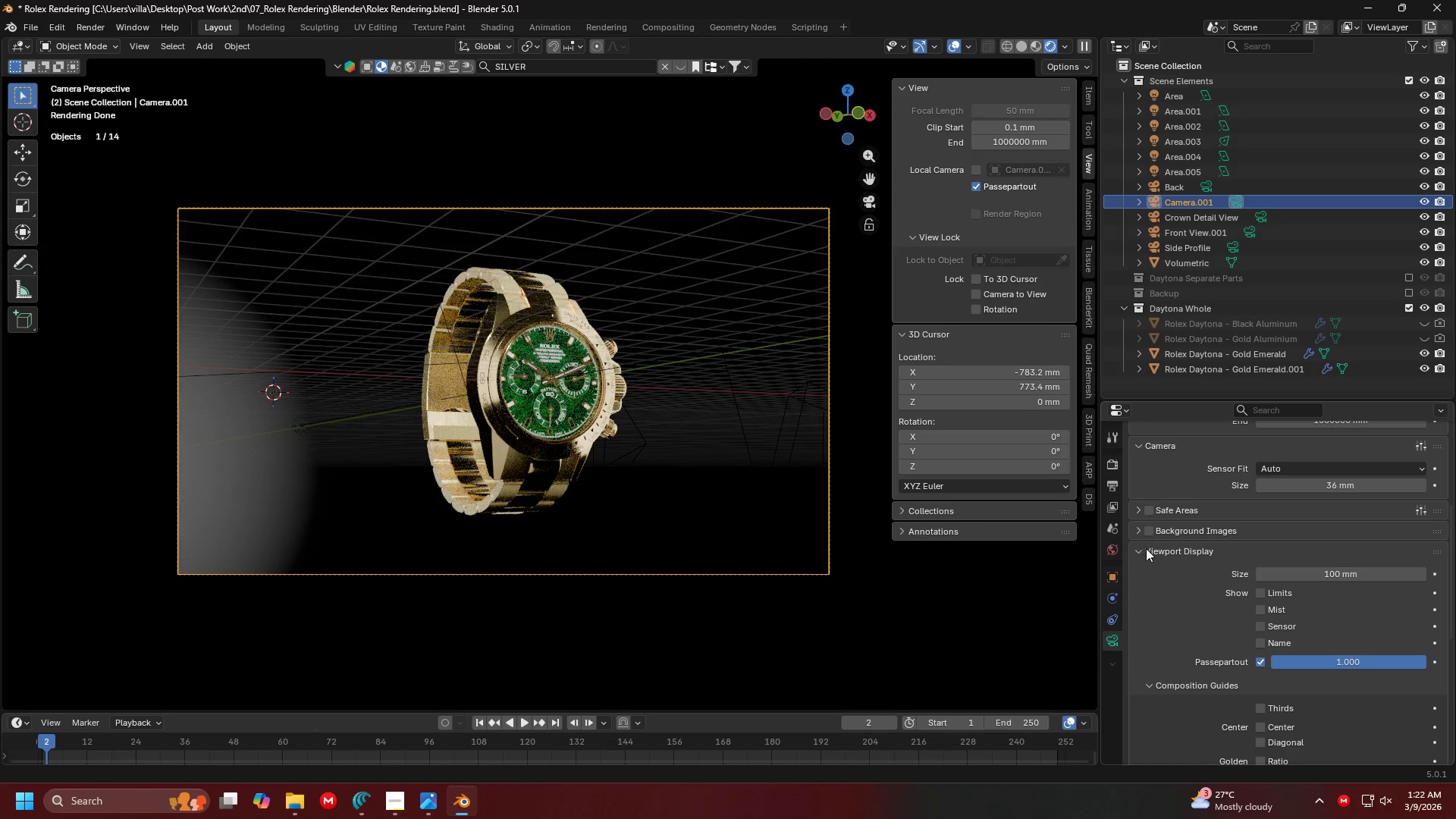 
left_click([1140, 549])
 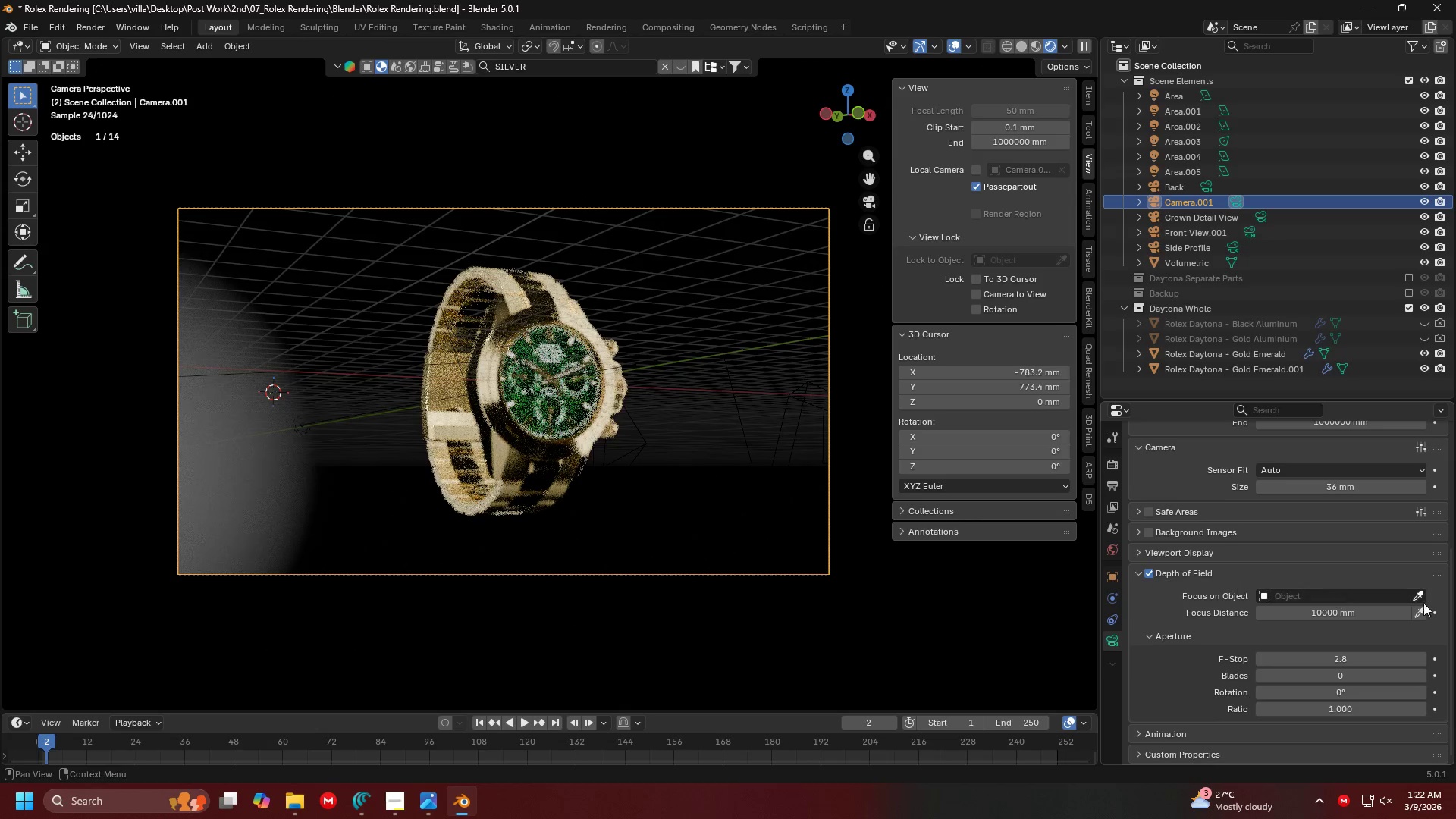 
left_click([1424, 597])
 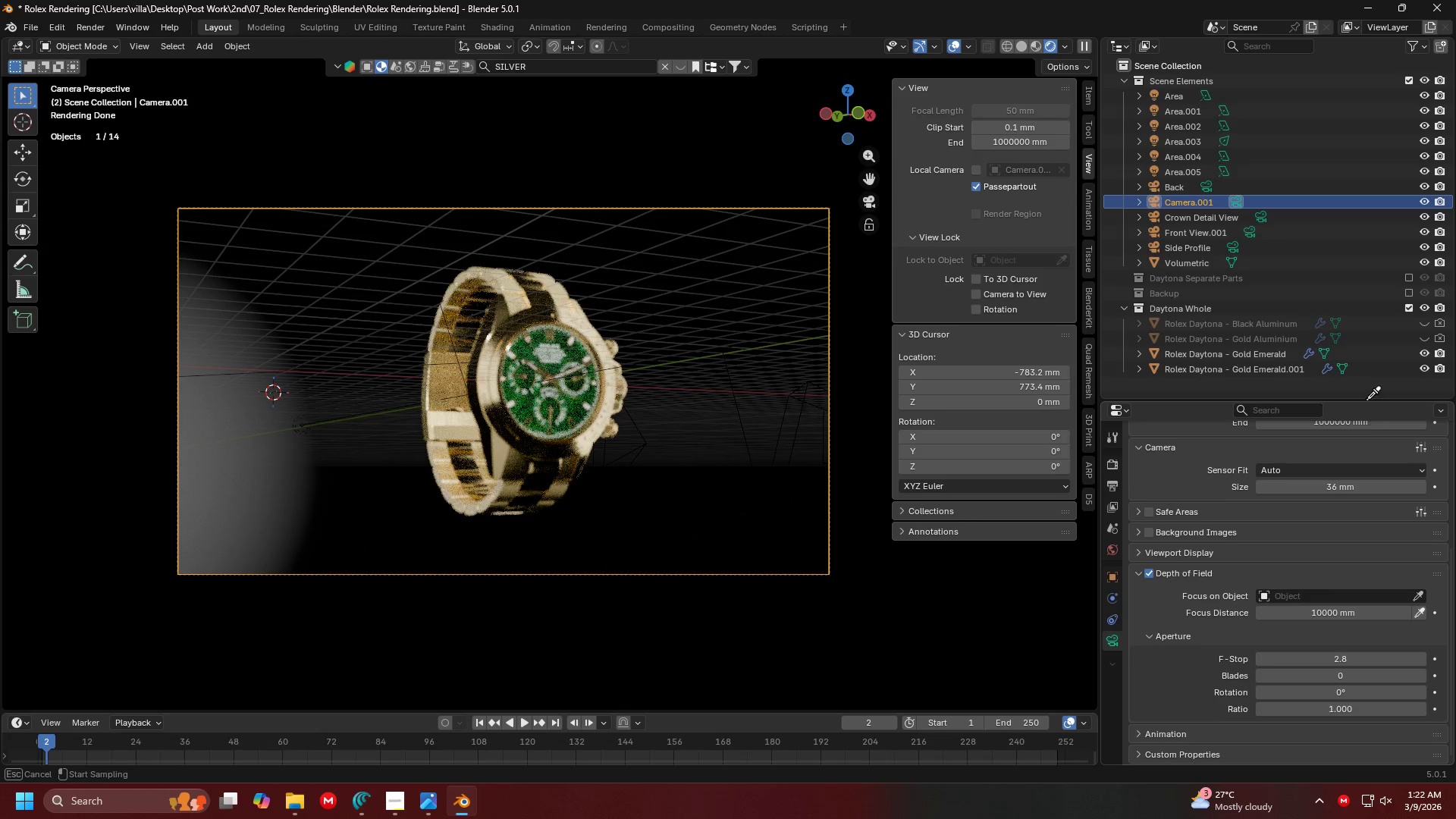 
key(Escape)
 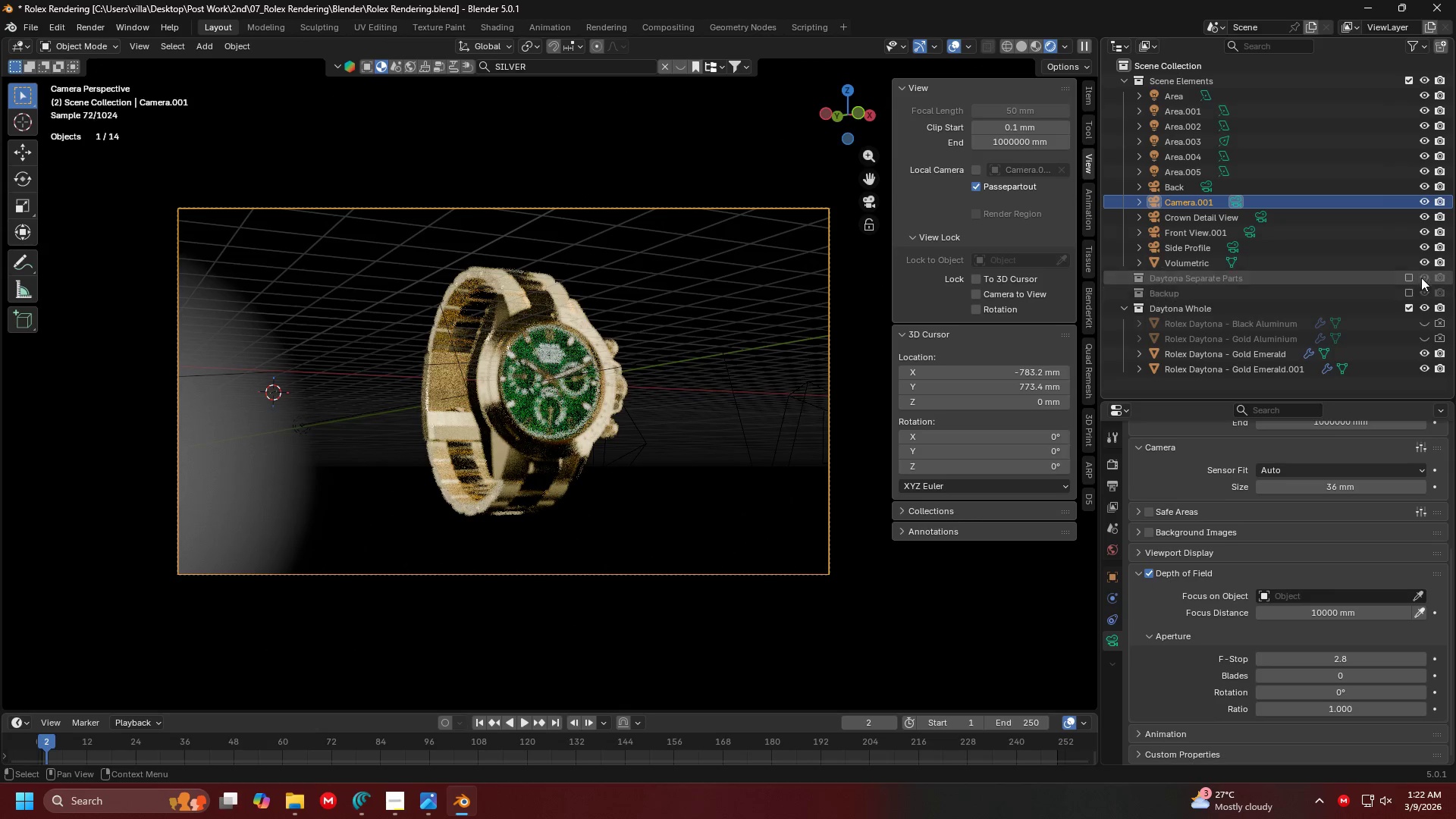 
left_click([1426, 261])
 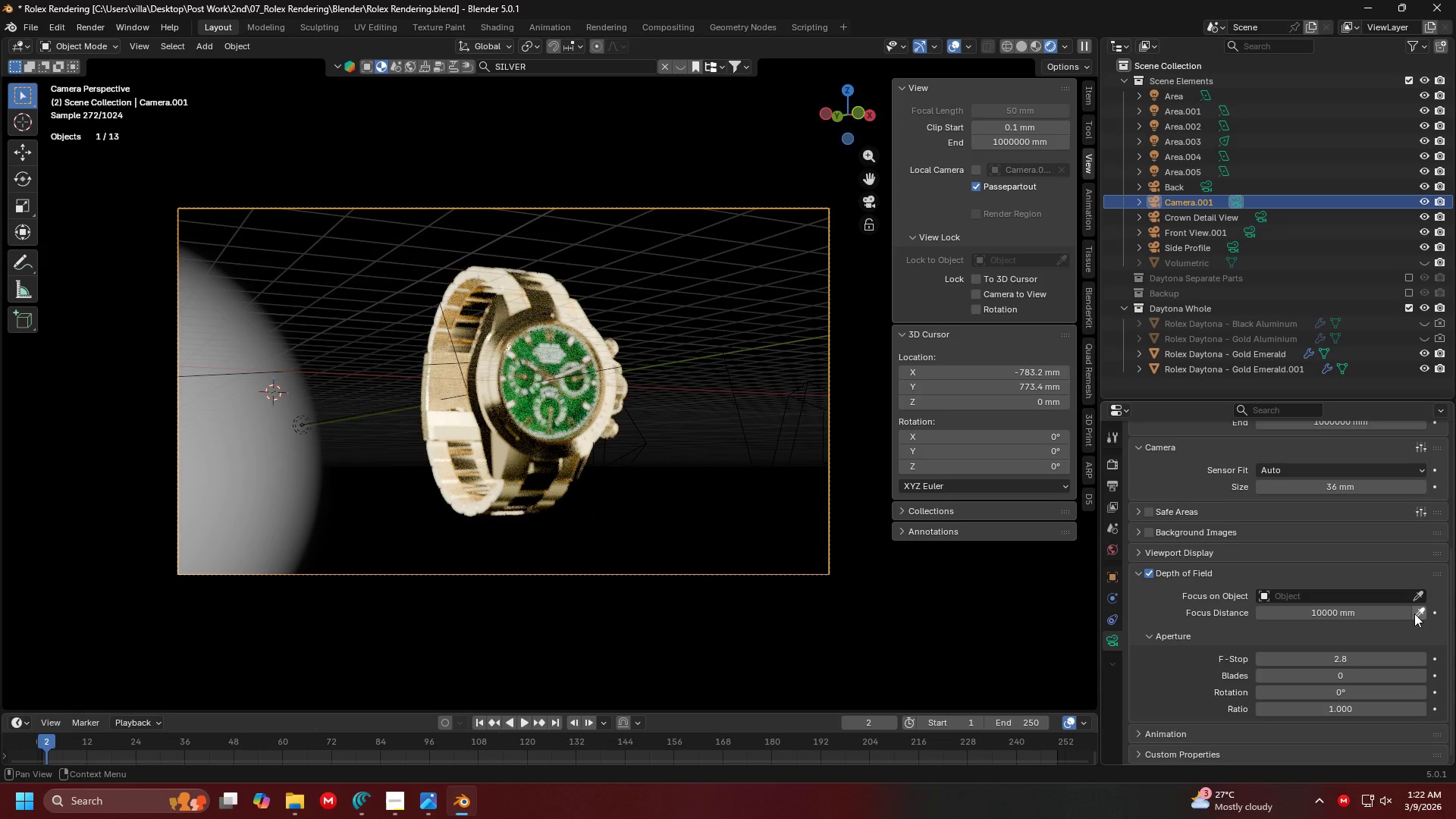 
left_click([1419, 596])
 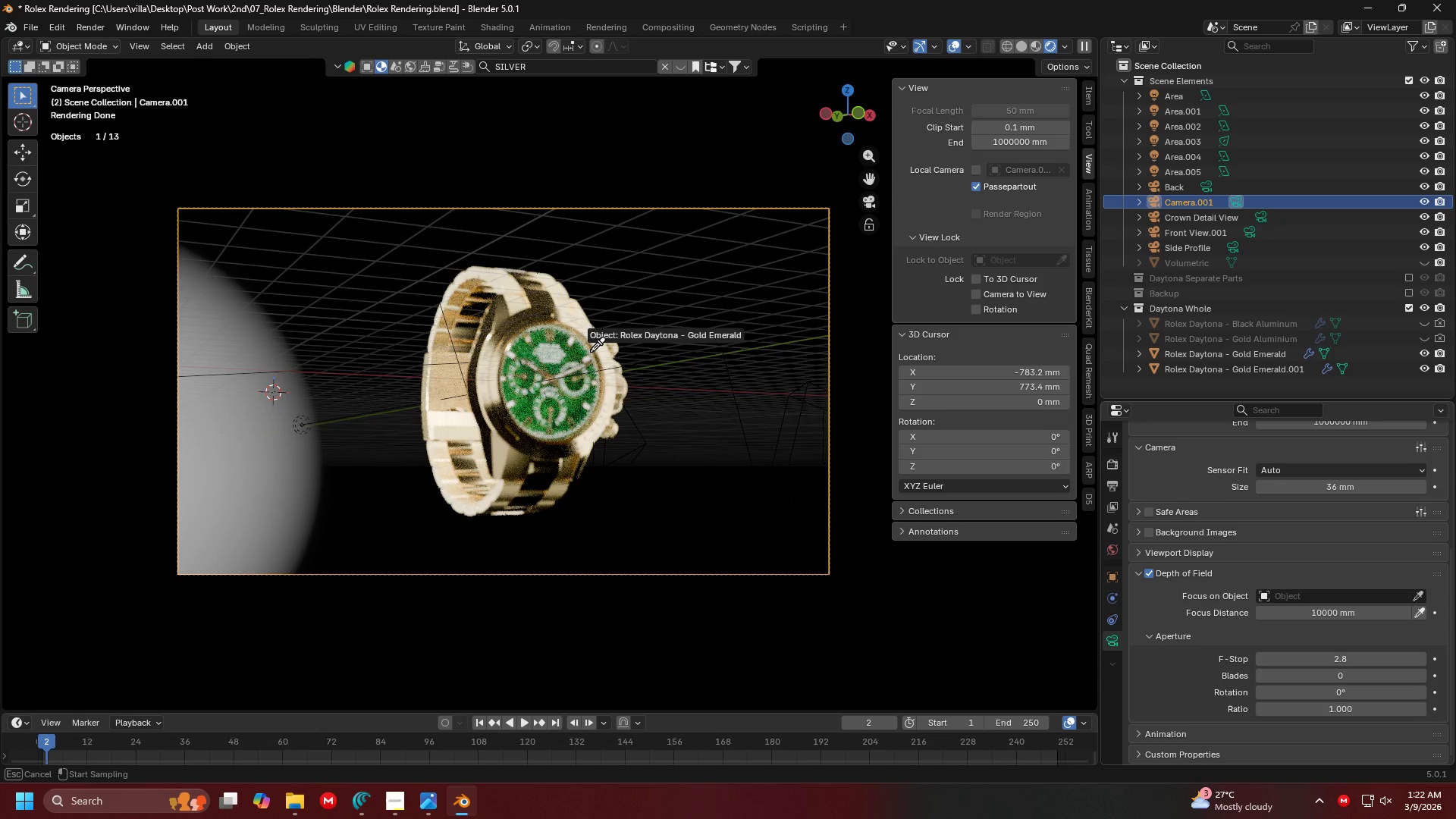 
left_click([592, 347])
 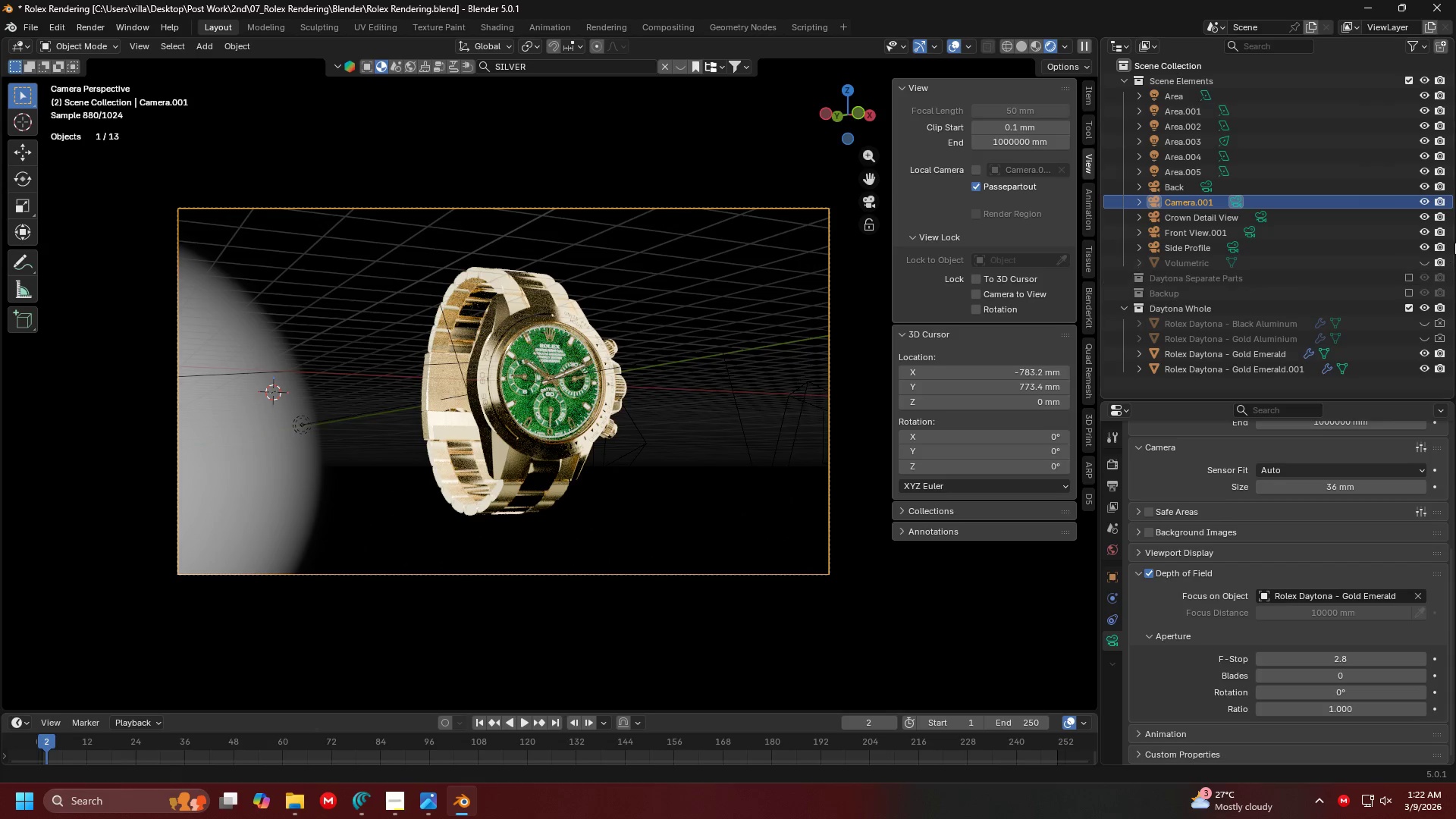 
left_click([1421, 261])
 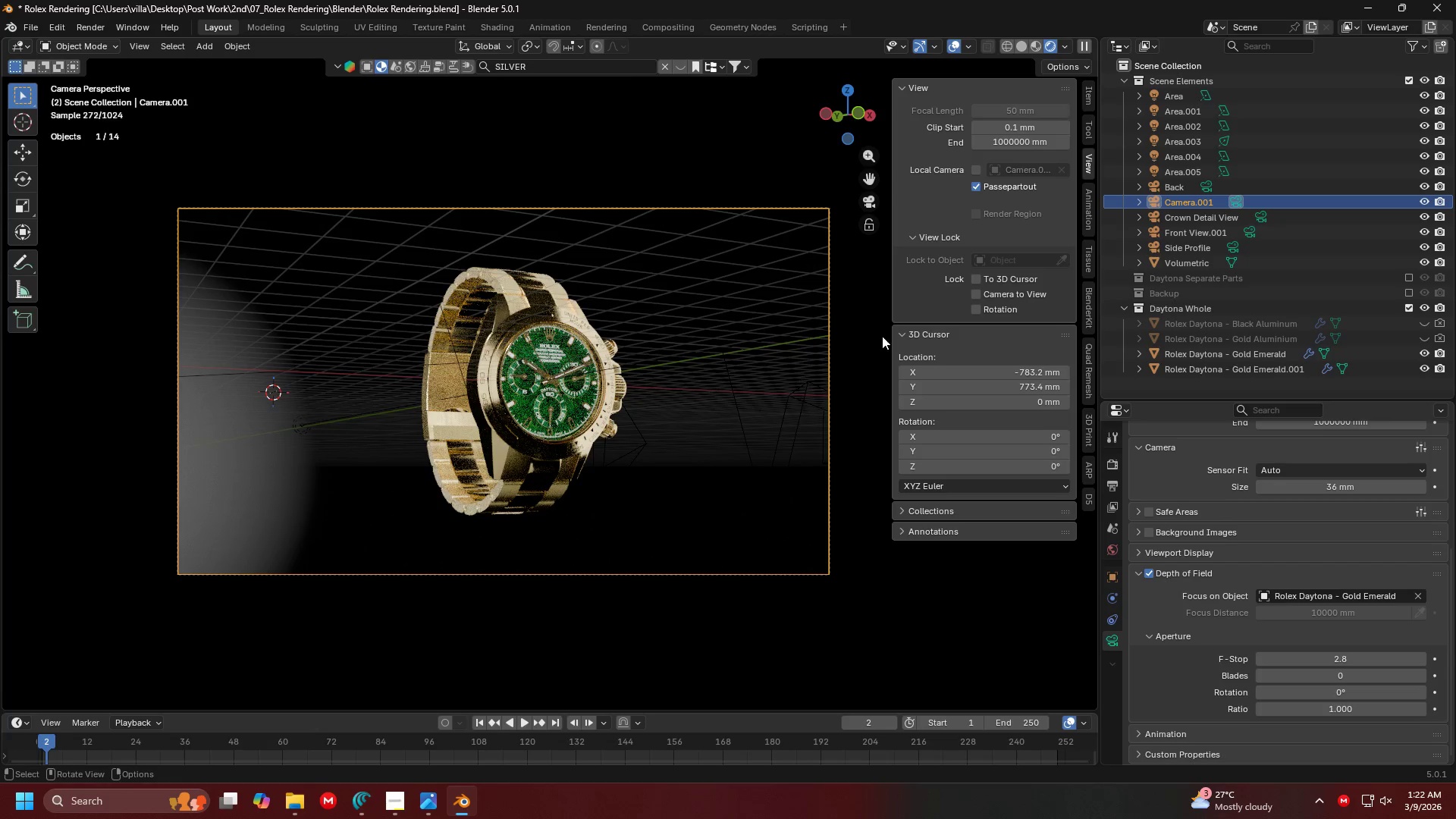 
left_click([994, 293])
 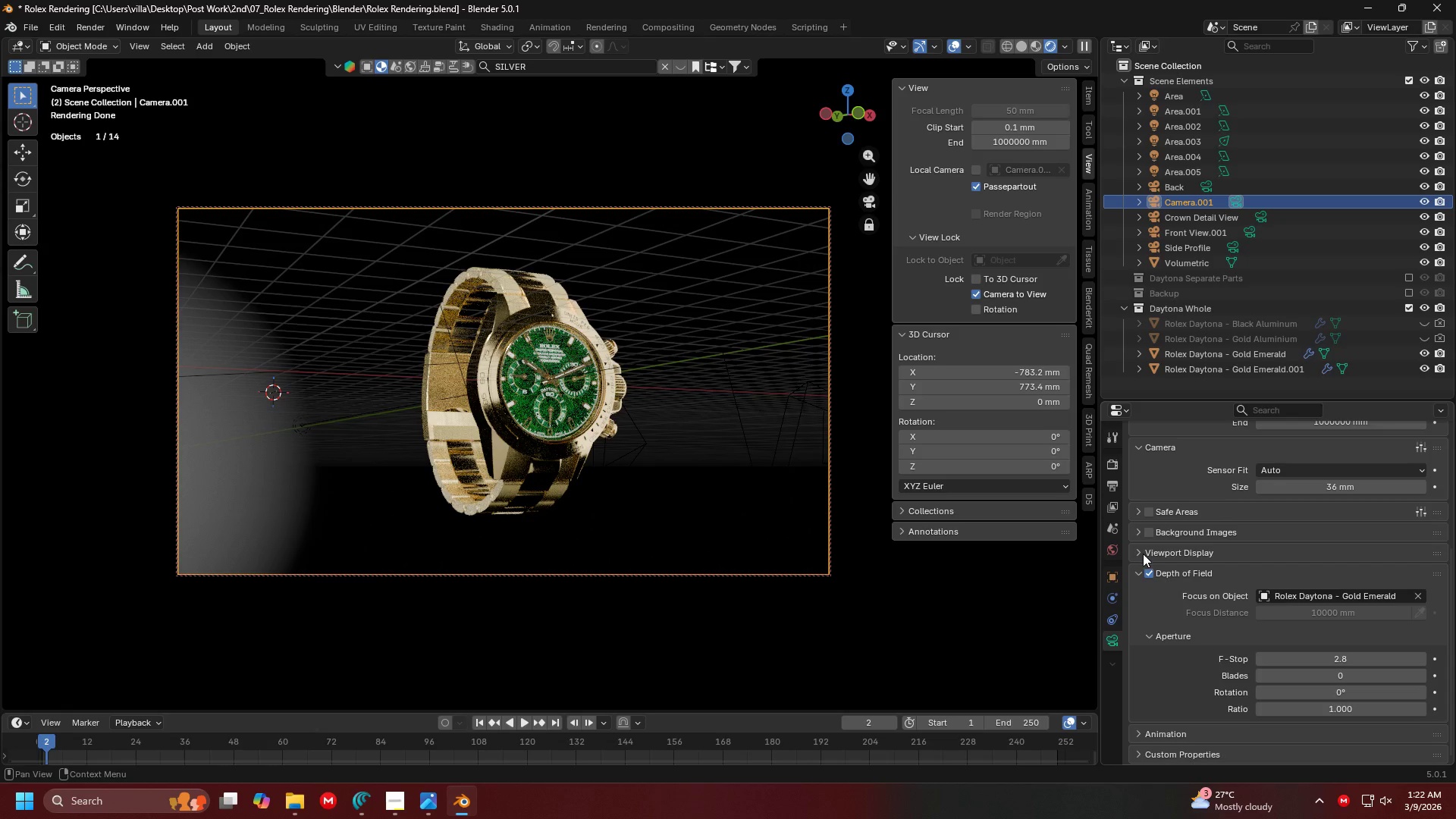 
left_click([1149, 554])
 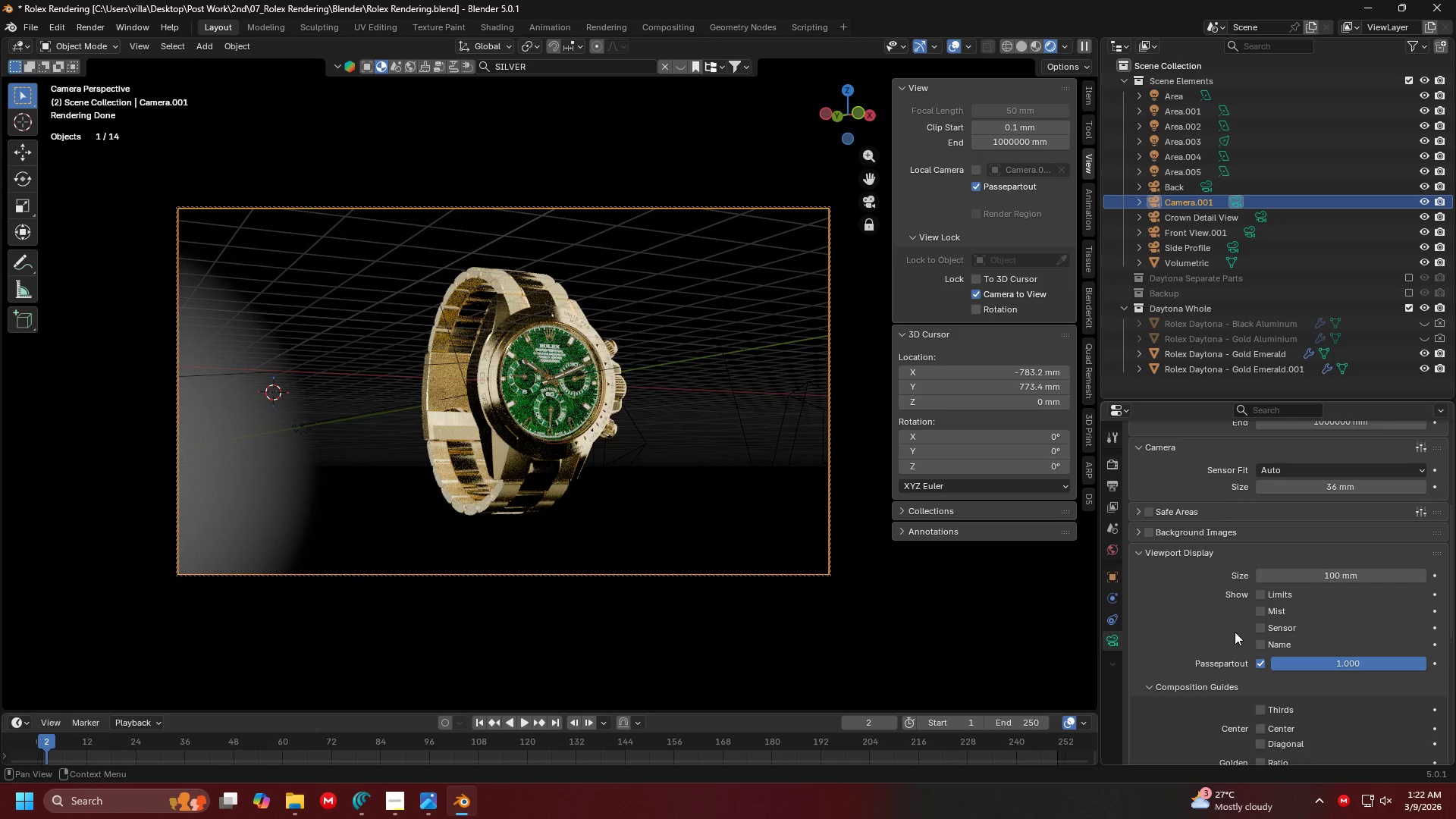 
scroll: coordinate [1254, 662], scroll_direction: down, amount: 4.0
 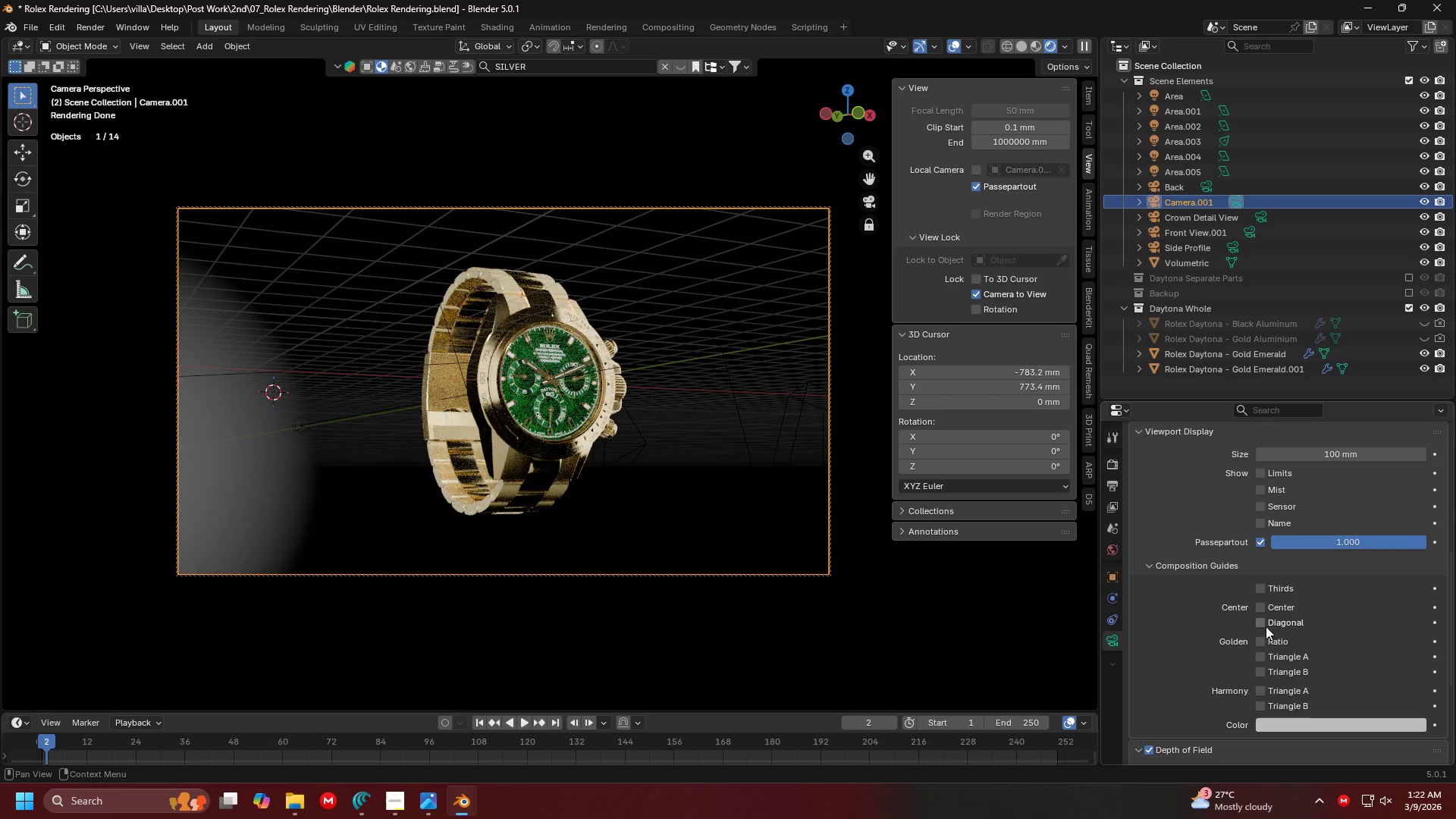 
left_click([1265, 613])
 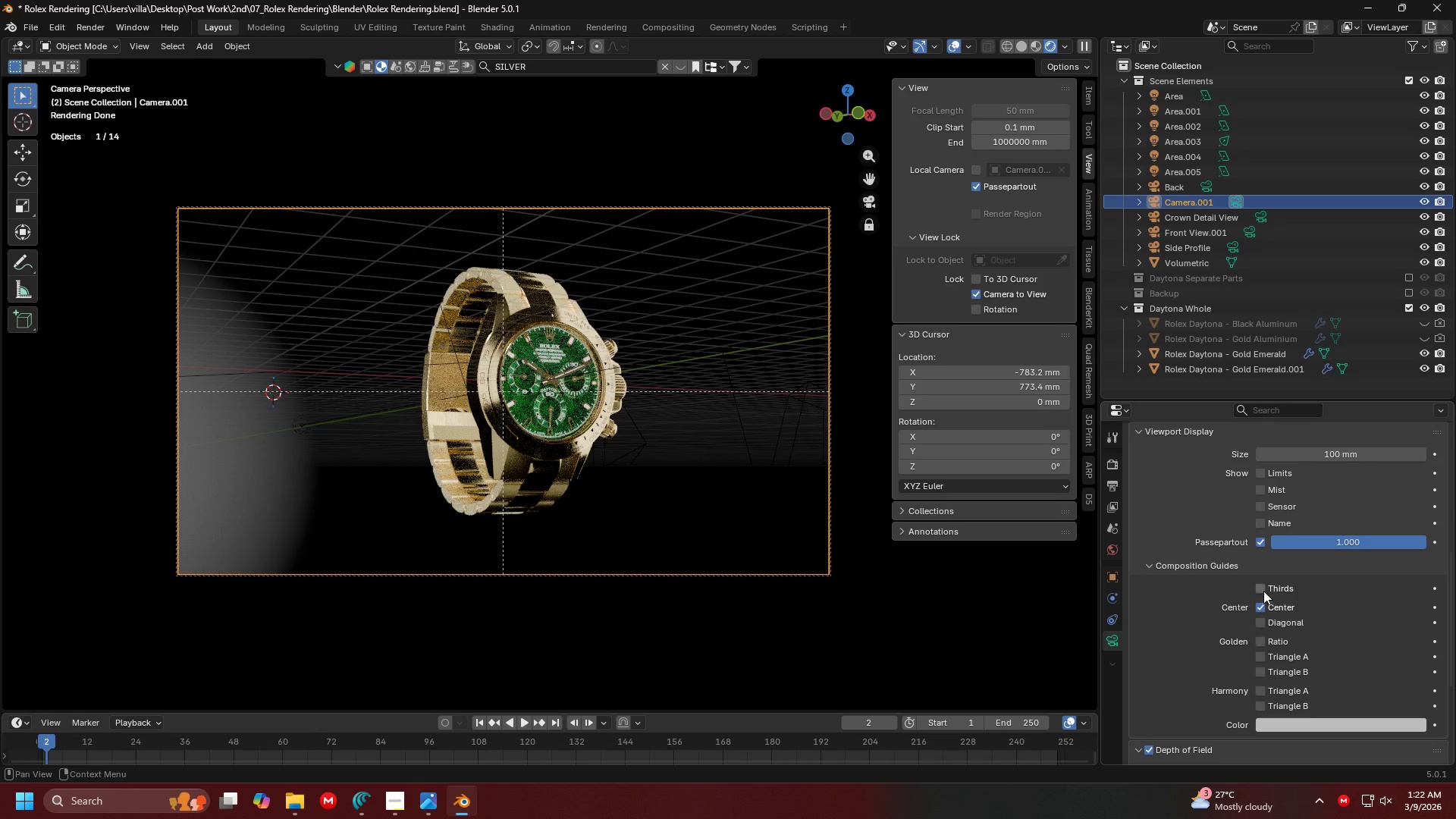 
left_click([1263, 584])
 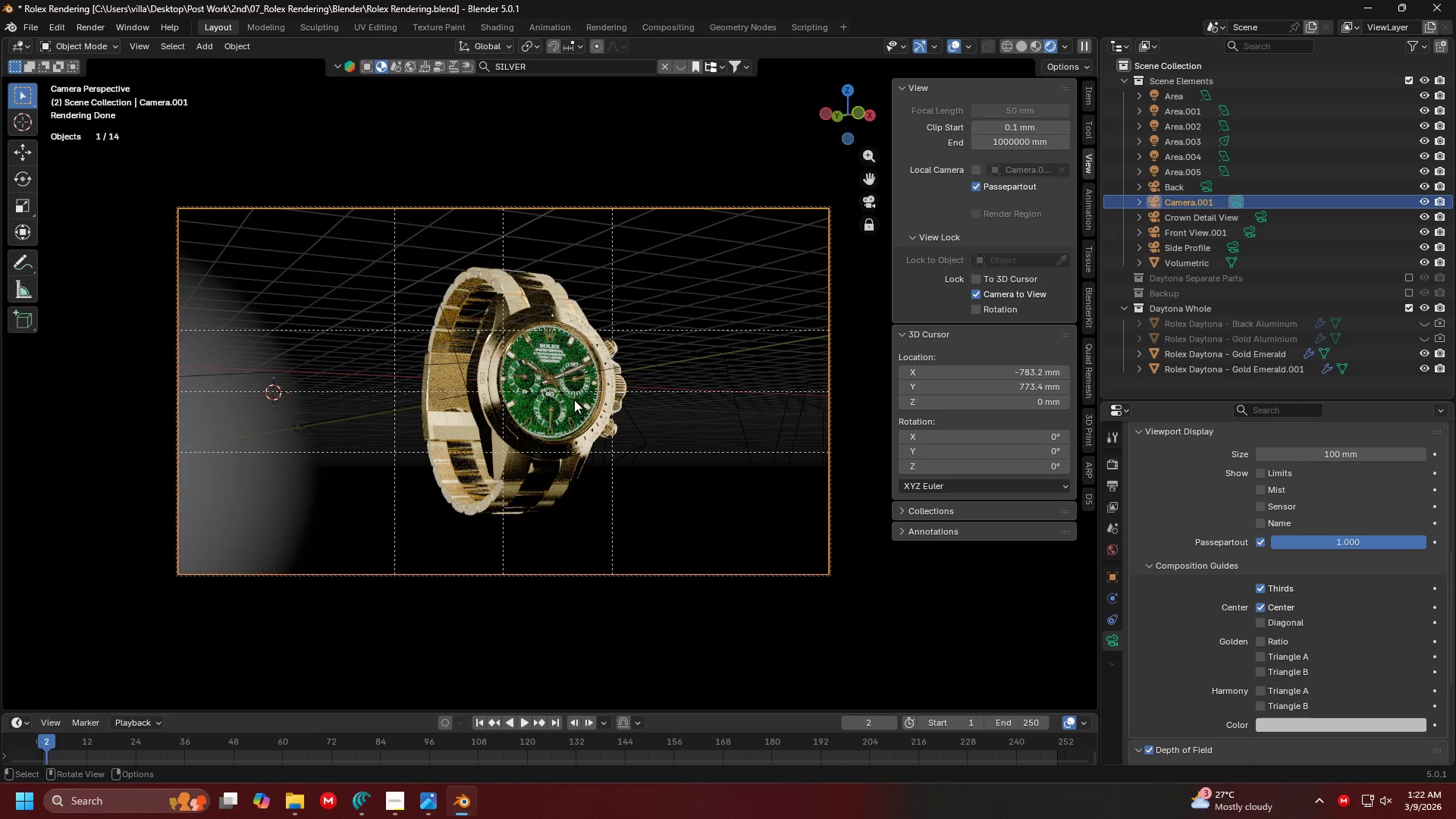 
hold_key(key=ShiftLeft, duration=1.41)
 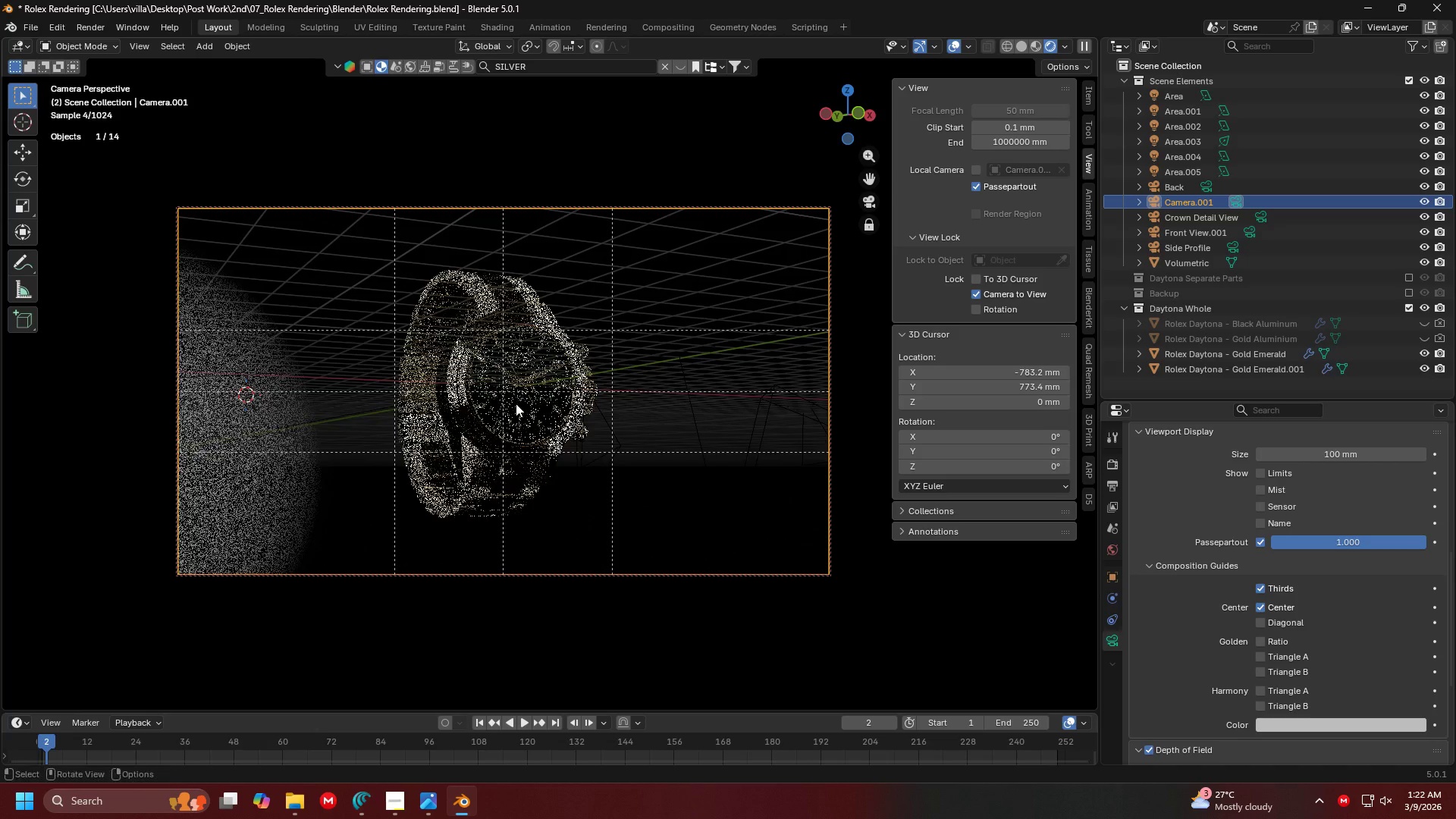 
hold_key(key=ControlLeft, duration=1.5)
 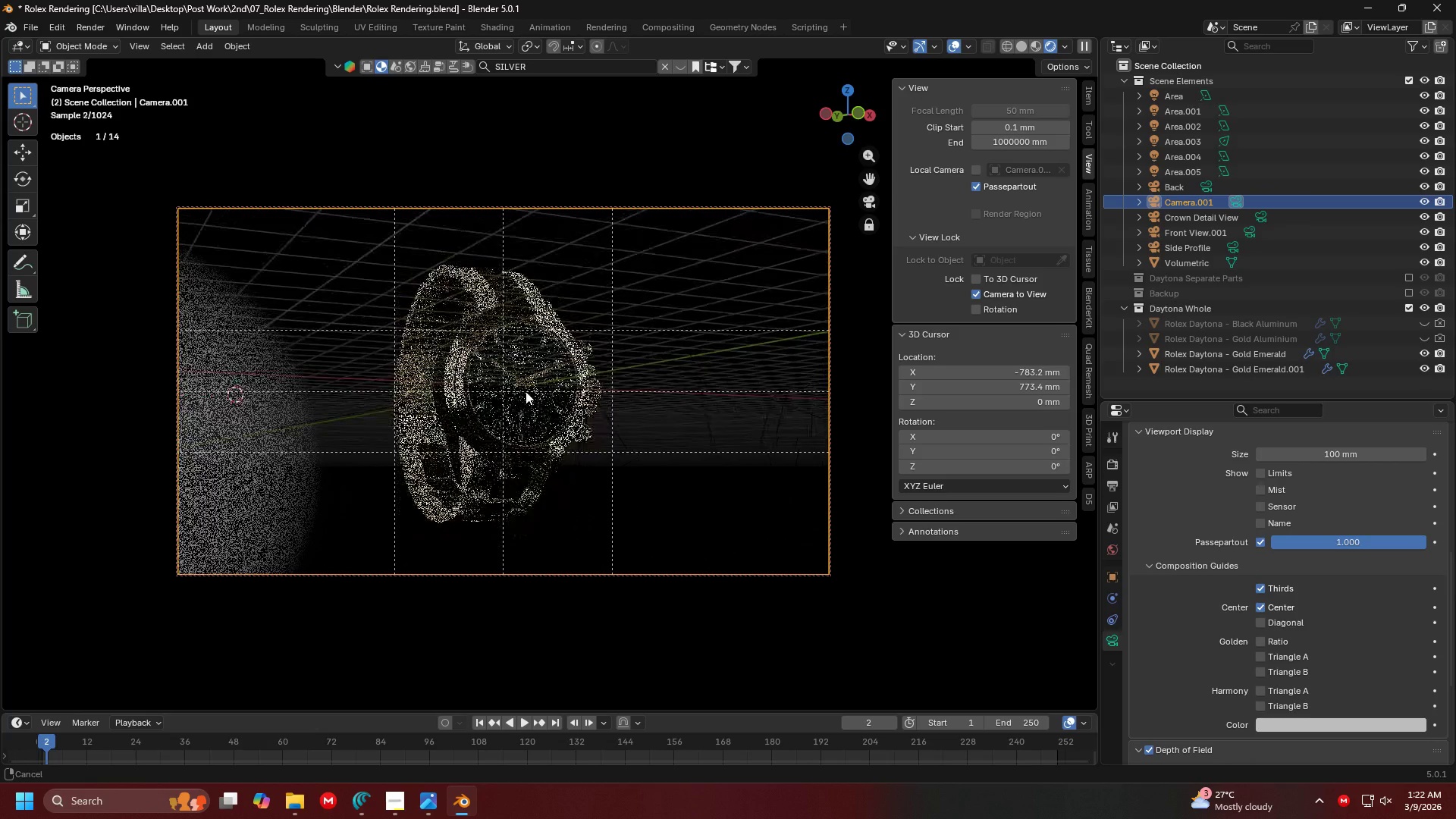 
hold_key(key=ControlLeft, duration=1.34)
 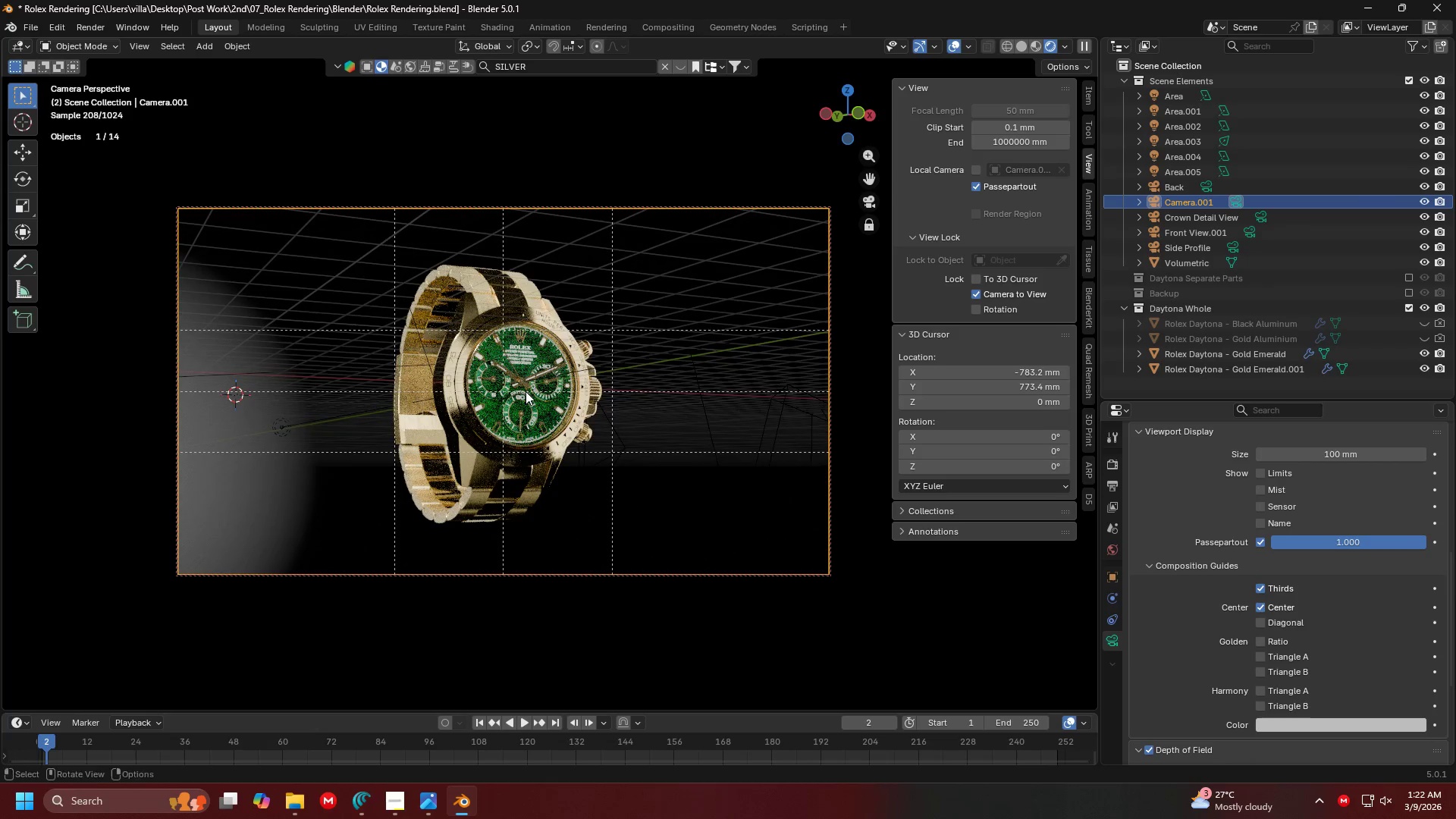 
hold_key(key=ShiftLeft, duration=0.86)
 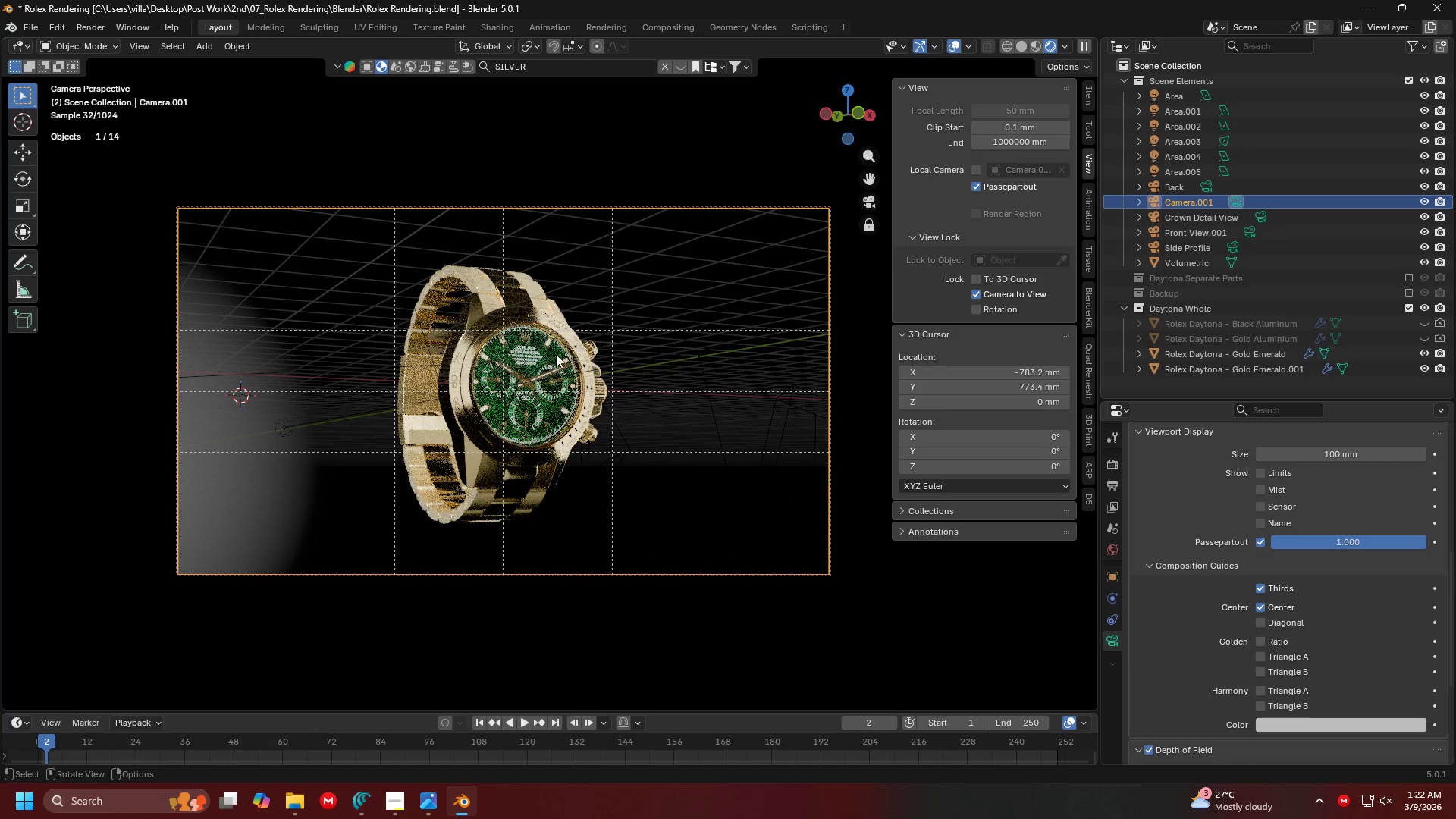 
hold_key(key=ShiftLeft, duration=1.44)
 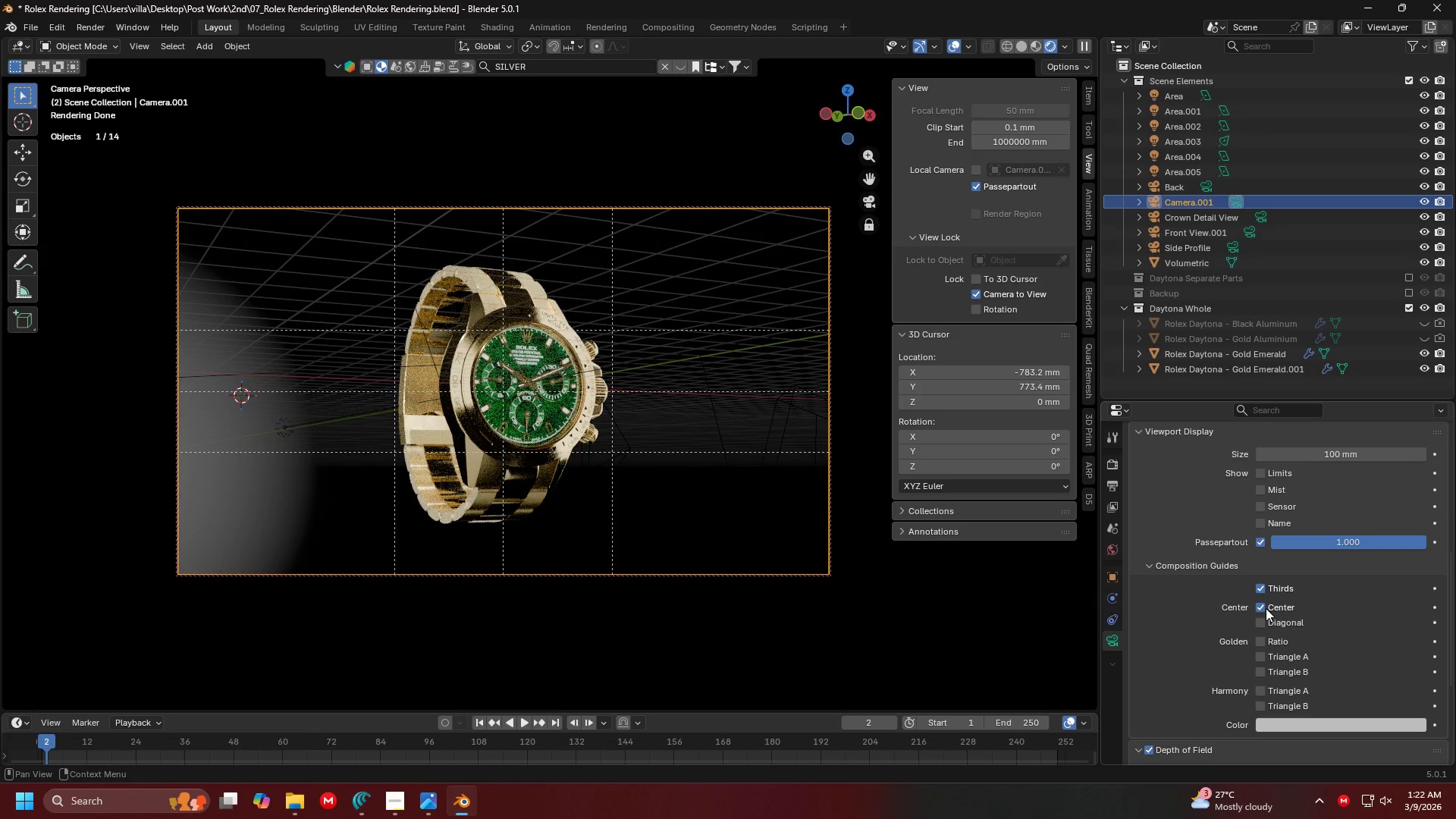 
left_click([1265, 608])
 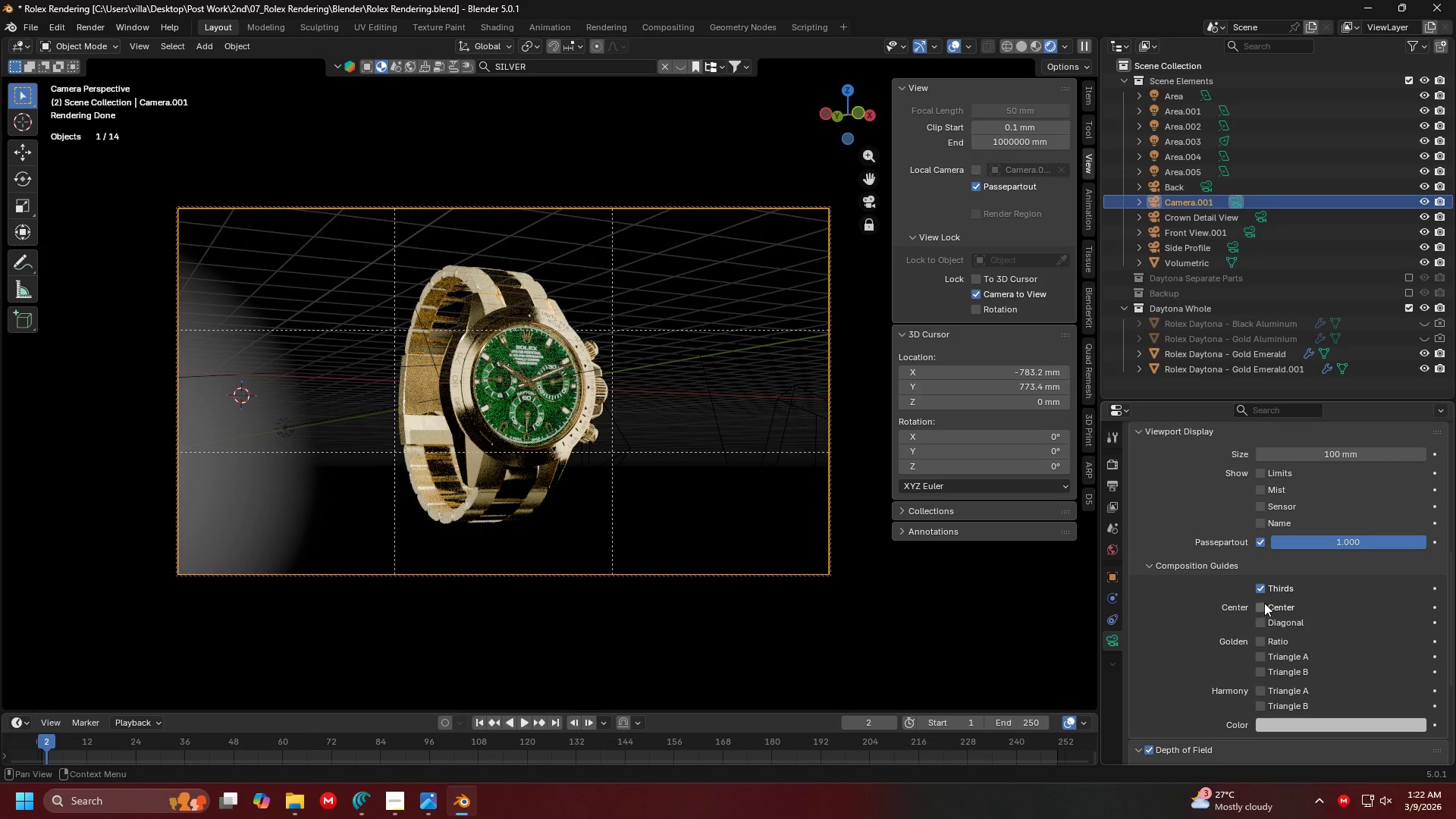 
left_click([1264, 603])
 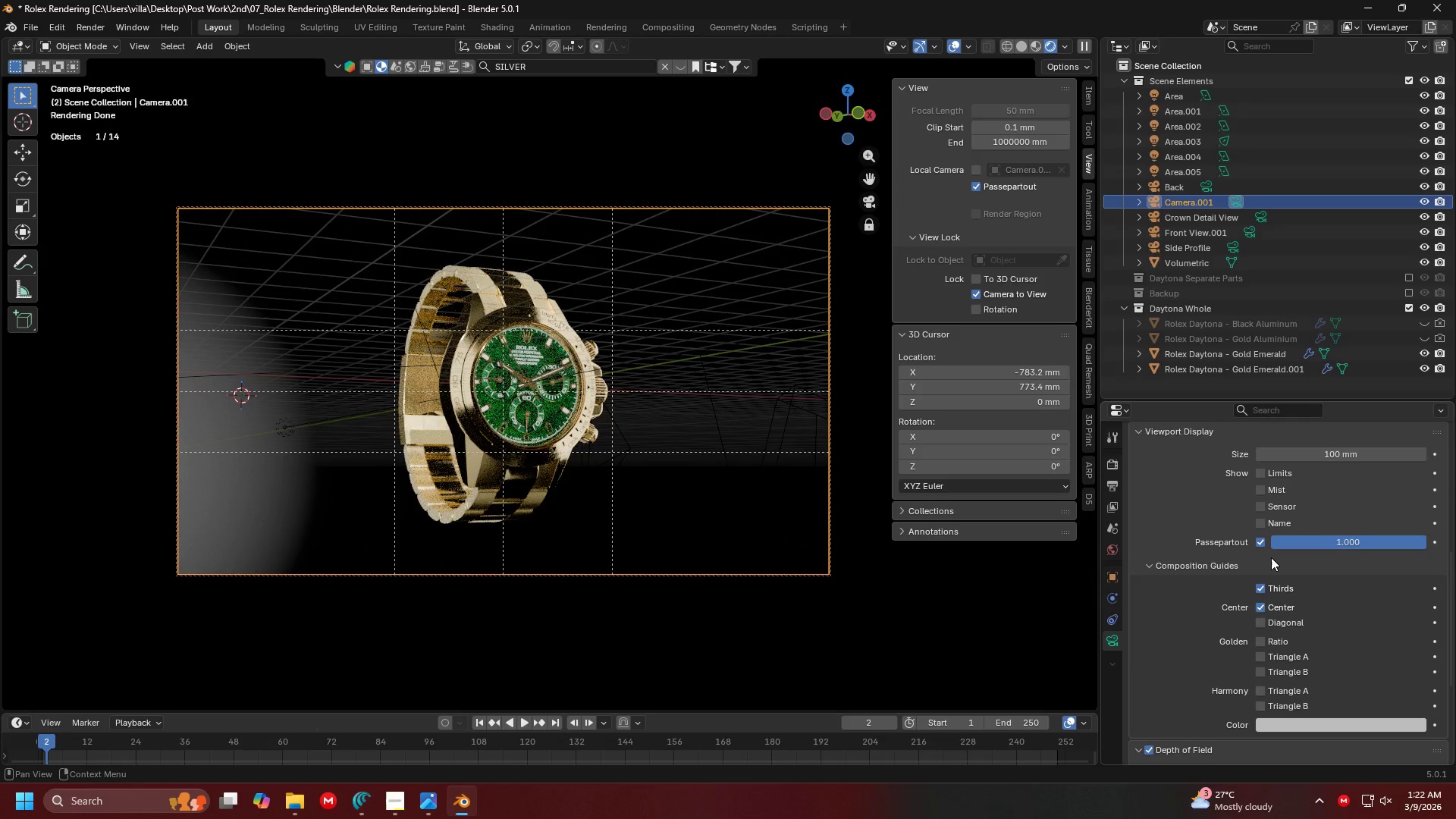 
scroll: coordinate [1263, 578], scroll_direction: down, amount: 4.0
 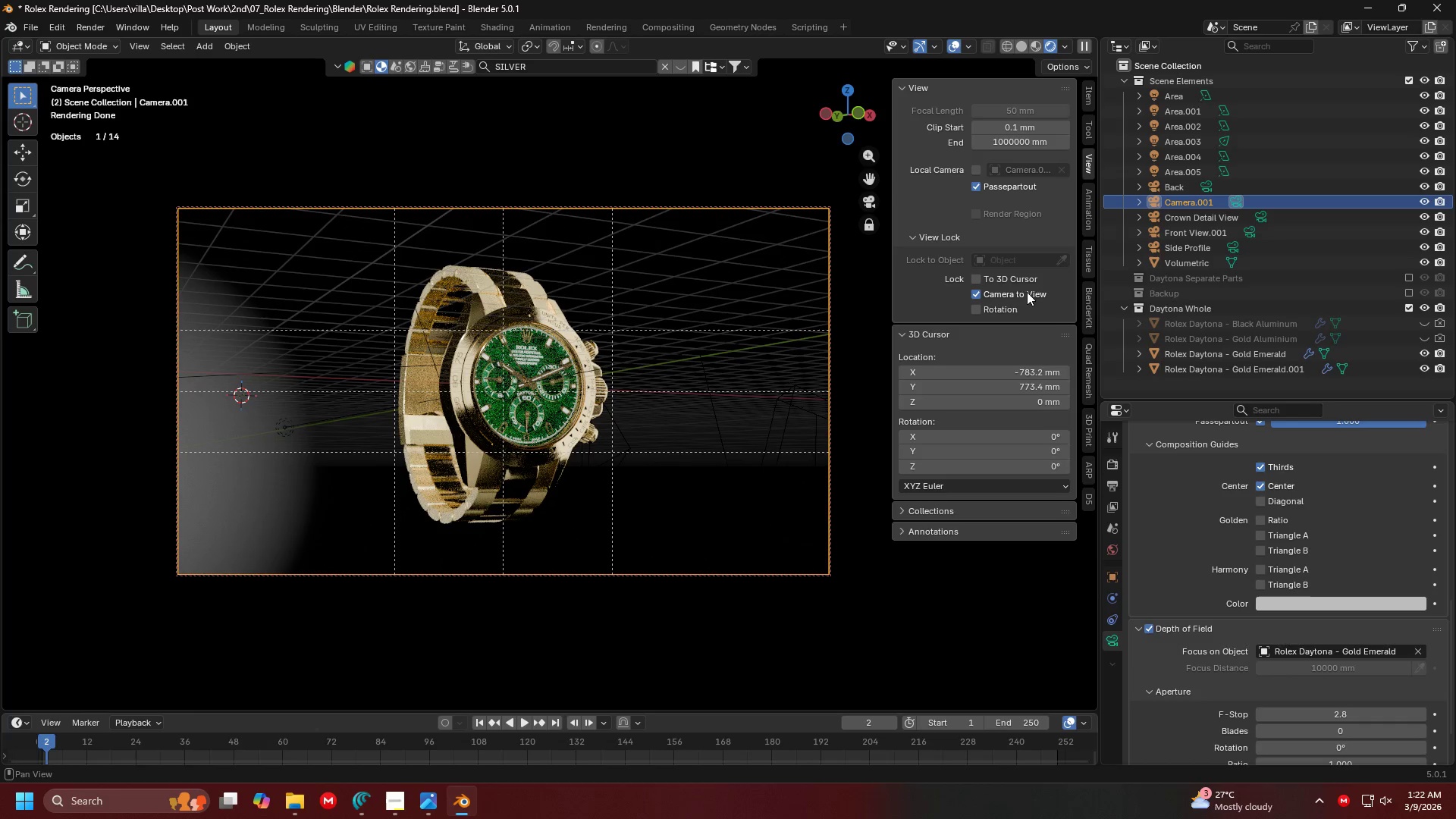 
left_click([1013, 291])
 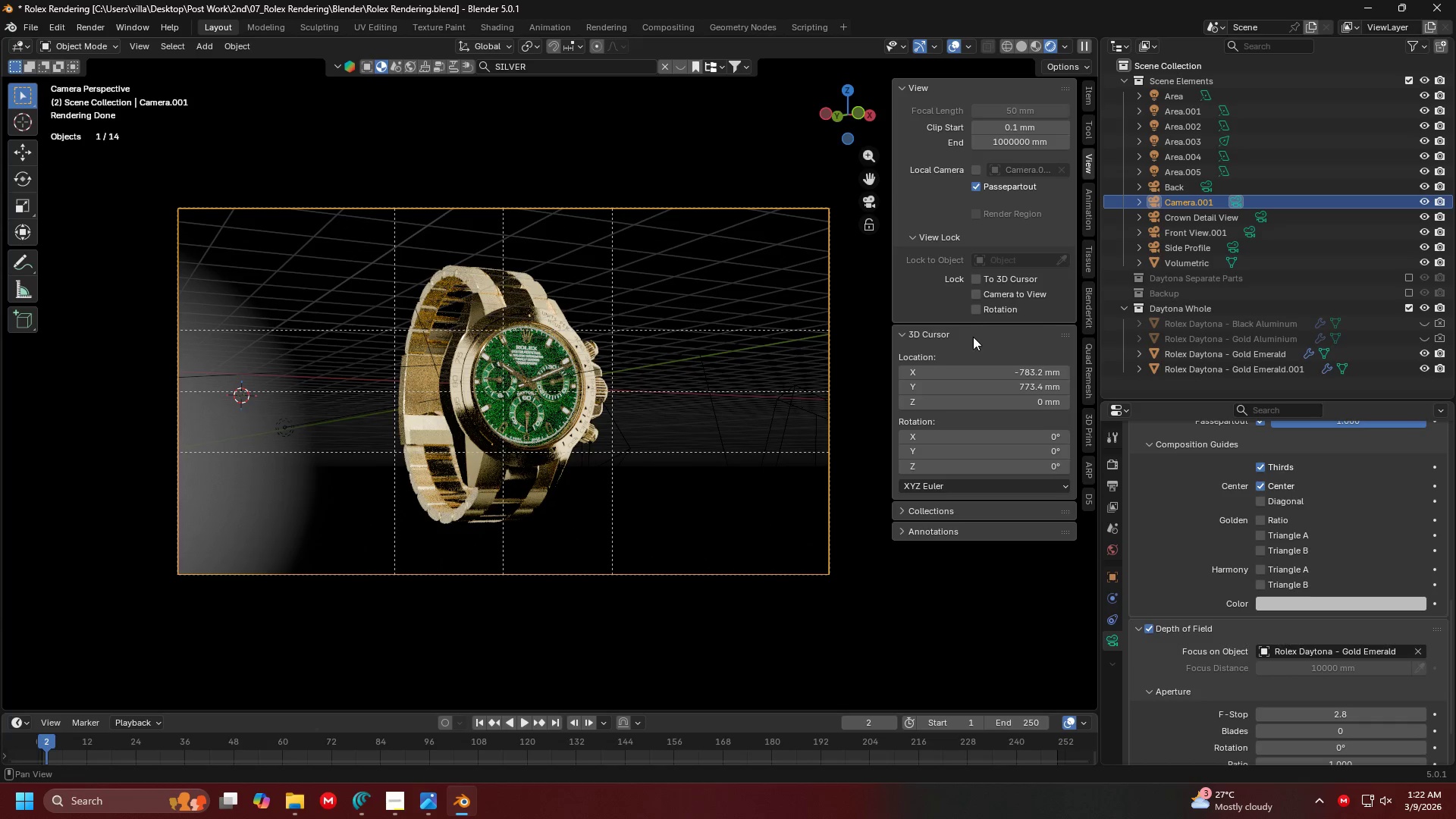 
left_click([974, 298])
 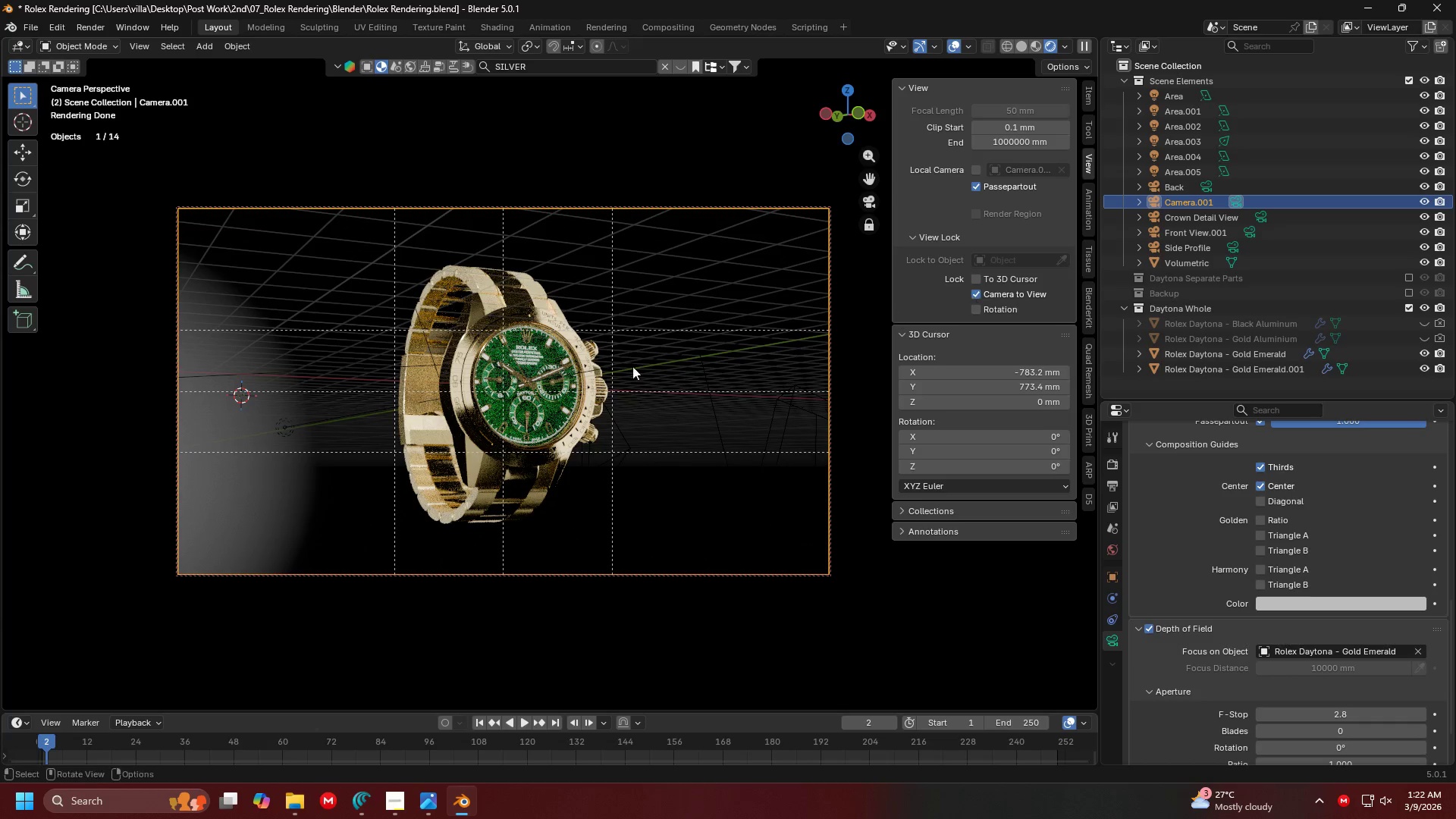 
hold_key(key=ShiftLeft, duration=1.5)
 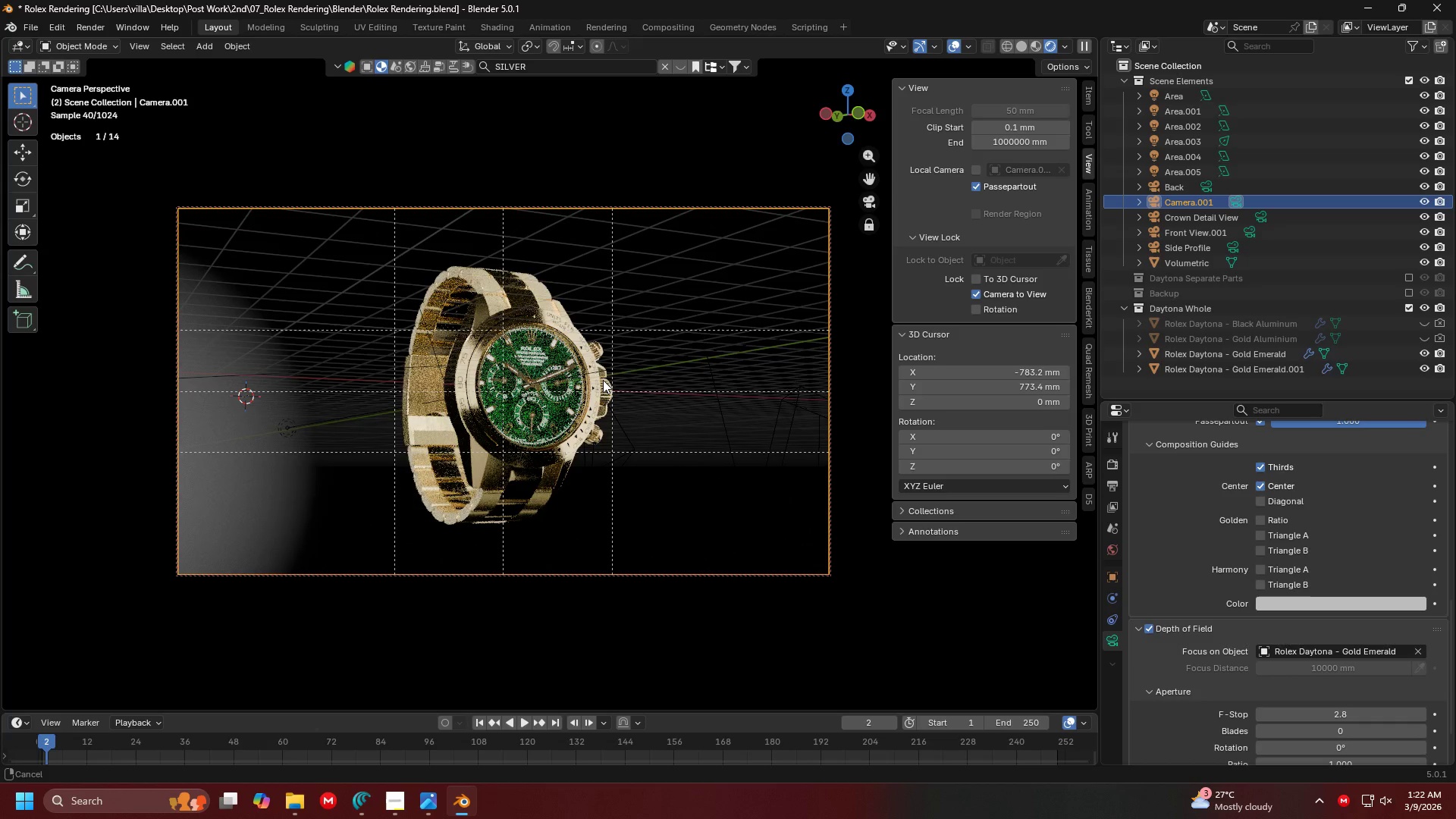 
hold_key(key=ShiftLeft, duration=1.51)
 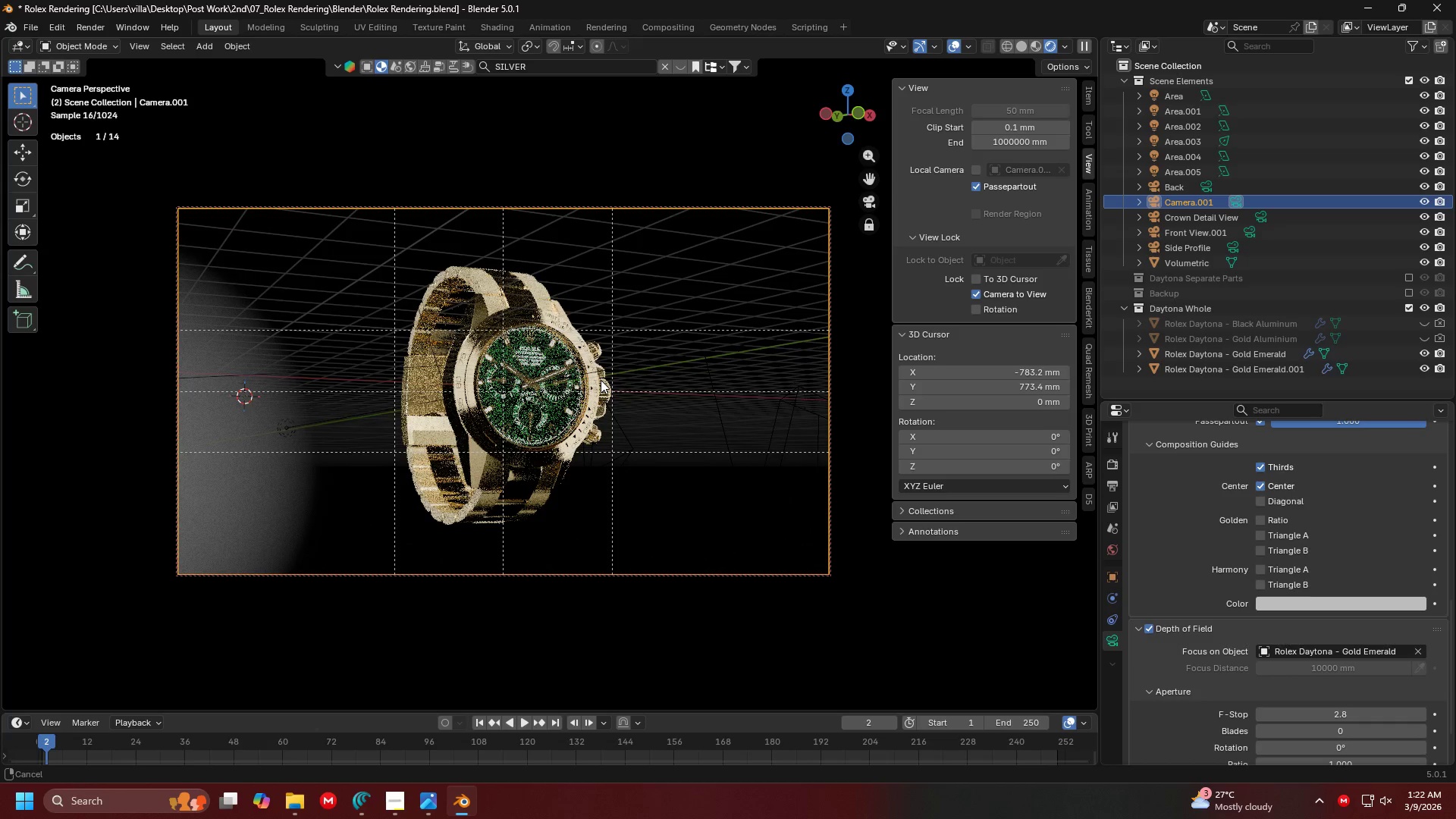 
key(Shift+ShiftLeft)
 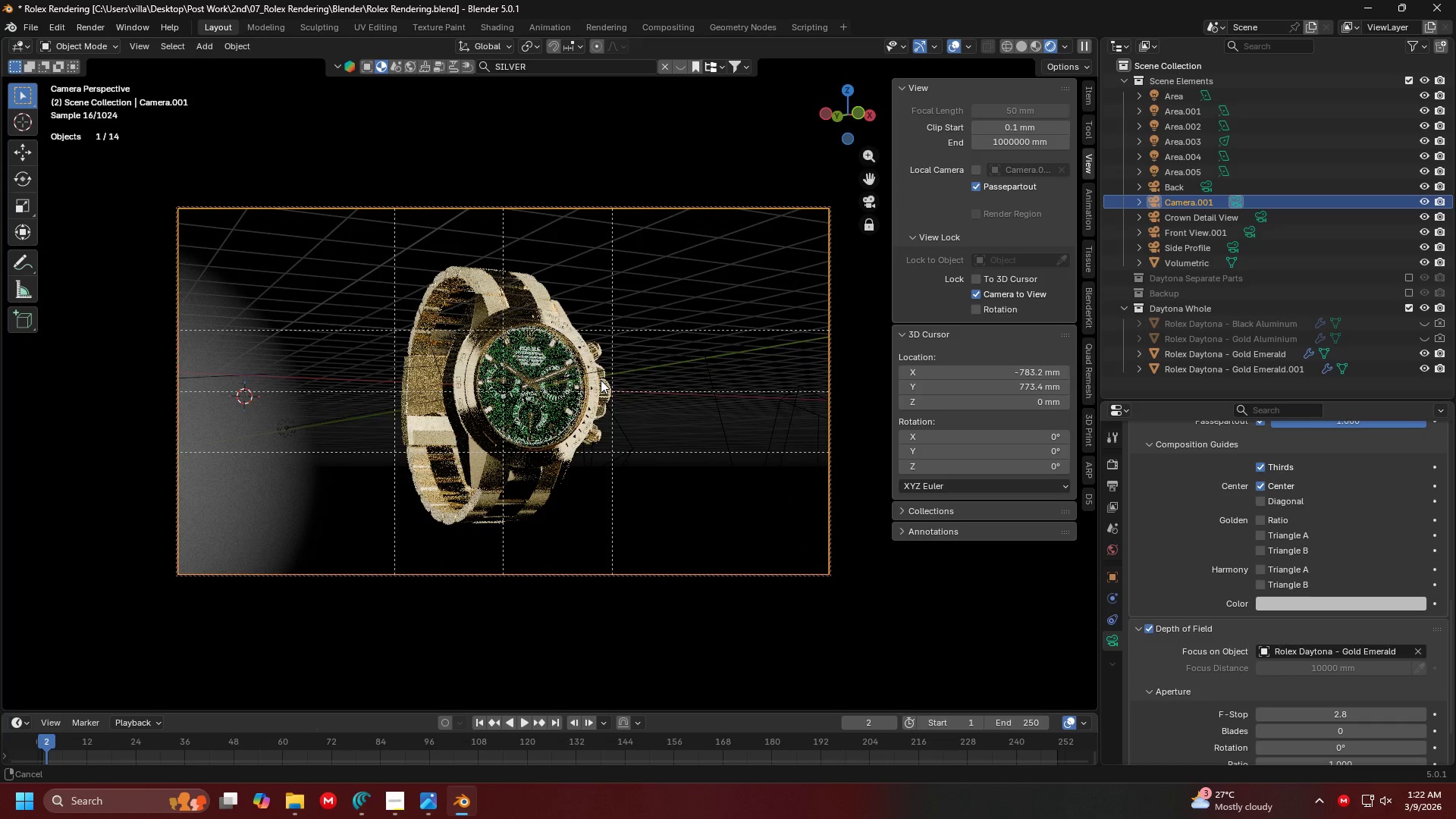 
key(Shift+ShiftLeft)
 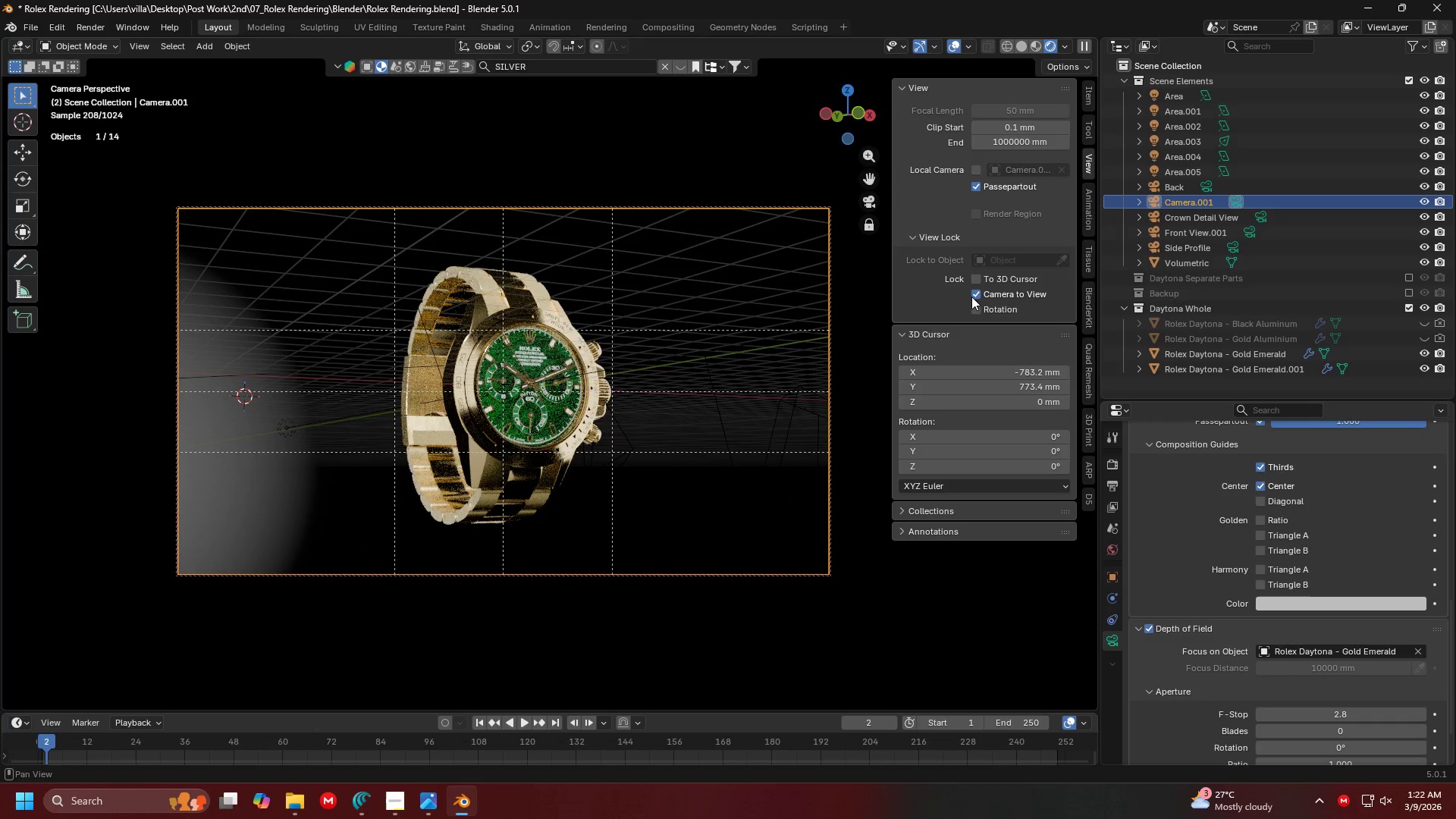 
left_click([974, 297])
 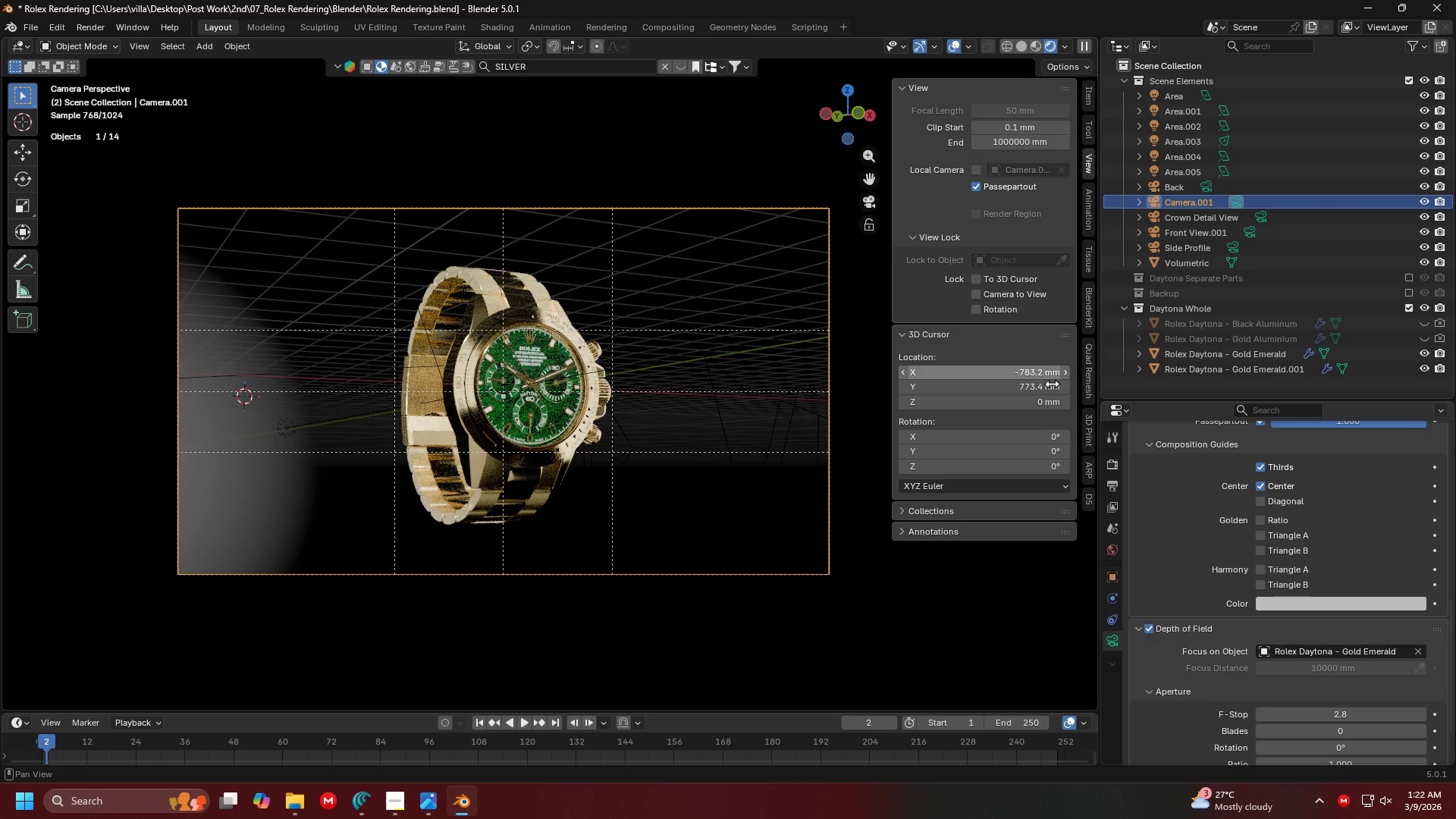 
scroll: coordinate [1282, 561], scroll_direction: up, amount: 17.0
 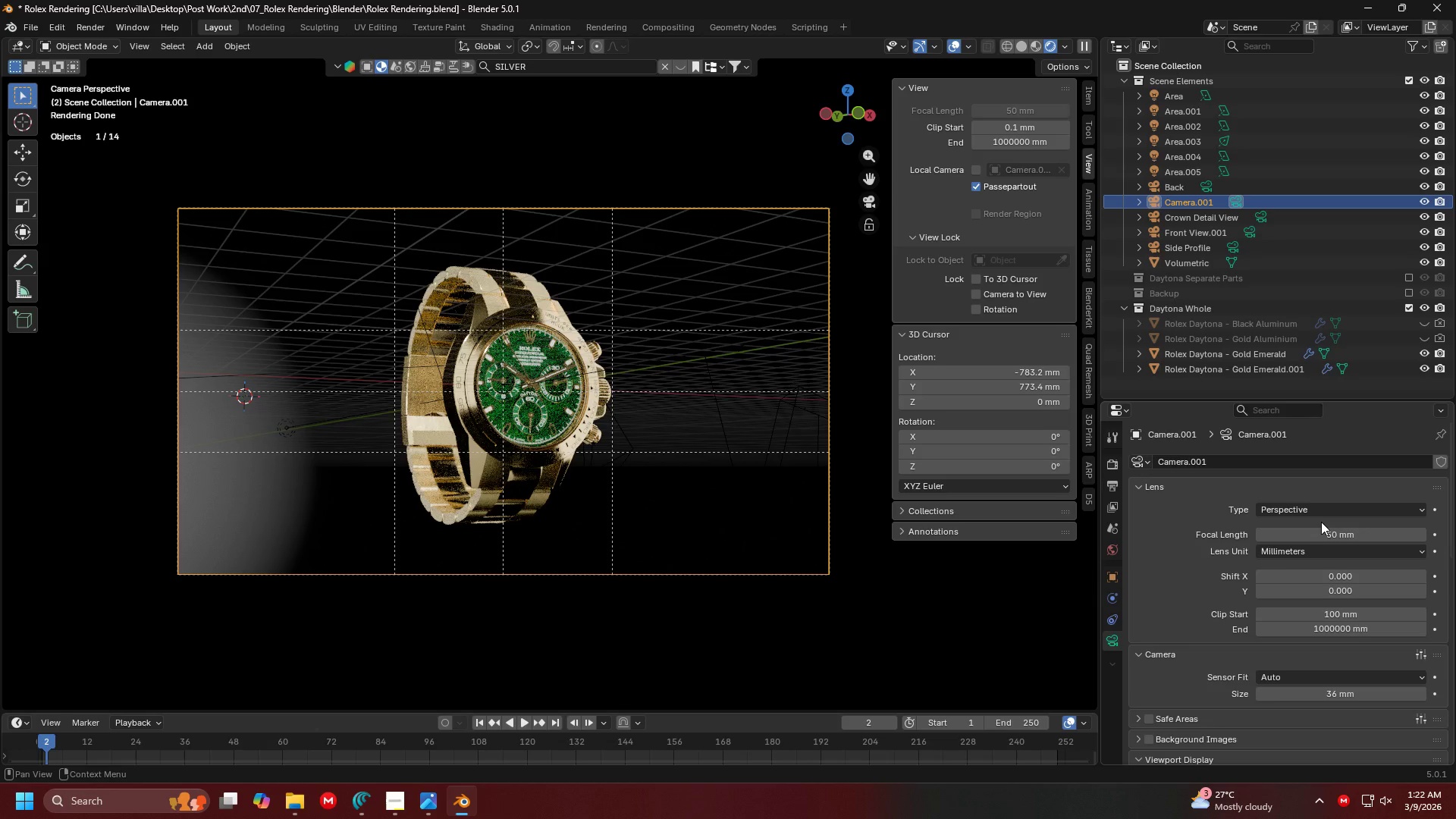 
scroll: coordinate [1321, 520], scroll_direction: down, amount: 4.0
 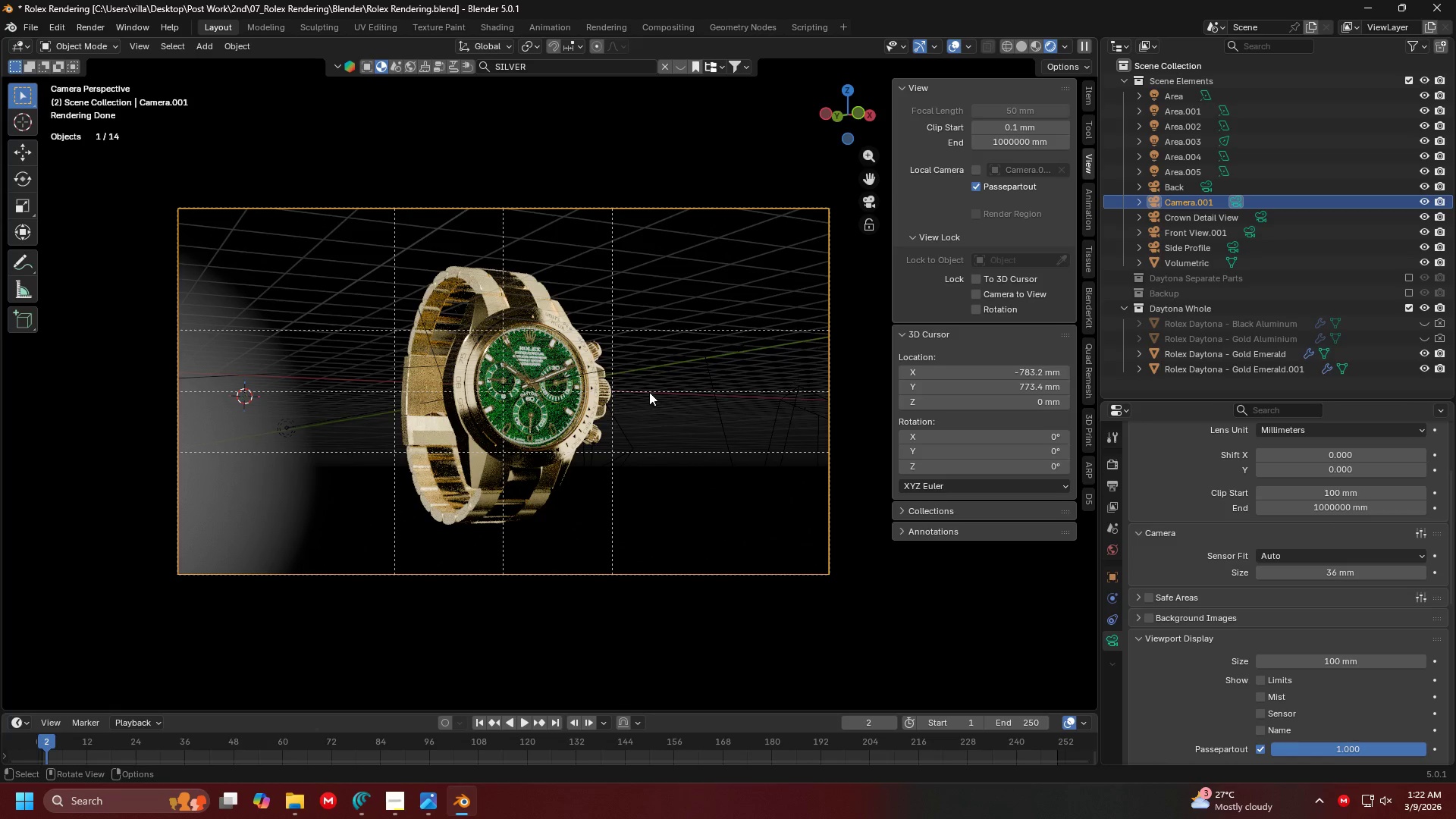 
scroll: coordinate [648, 389], scroll_direction: up, amount: 1.0
 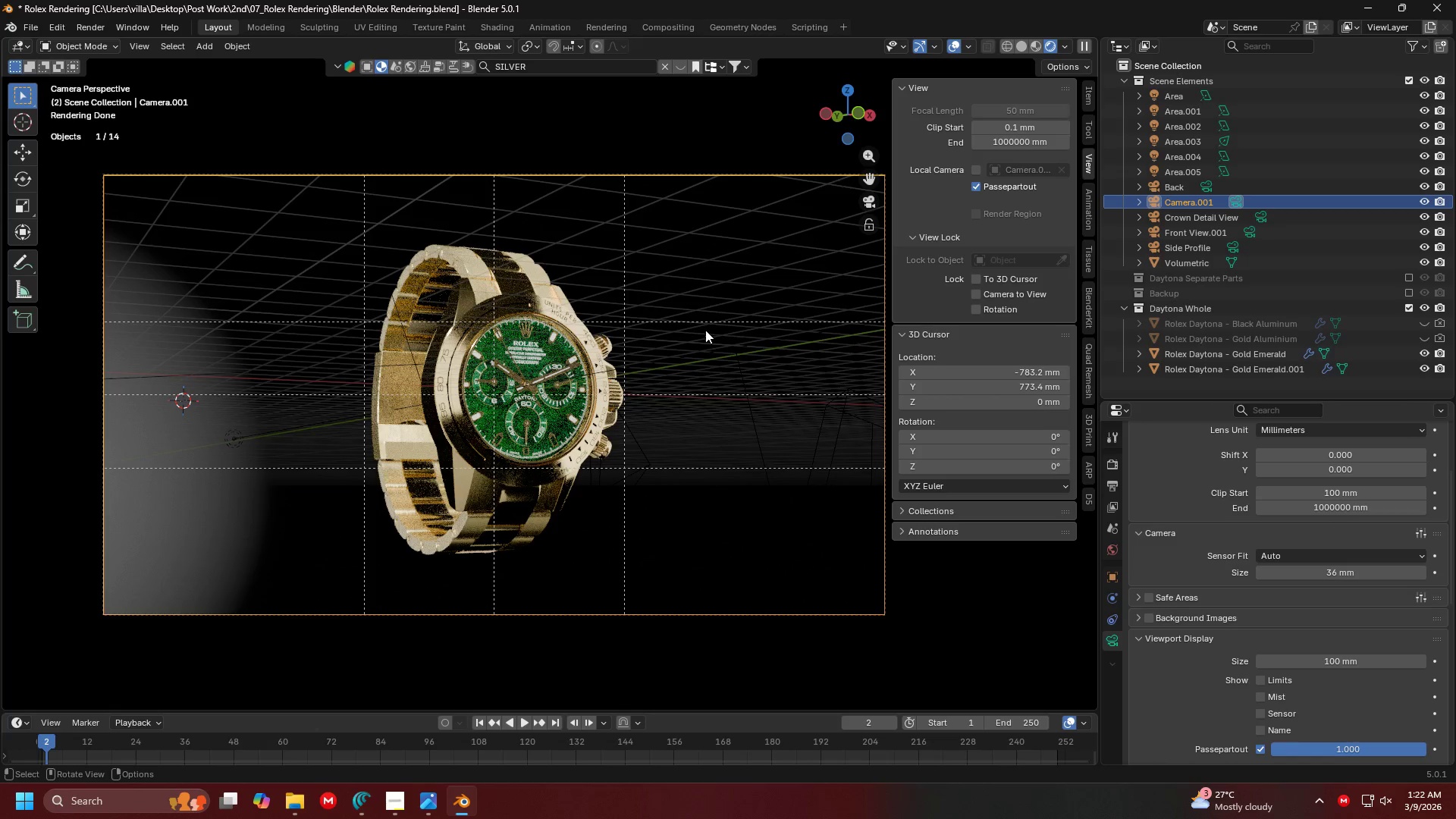 
scroll: coordinate [685, 385], scroll_direction: down, amount: 9.0
 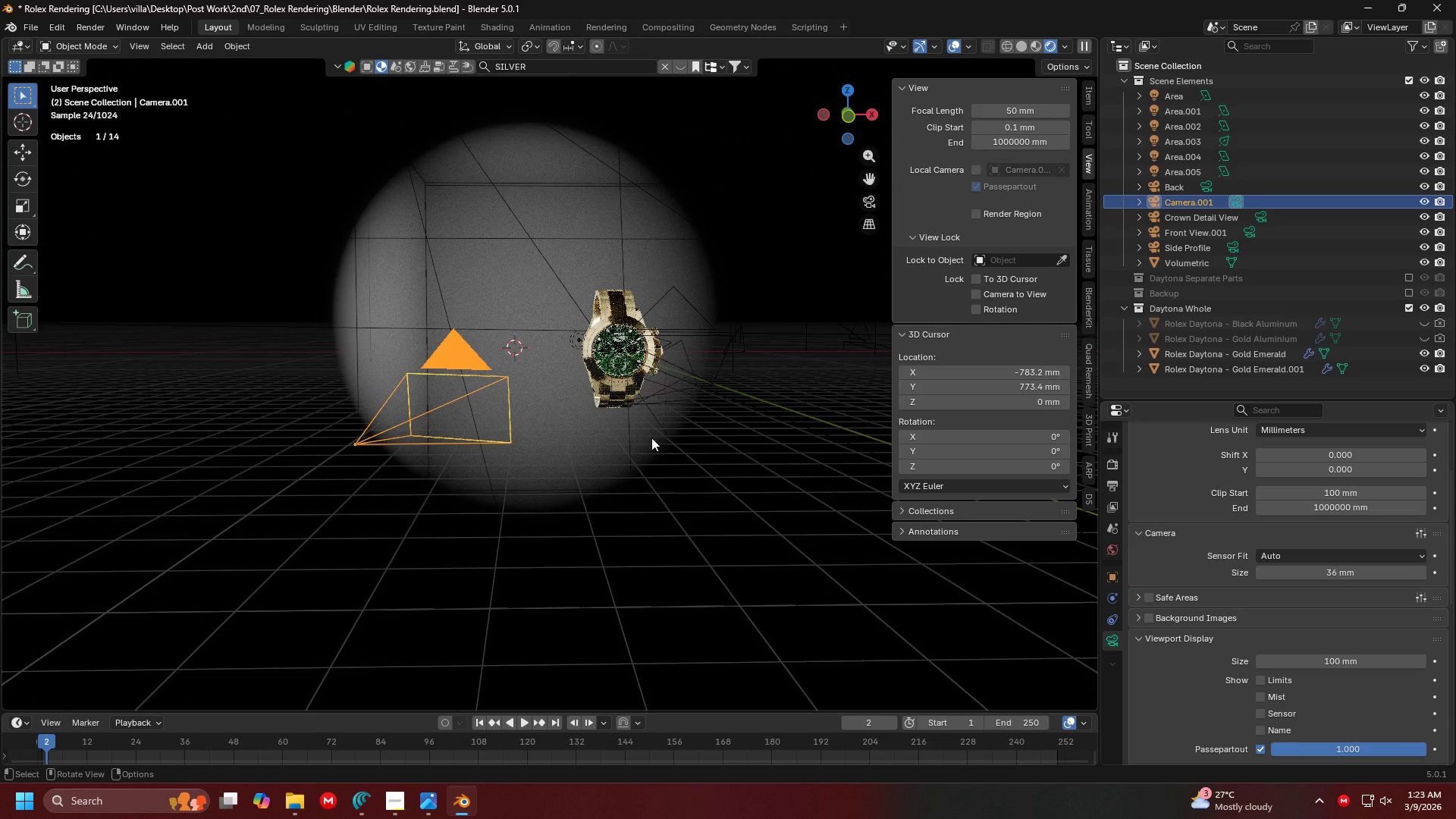 
left_click([632, 458])
 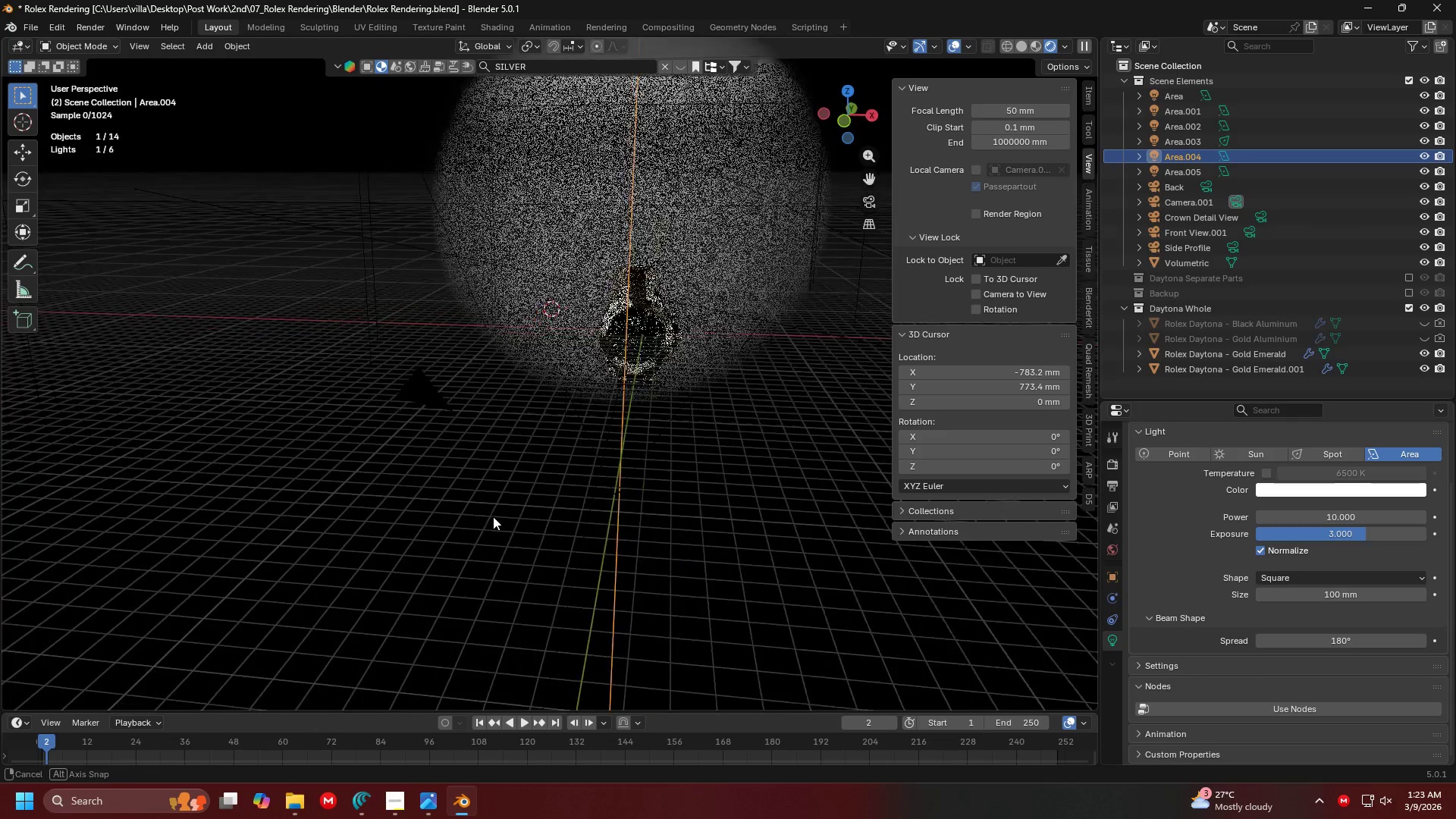 
left_click([497, 530])
 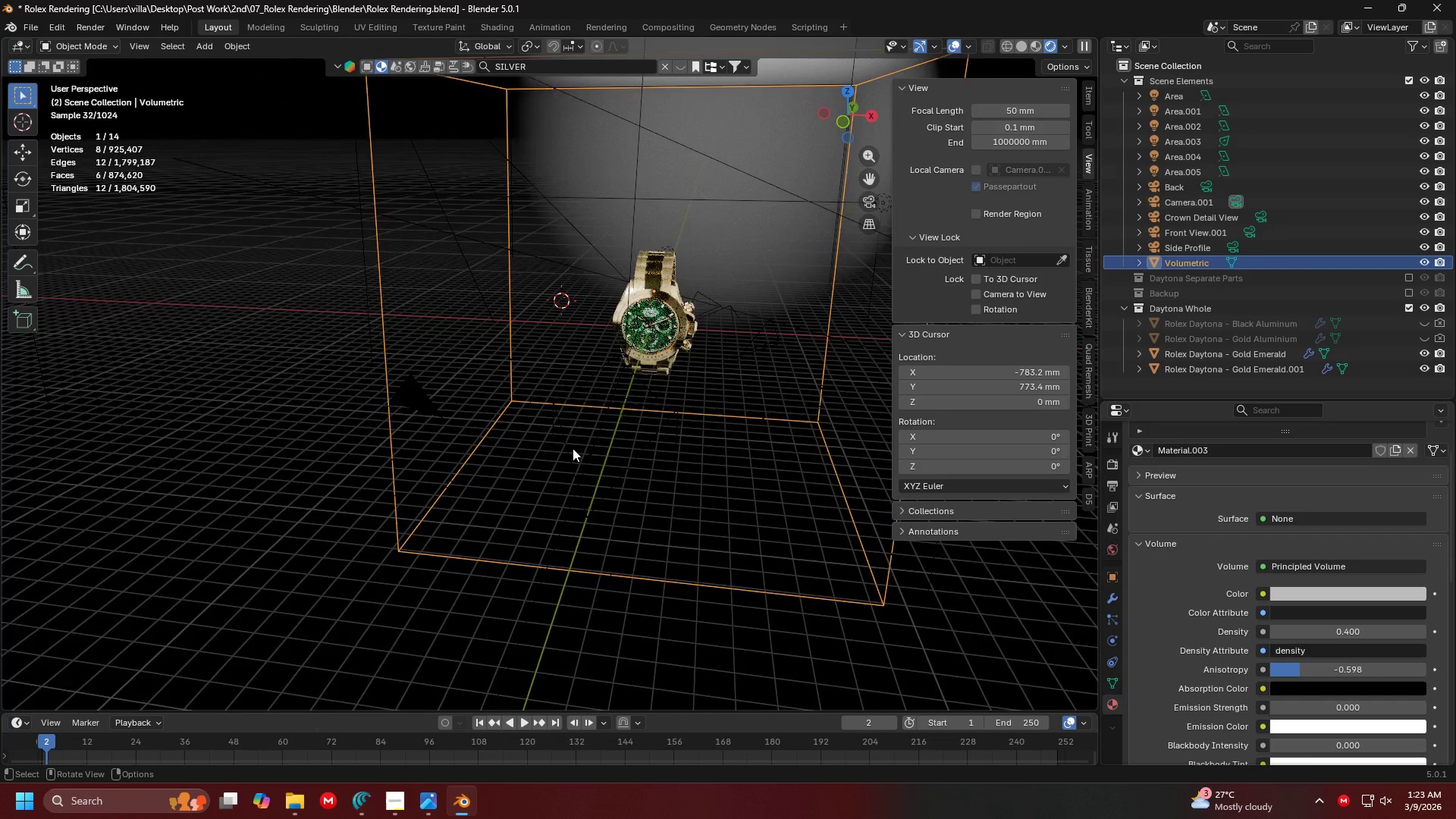 
scroll: coordinate [582, 439], scroll_direction: down, amount: 5.0
 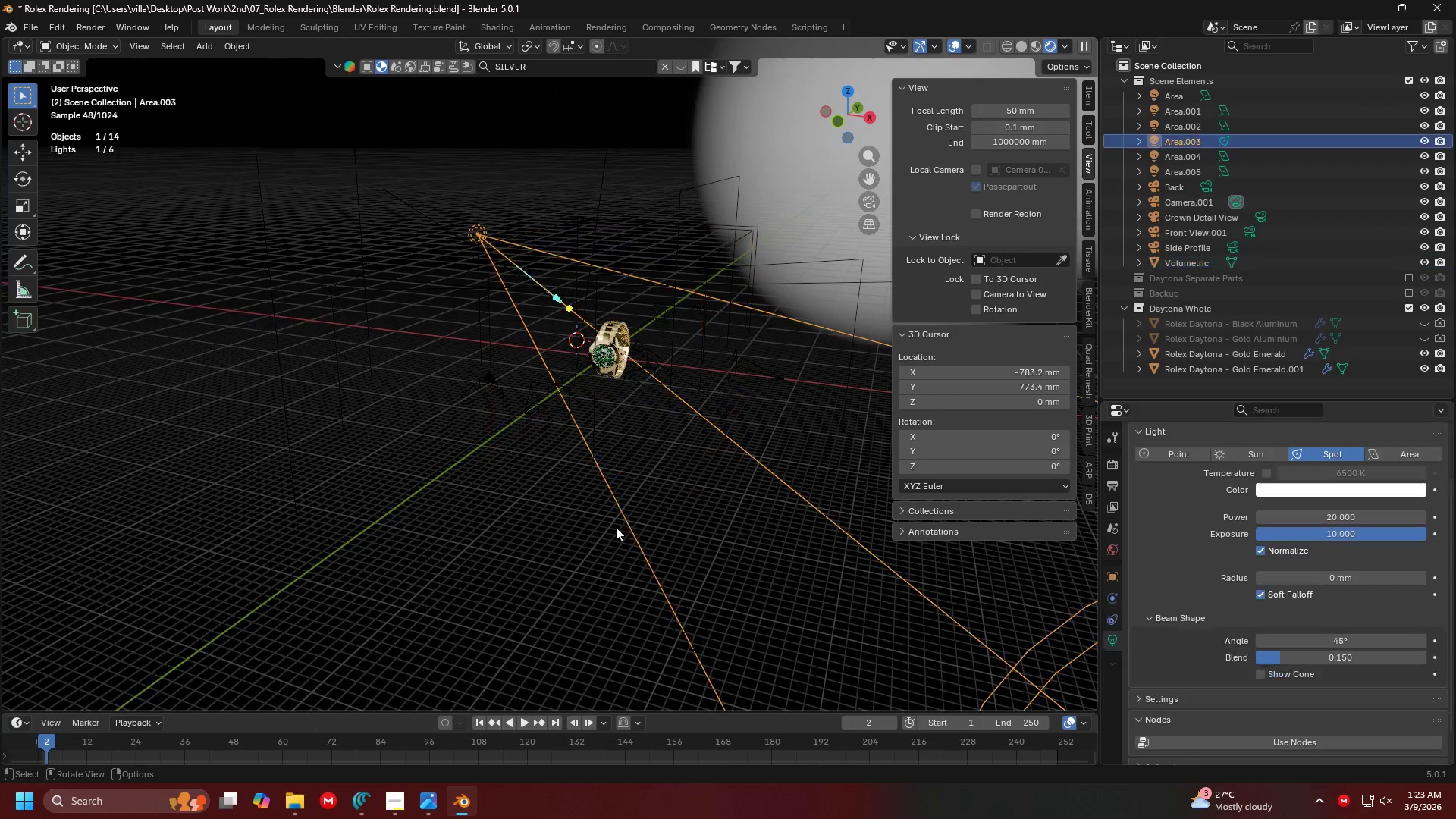 
key(Shift+ShiftLeft)
 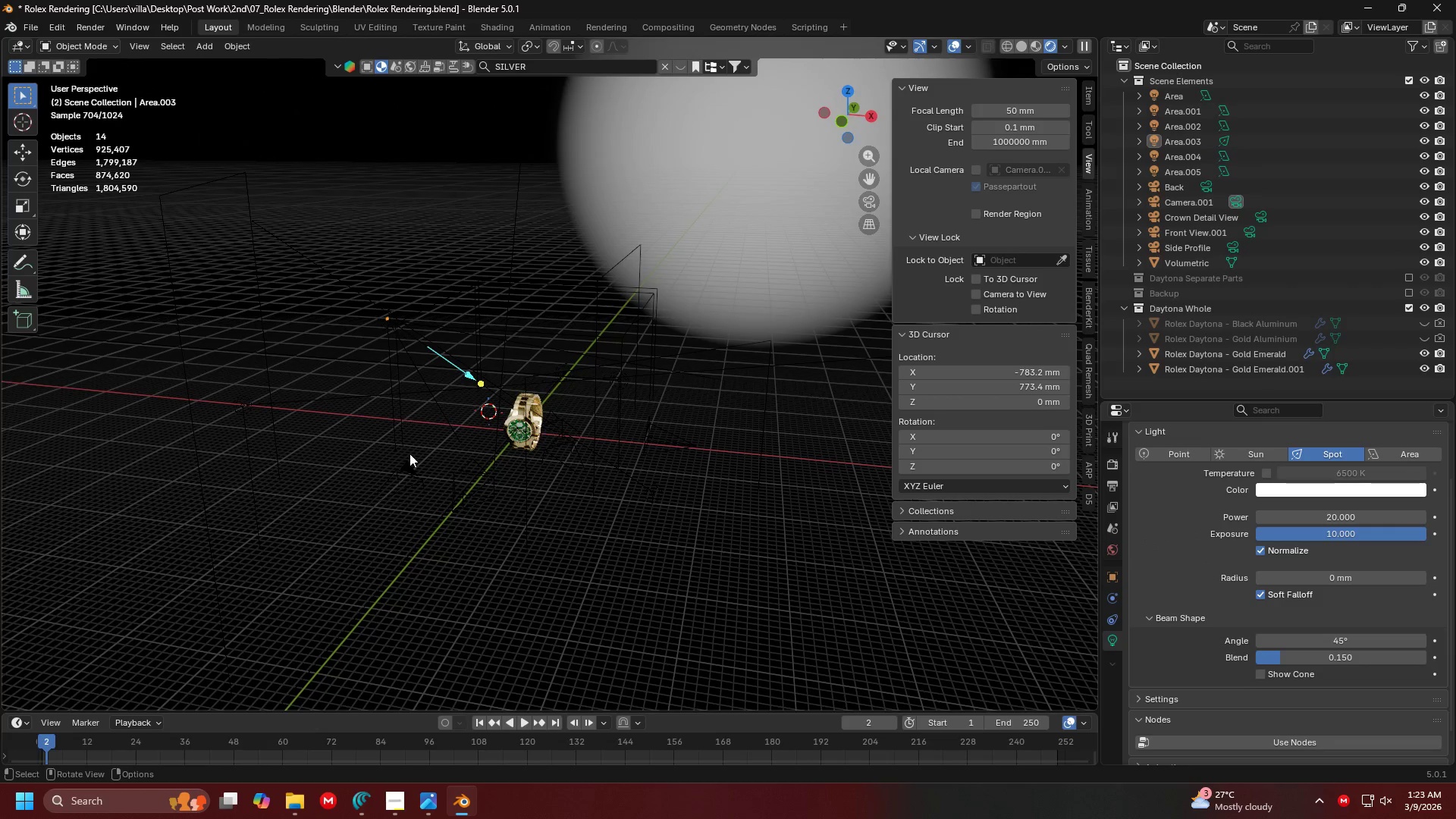 
double_click([413, 465])
 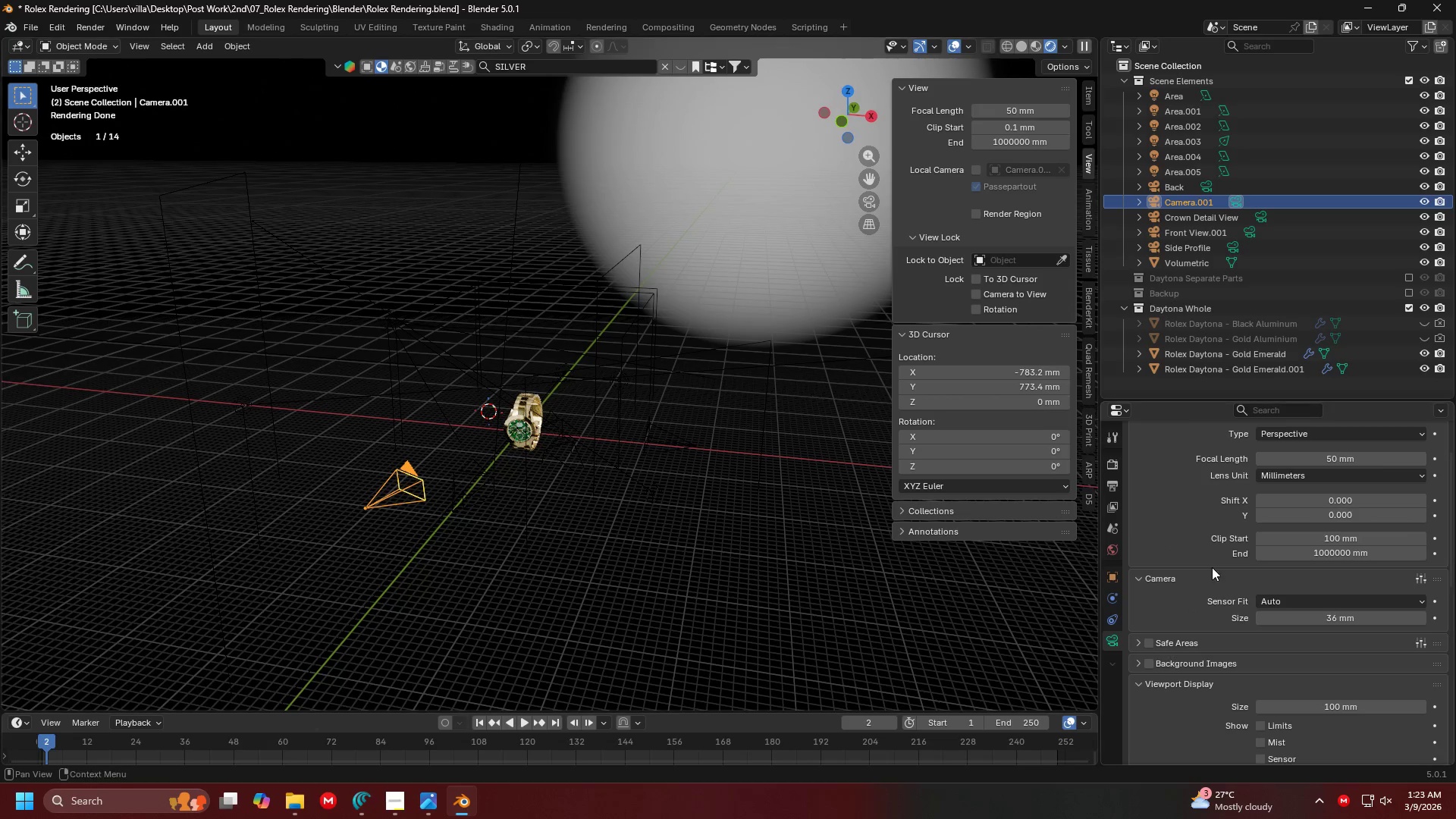 
scroll: coordinate [1214, 569], scroll_direction: down, amount: 6.0
 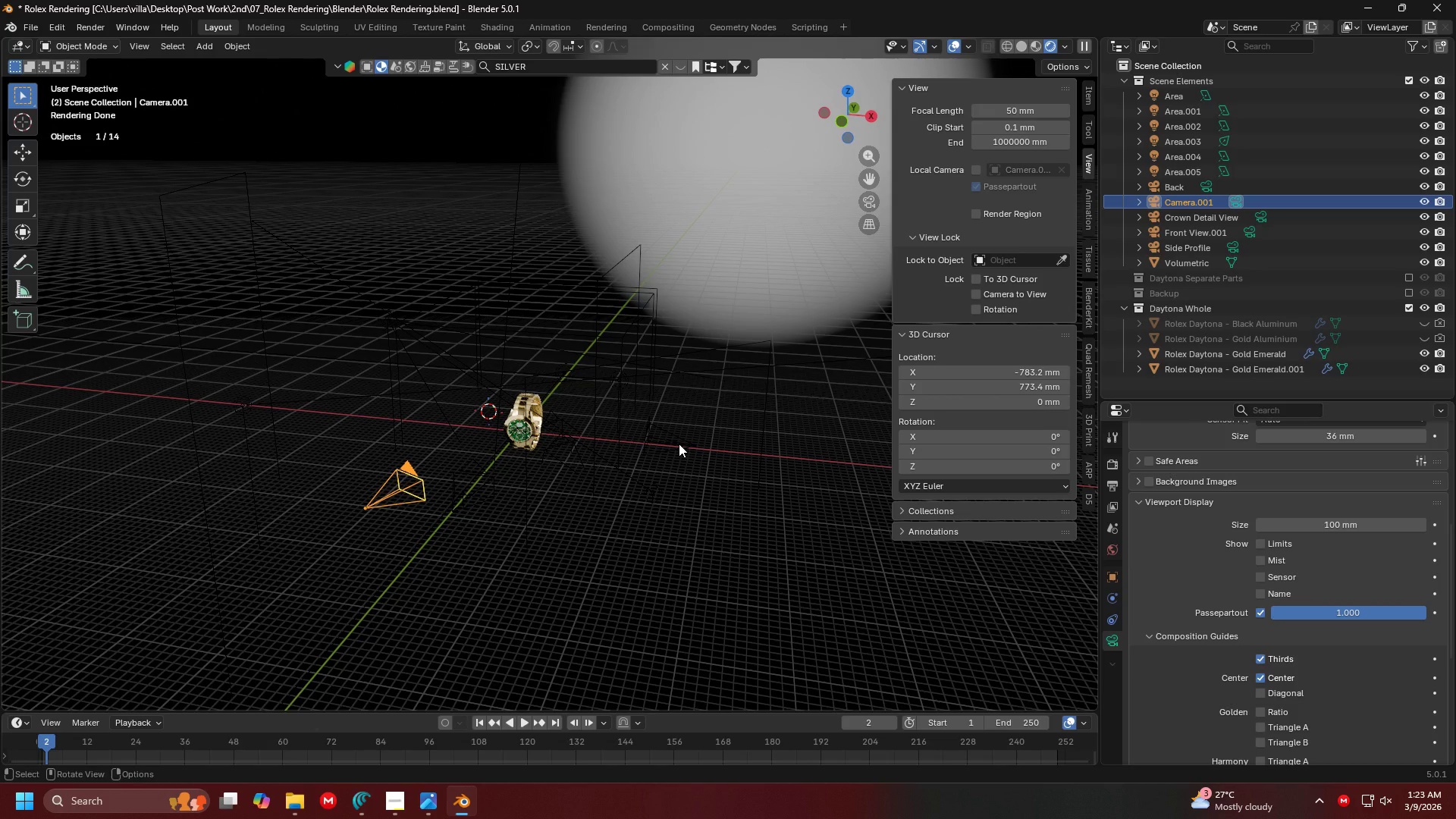 
key(0)
 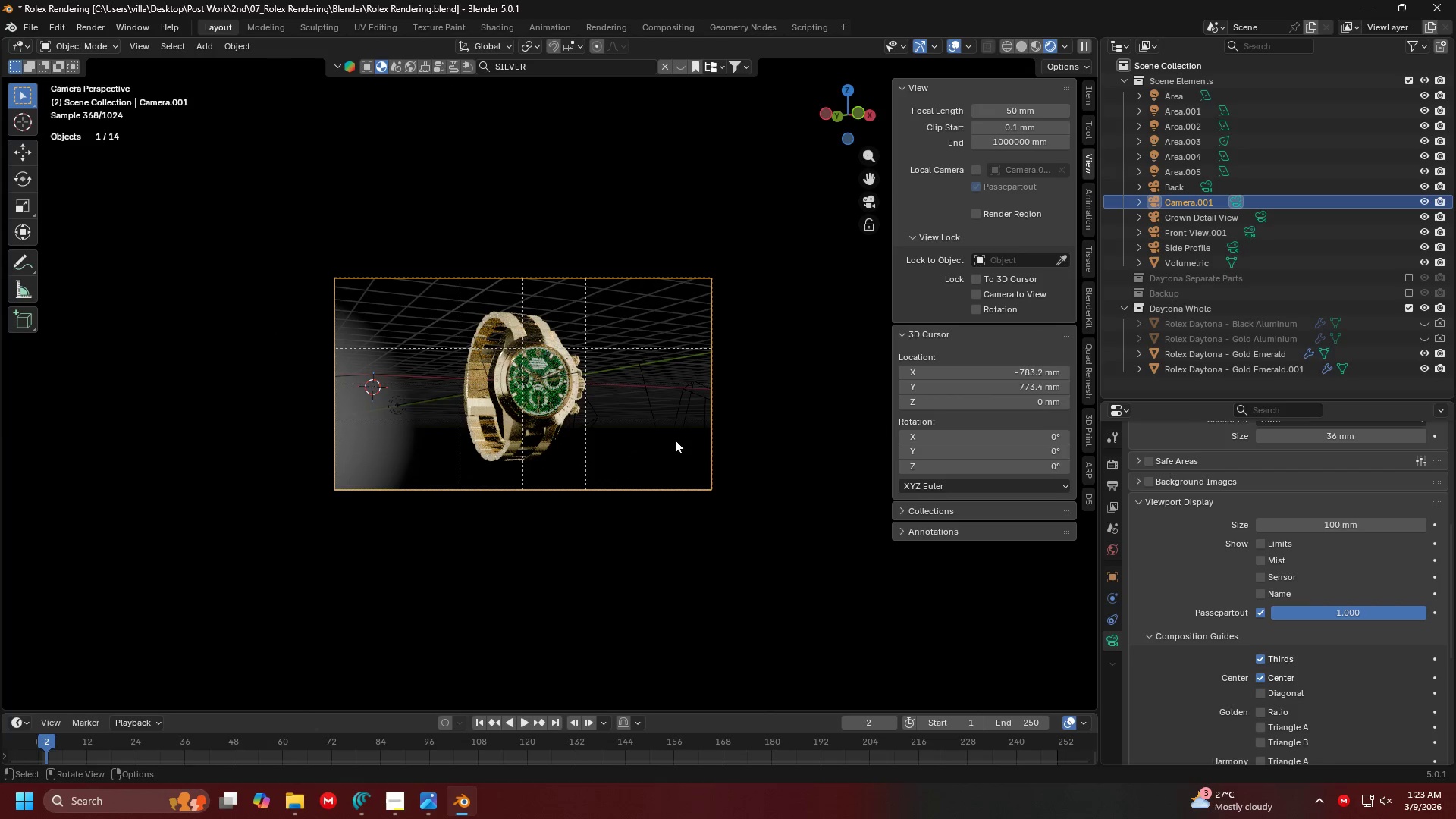 
scroll: coordinate [601, 385], scroll_direction: up, amount: 5.0
 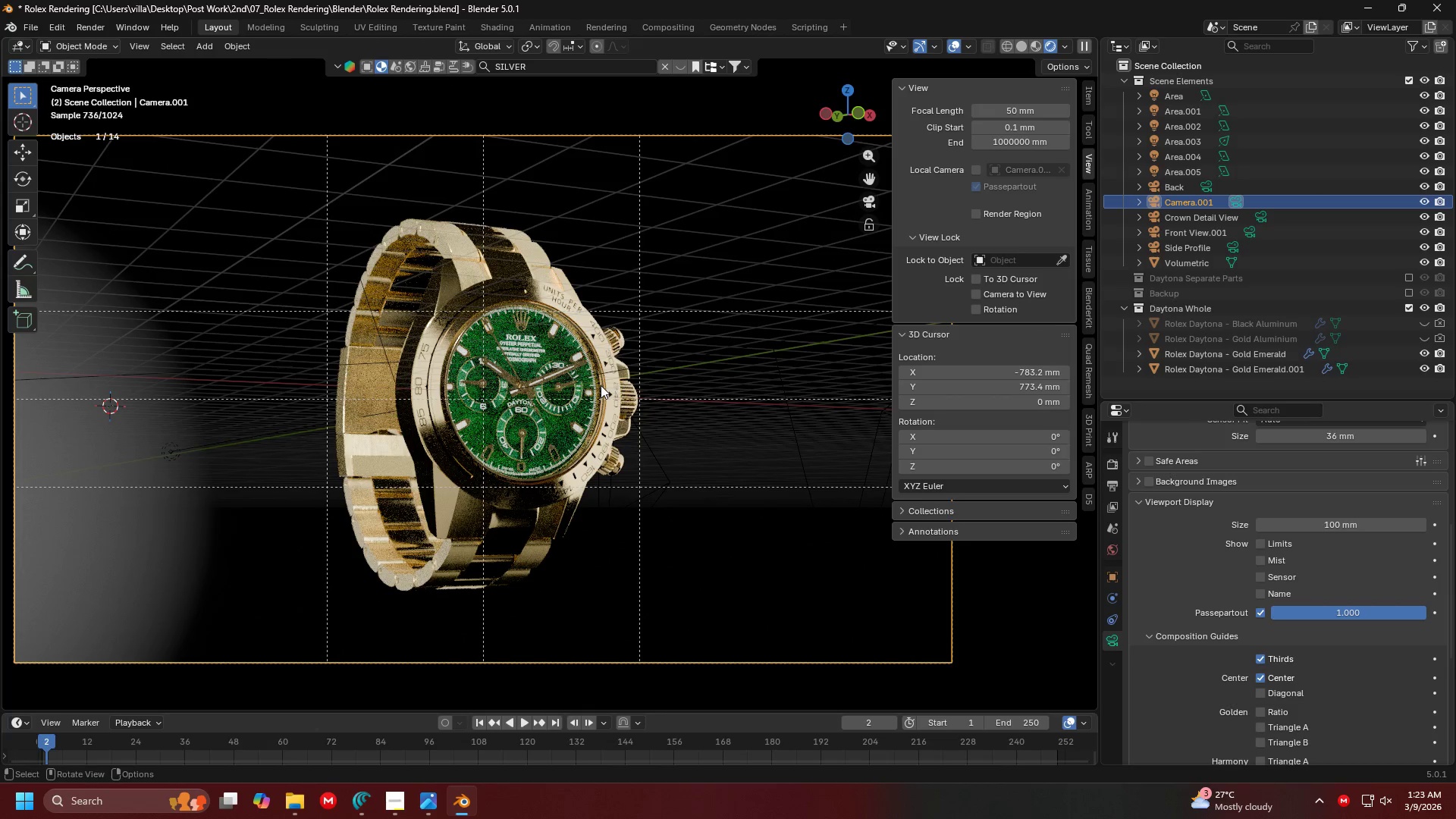 
hold_key(key=ShiftLeft, duration=0.55)
 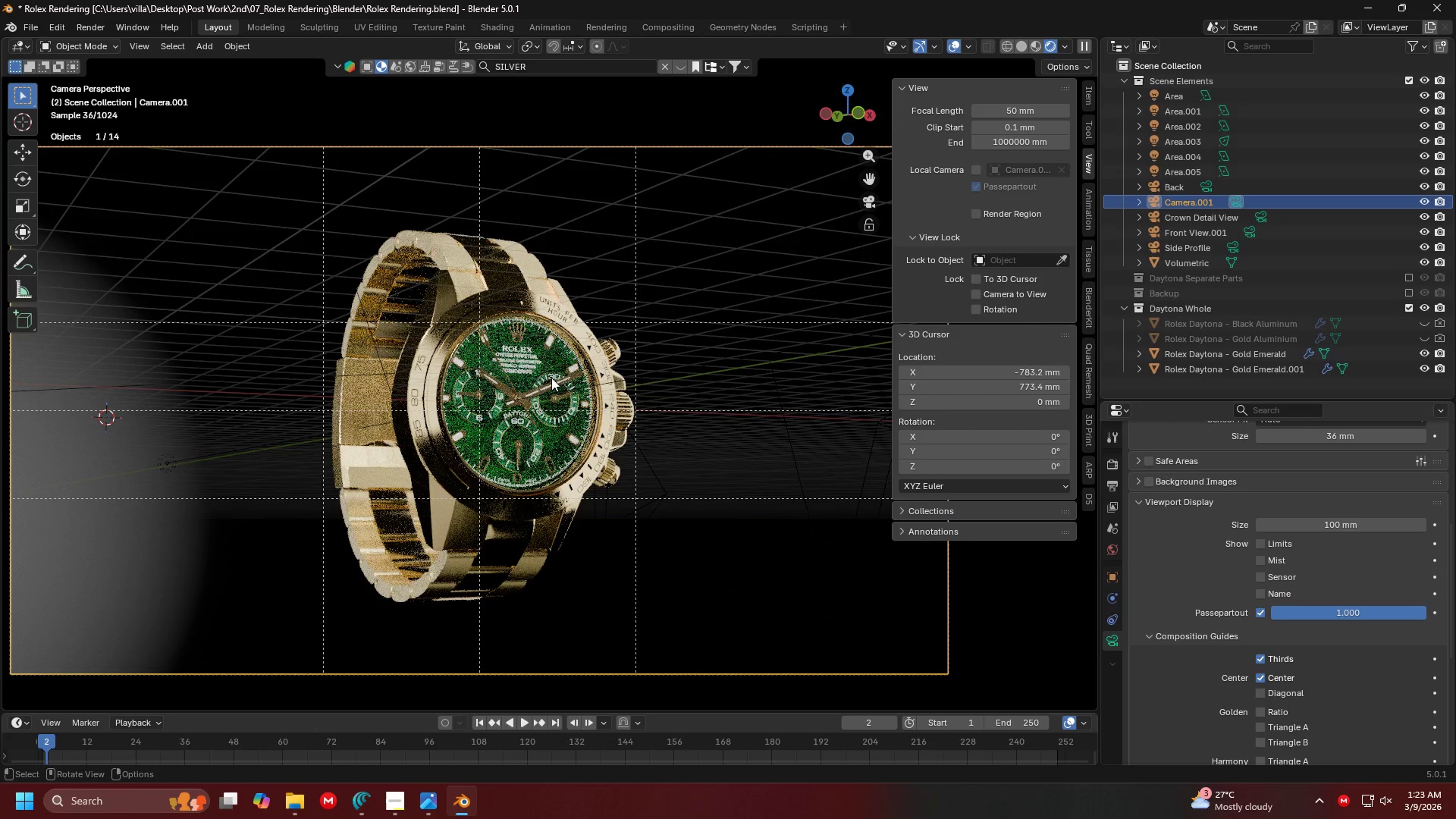 
scroll: coordinate [542, 361], scroll_direction: down, amount: 5.0
 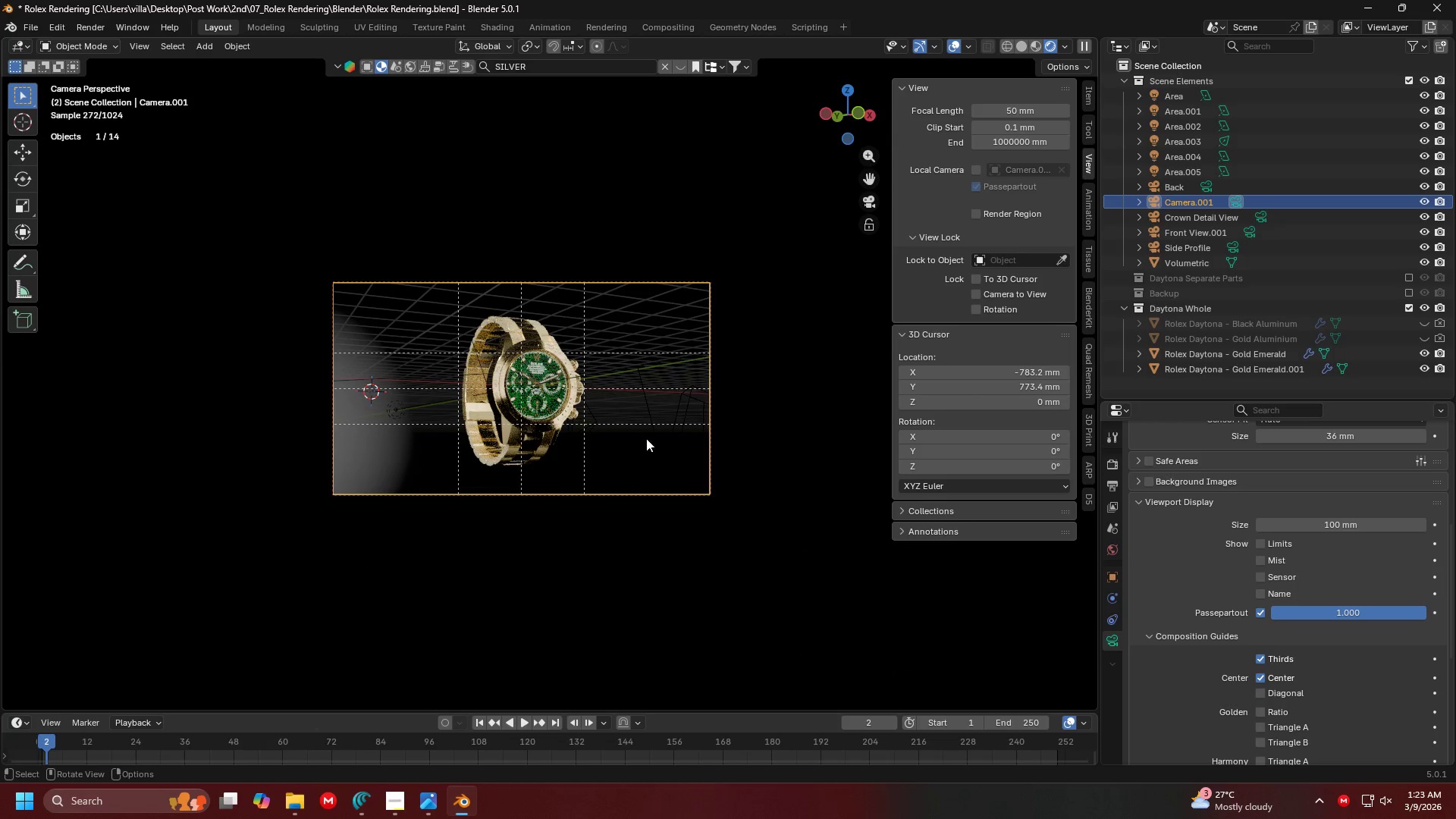 
key(Alt+H)
 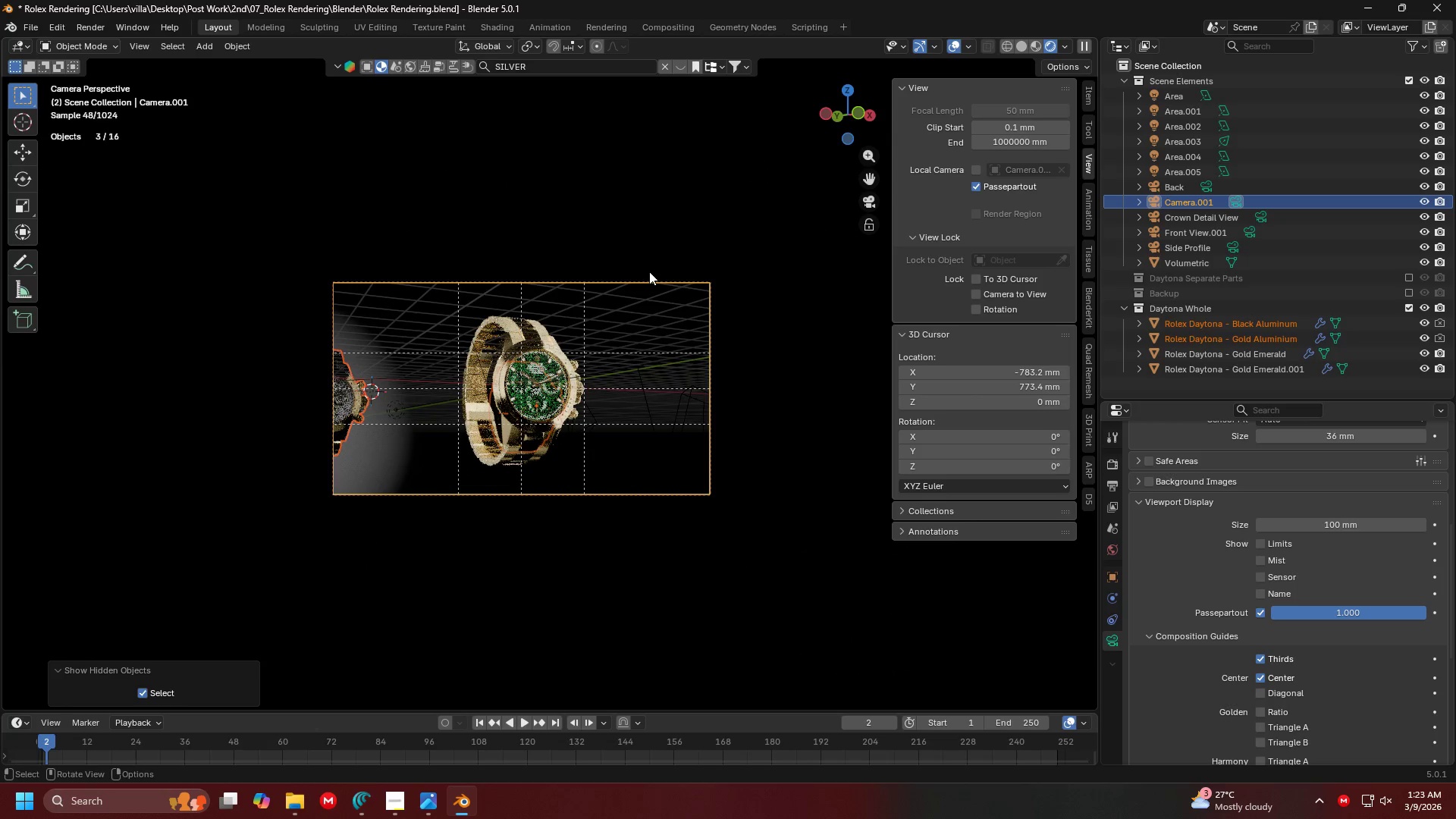 
left_click([596, 242])
 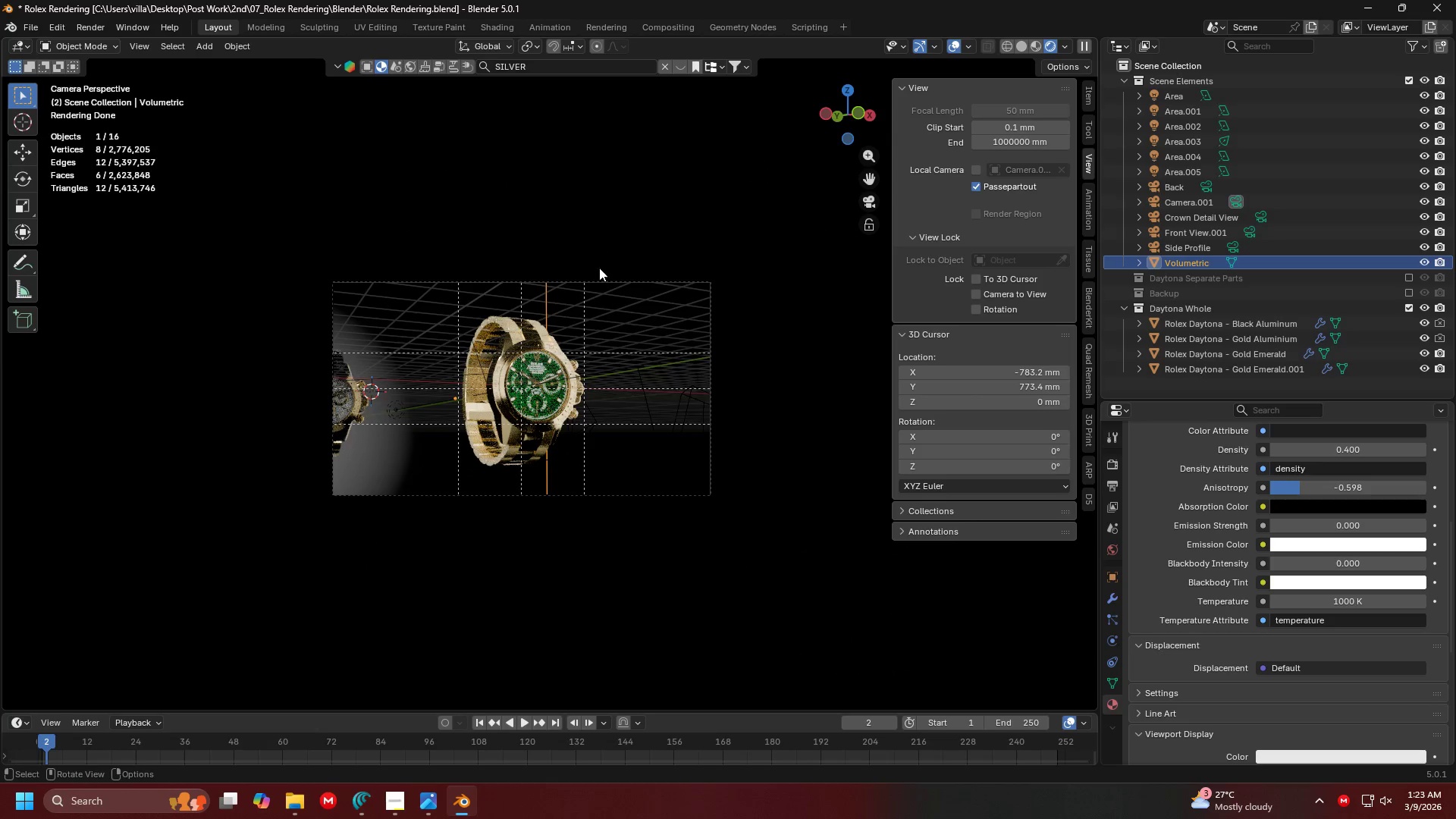 
scroll: coordinate [519, 350], scroll_direction: none, amount: 0.0
 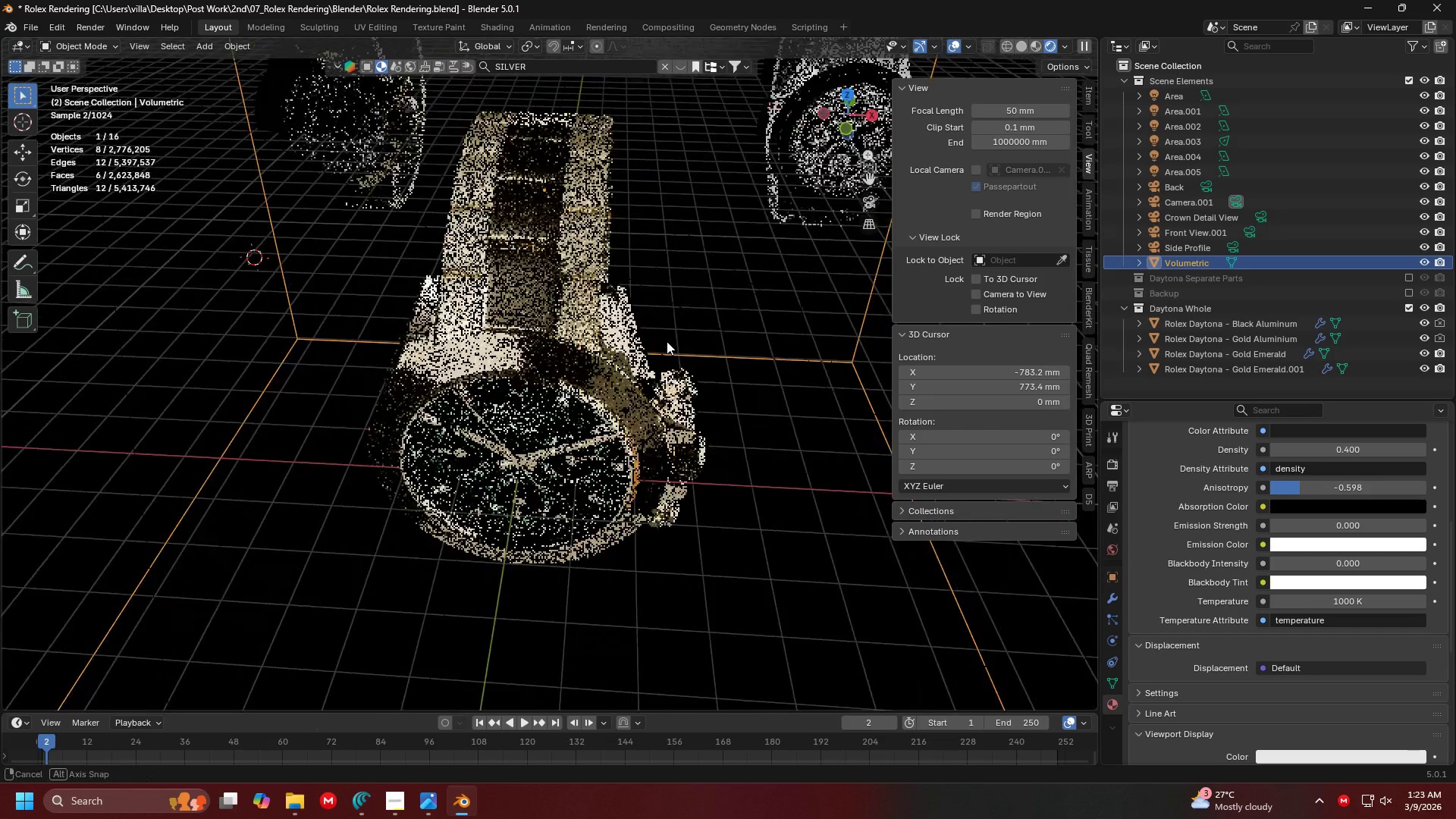 
scroll: coordinate [598, 364], scroll_direction: down, amount: 10.0
 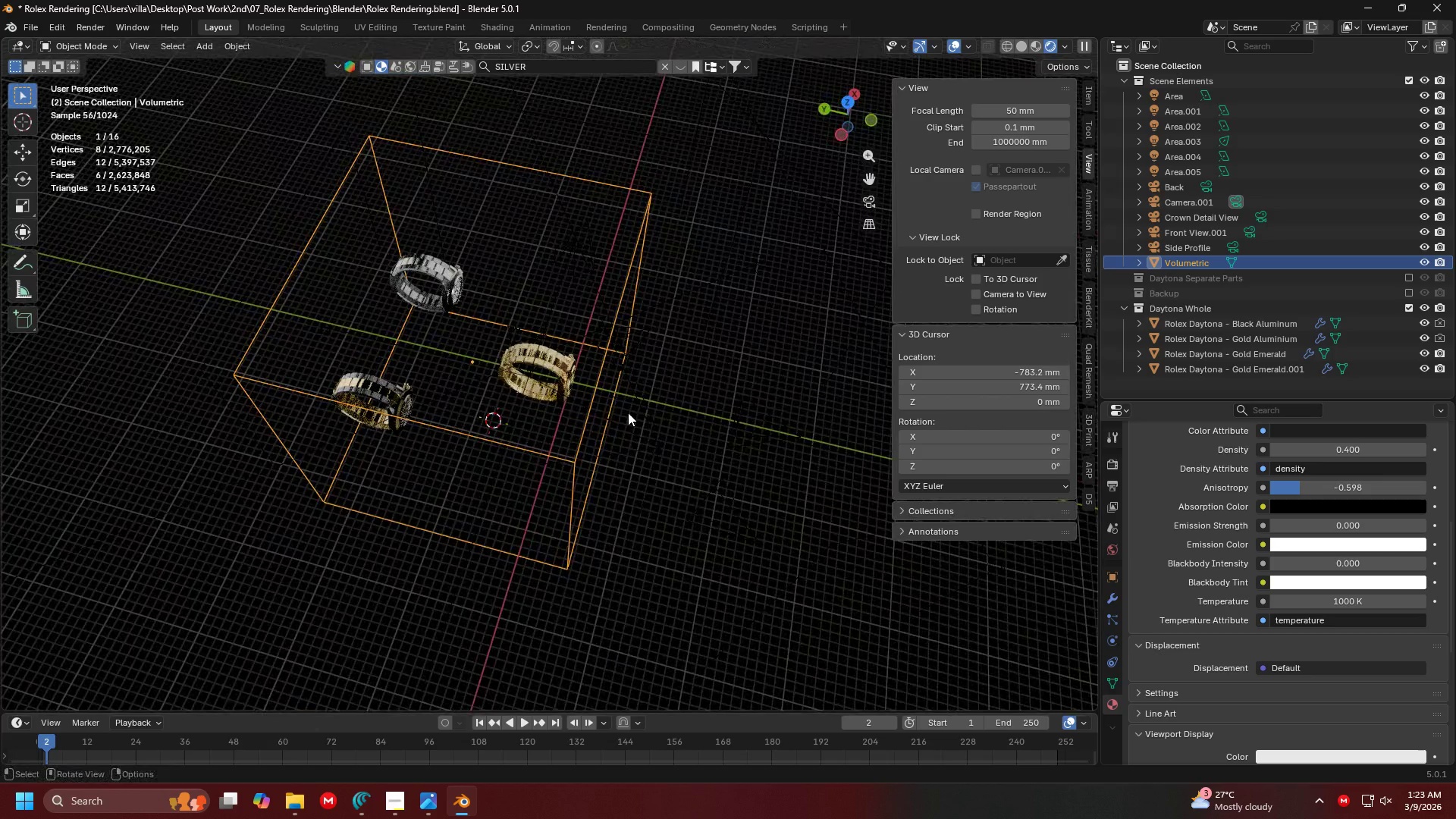 
scroll: coordinate [595, 420], scroll_direction: up, amount: 3.0
 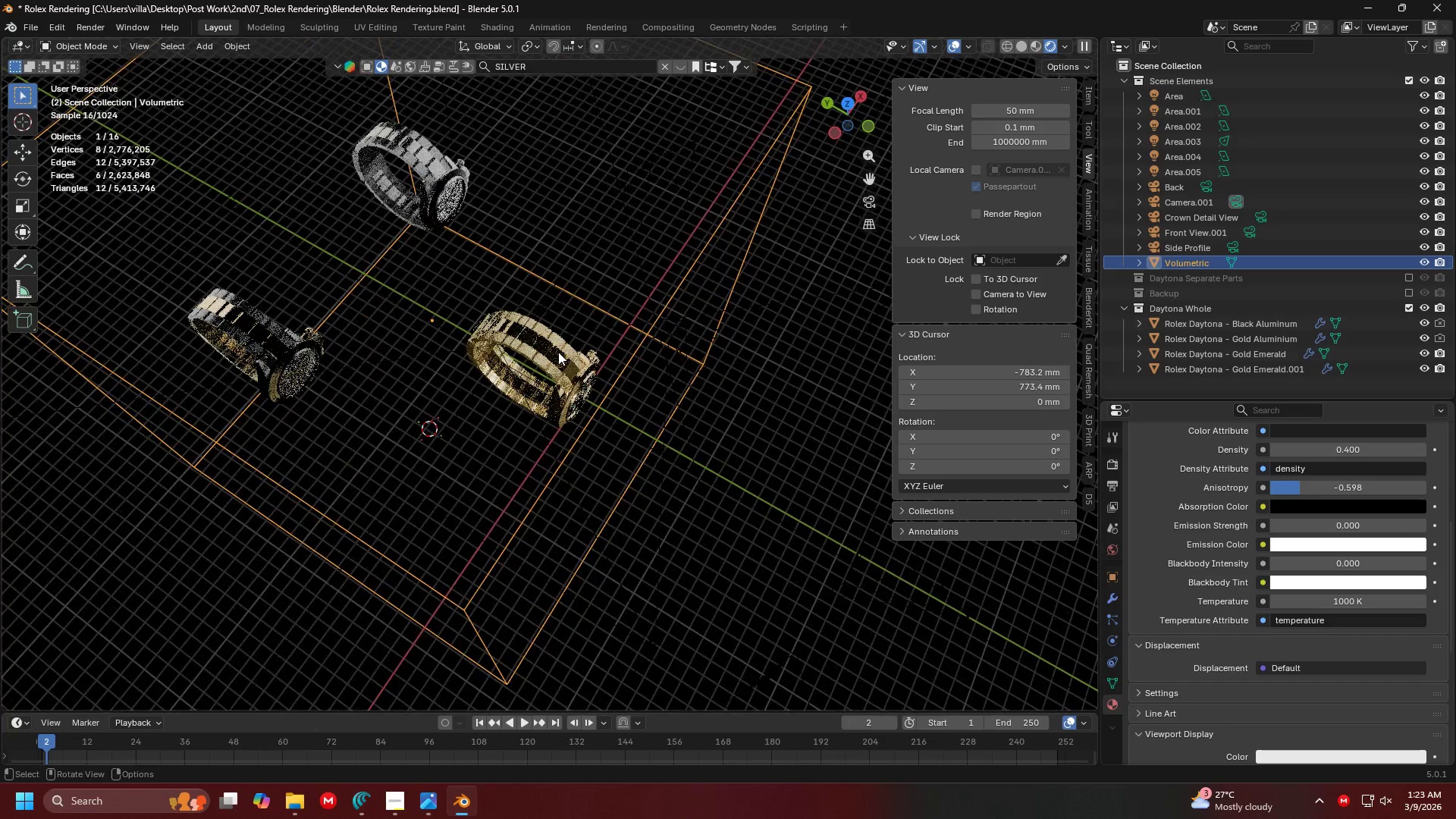 
hold_key(key=ShiftLeft, duration=1.5)
 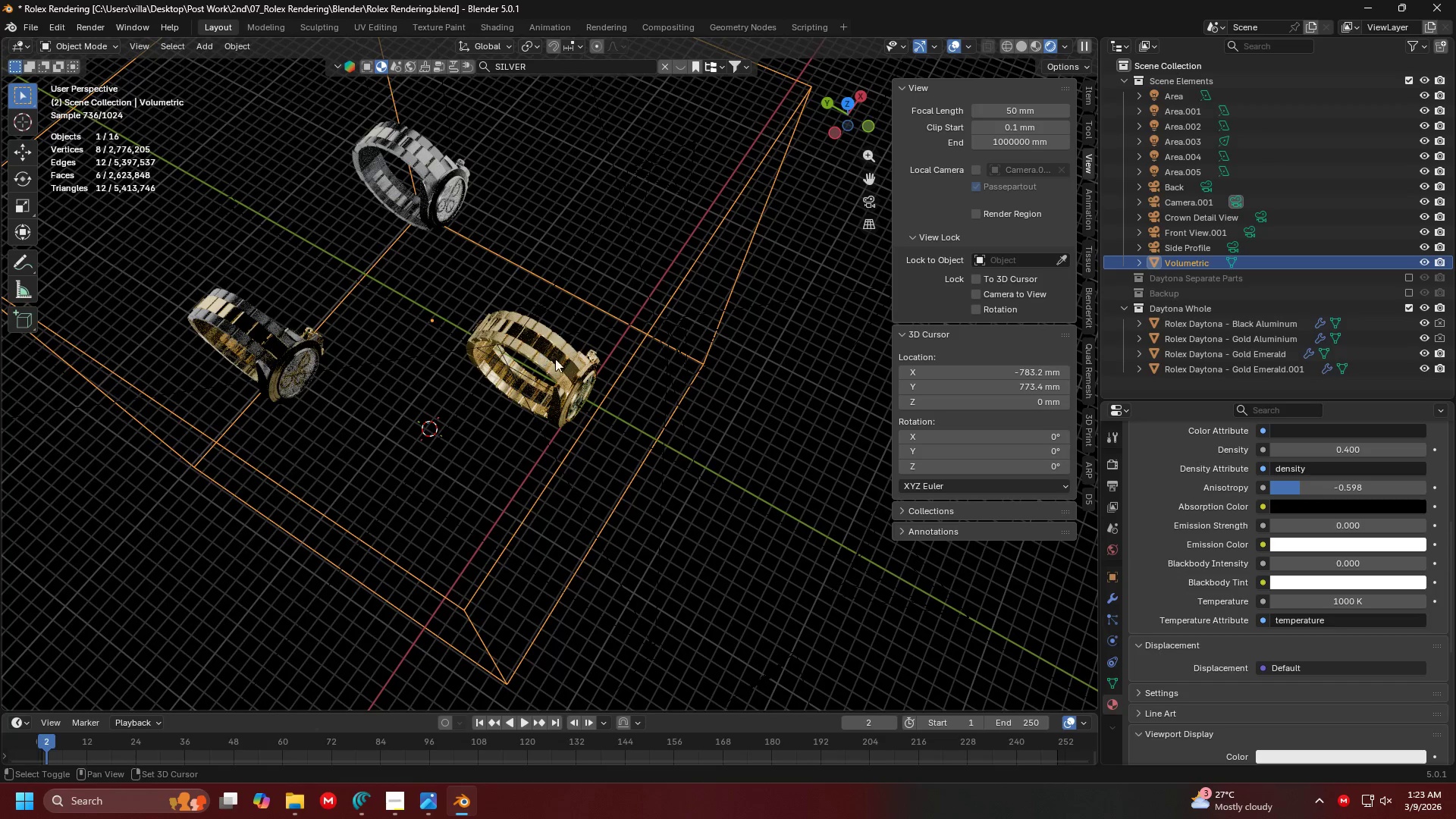 
key(Shift+ShiftLeft)
 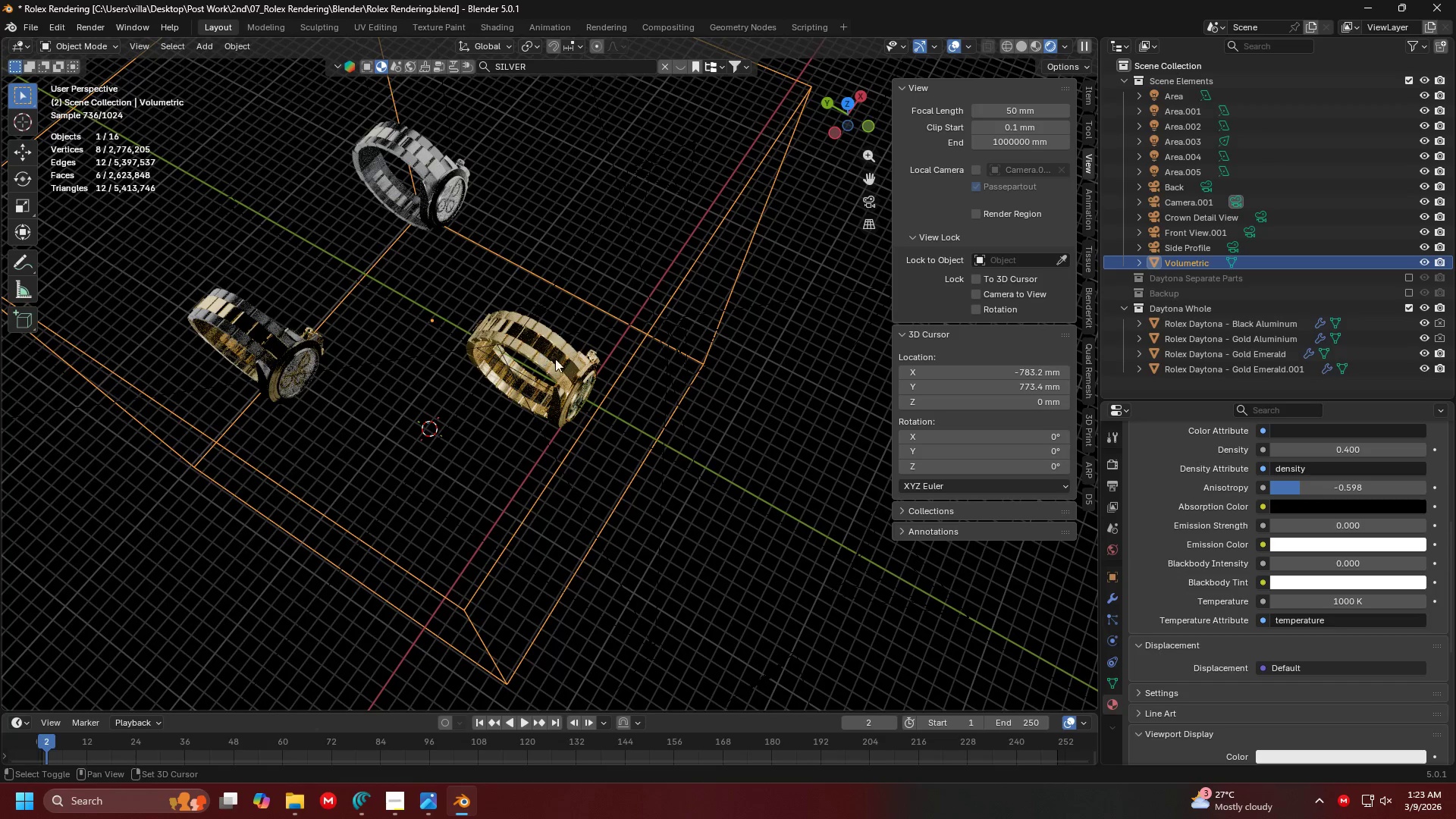 
key(Shift+ShiftLeft)
 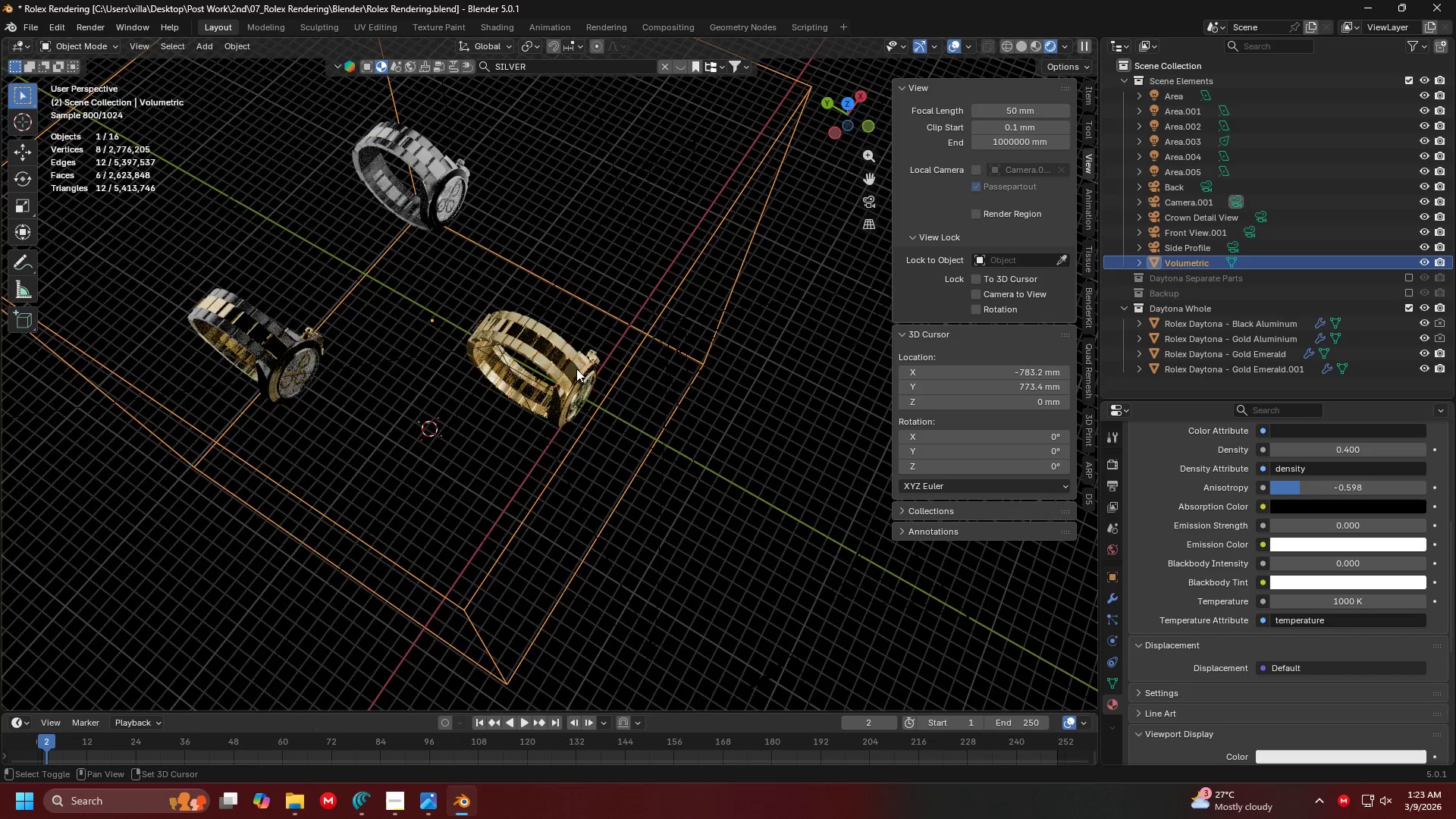 
key(Shift+ShiftLeft)
 